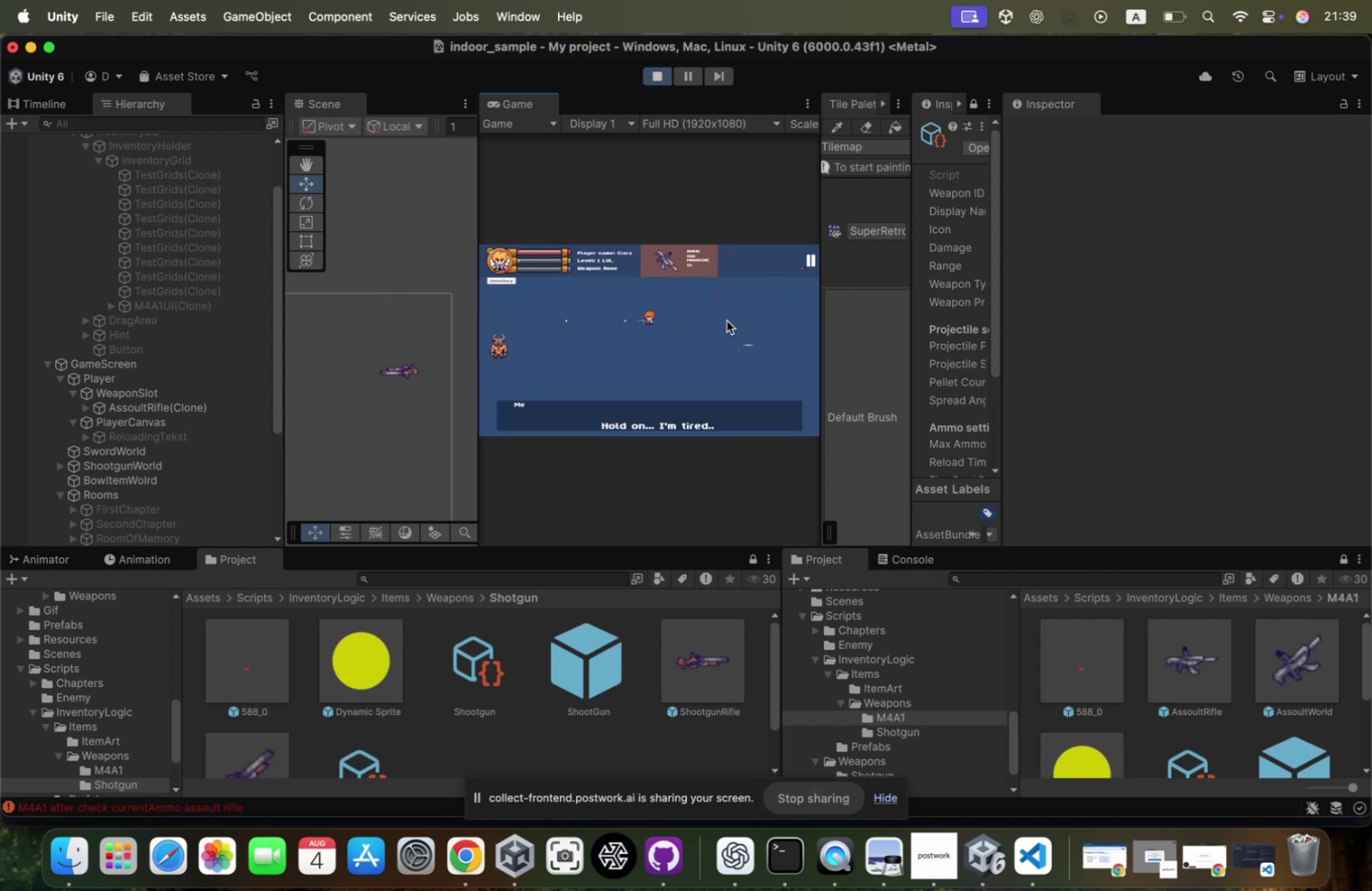 
triple_click([727, 320])
 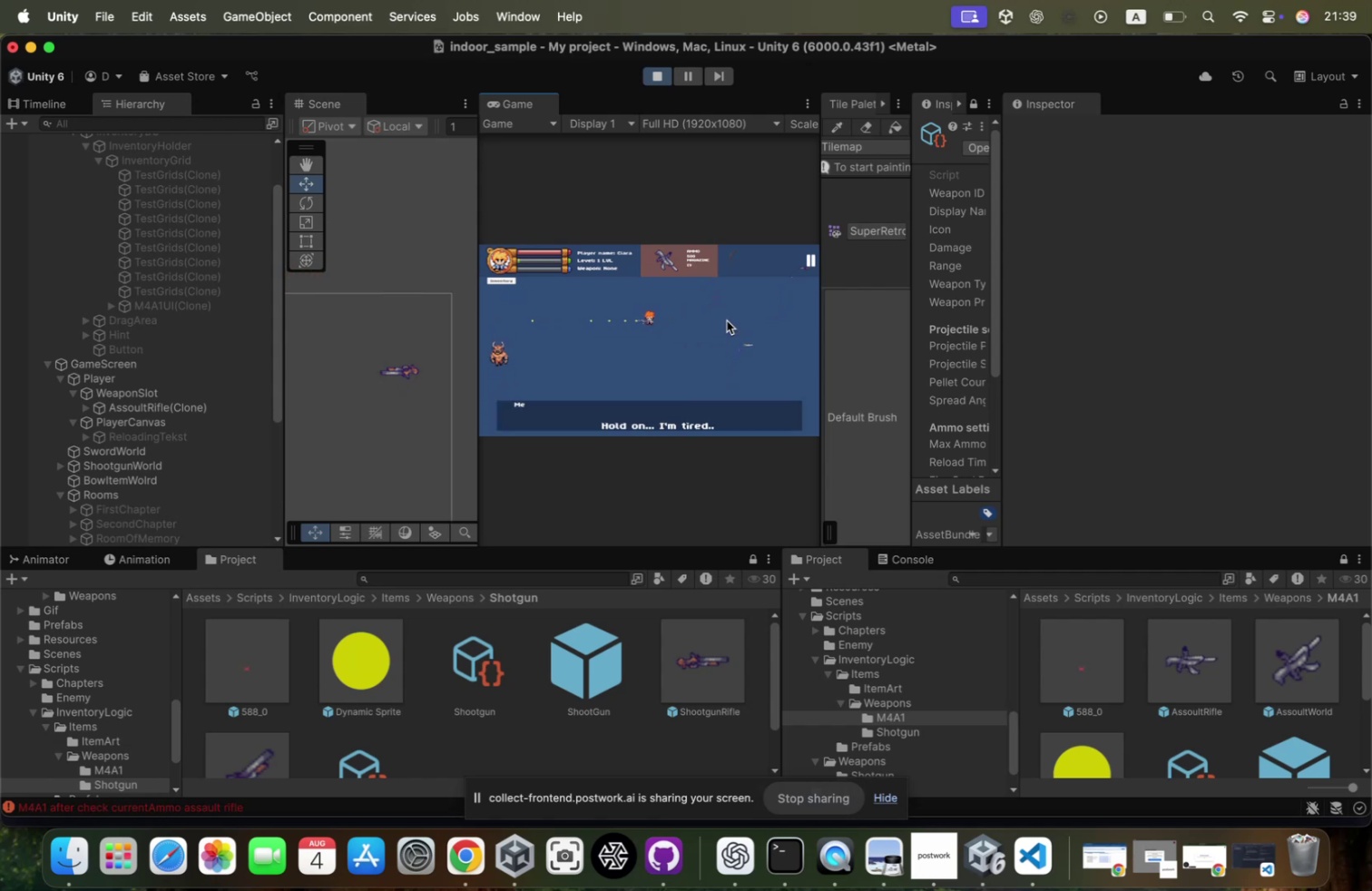 
triple_click([727, 320])
 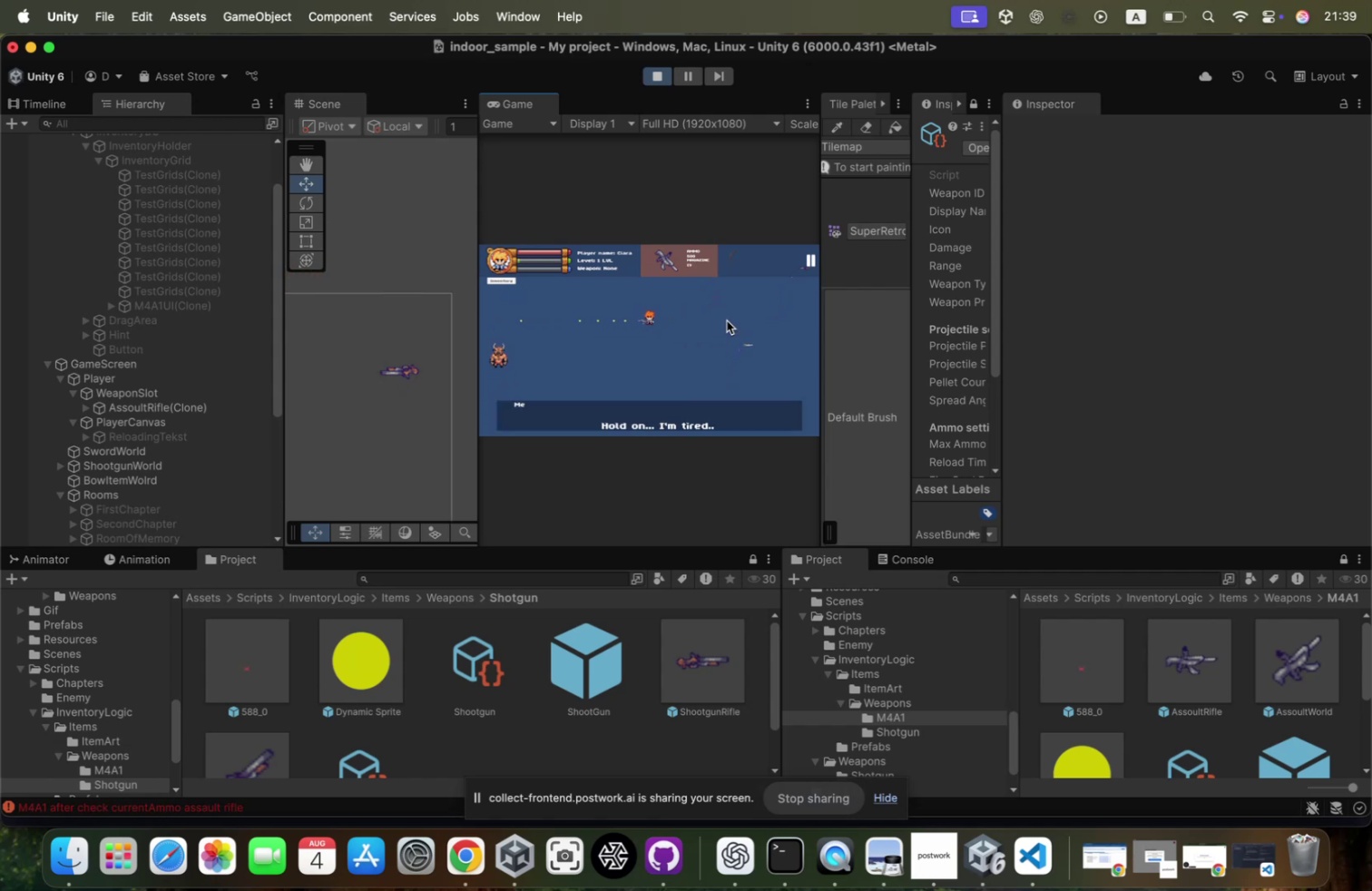 
triple_click([727, 320])
 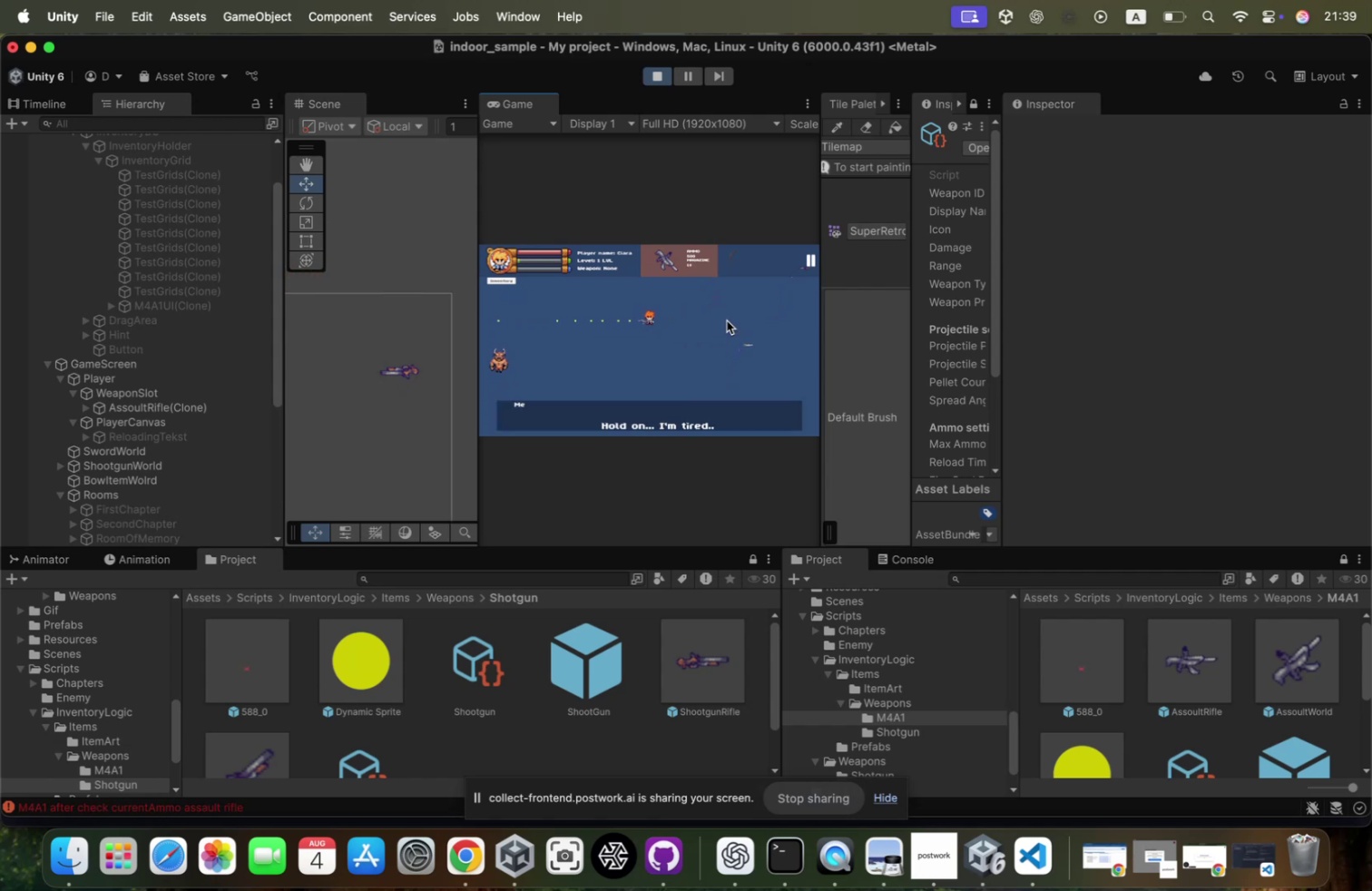 
left_click([727, 320])
 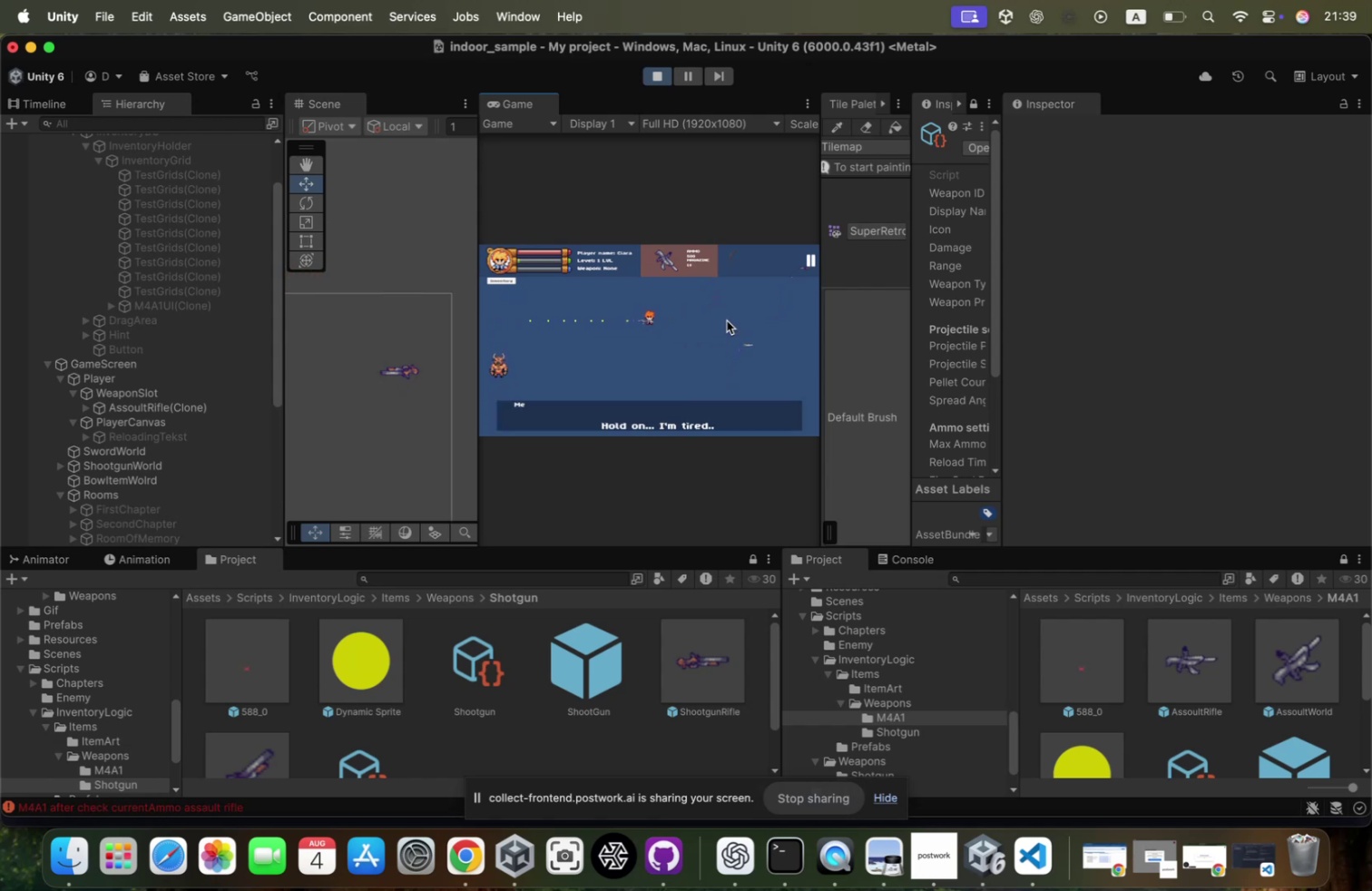 
key(R)
 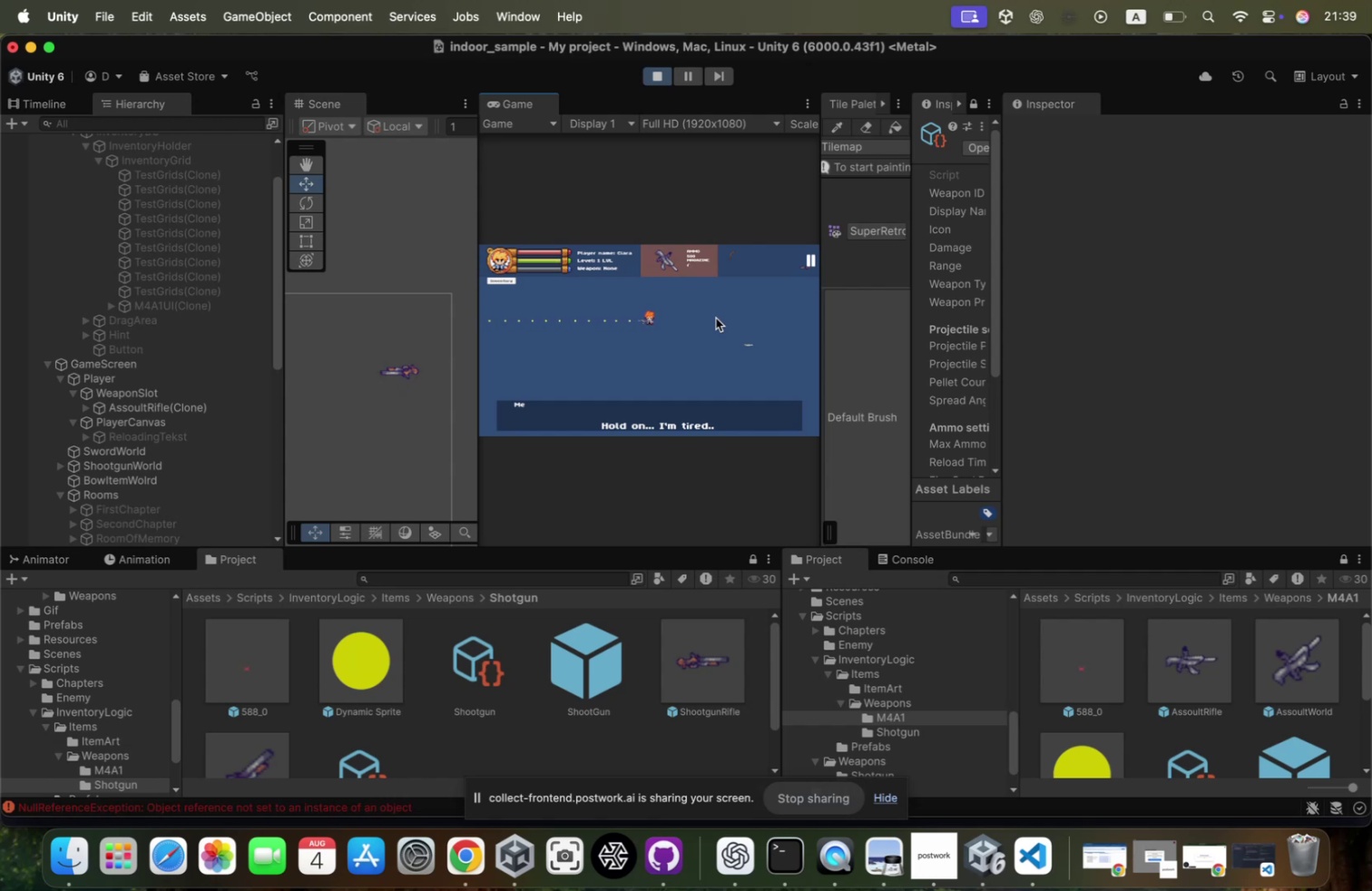 
wait(7.96)
 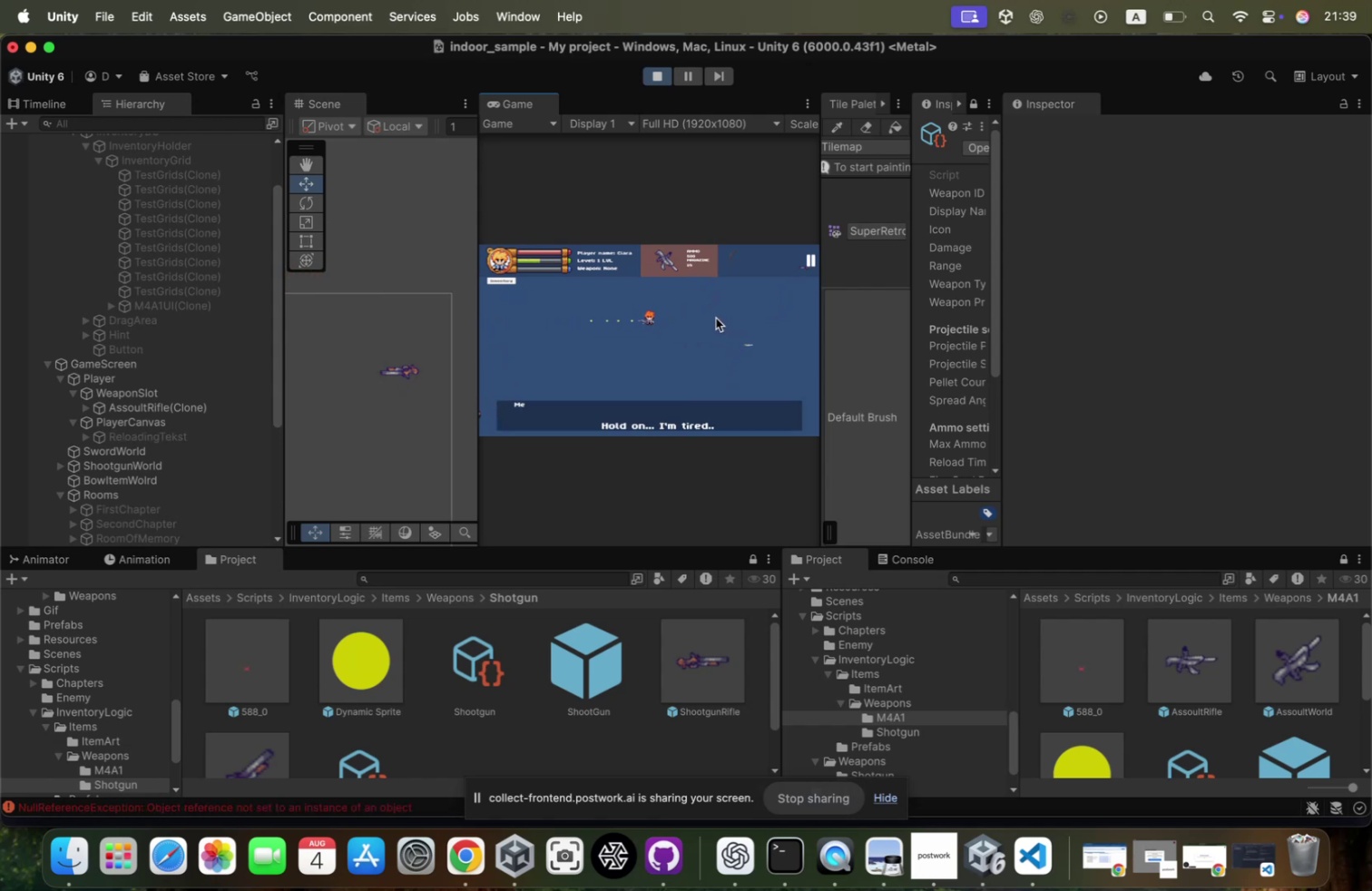 
type(rsas)
 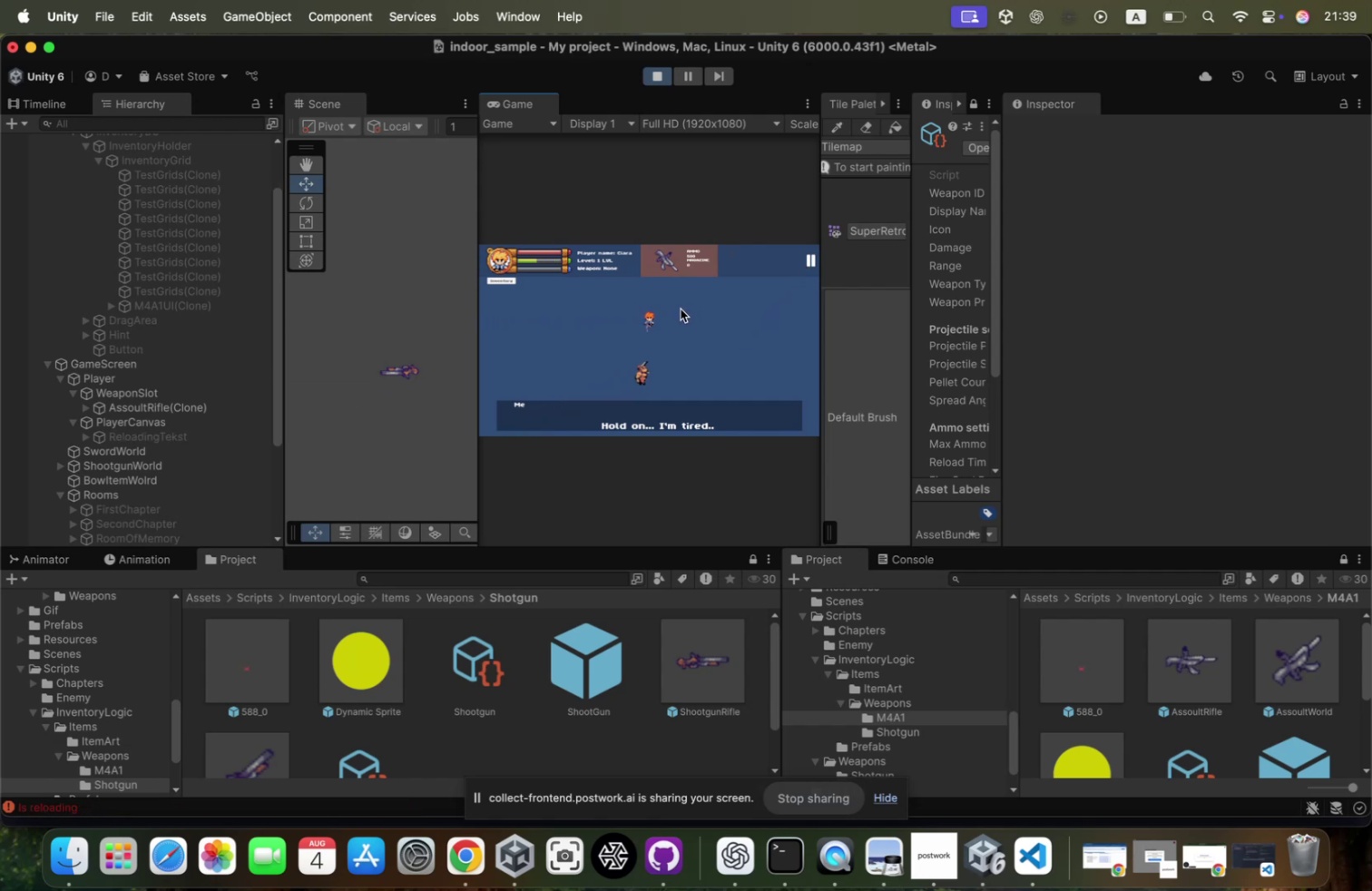 
double_click([681, 308])
 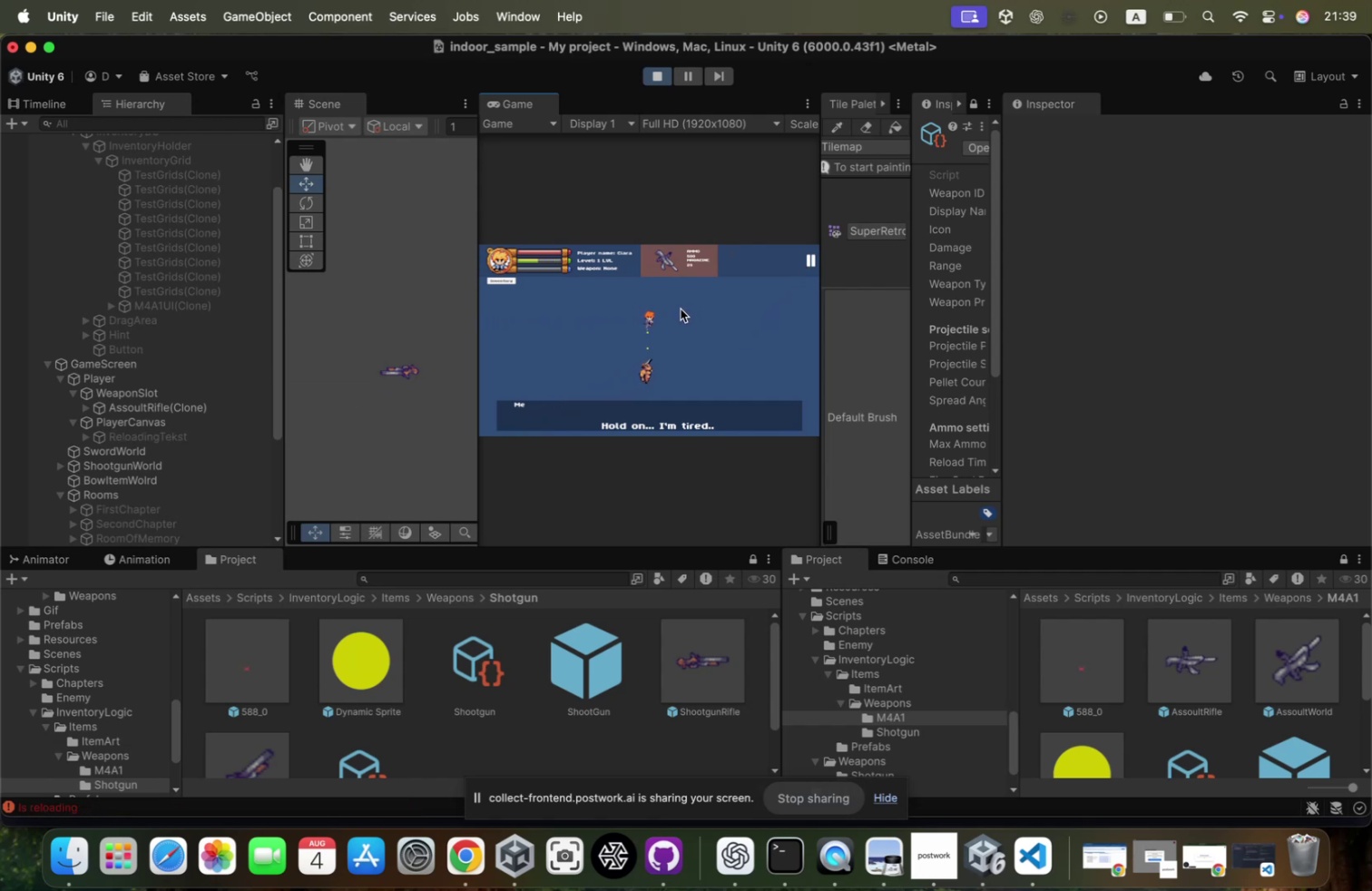 
triple_click([681, 308])
 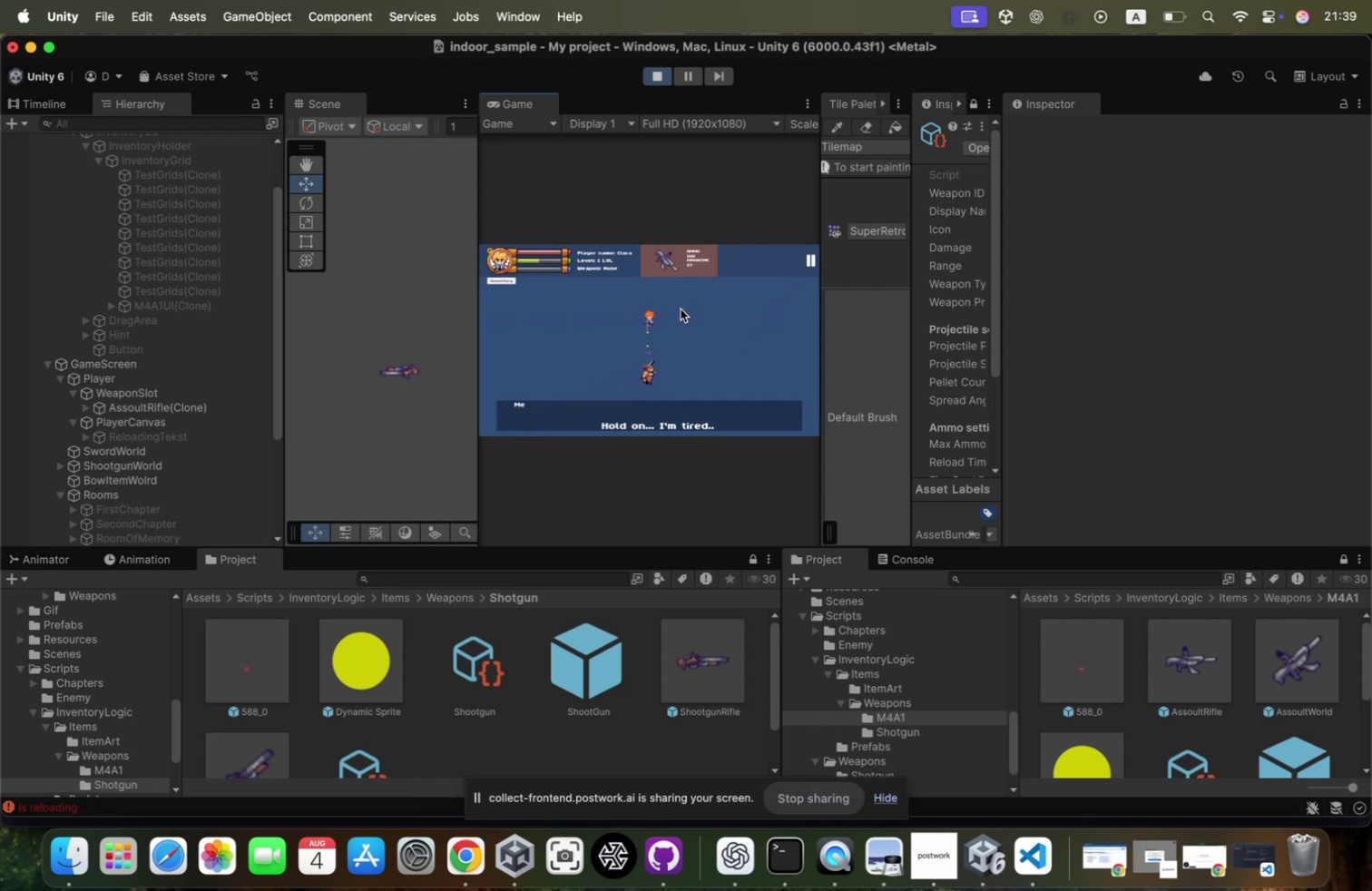 
triple_click([681, 308])
 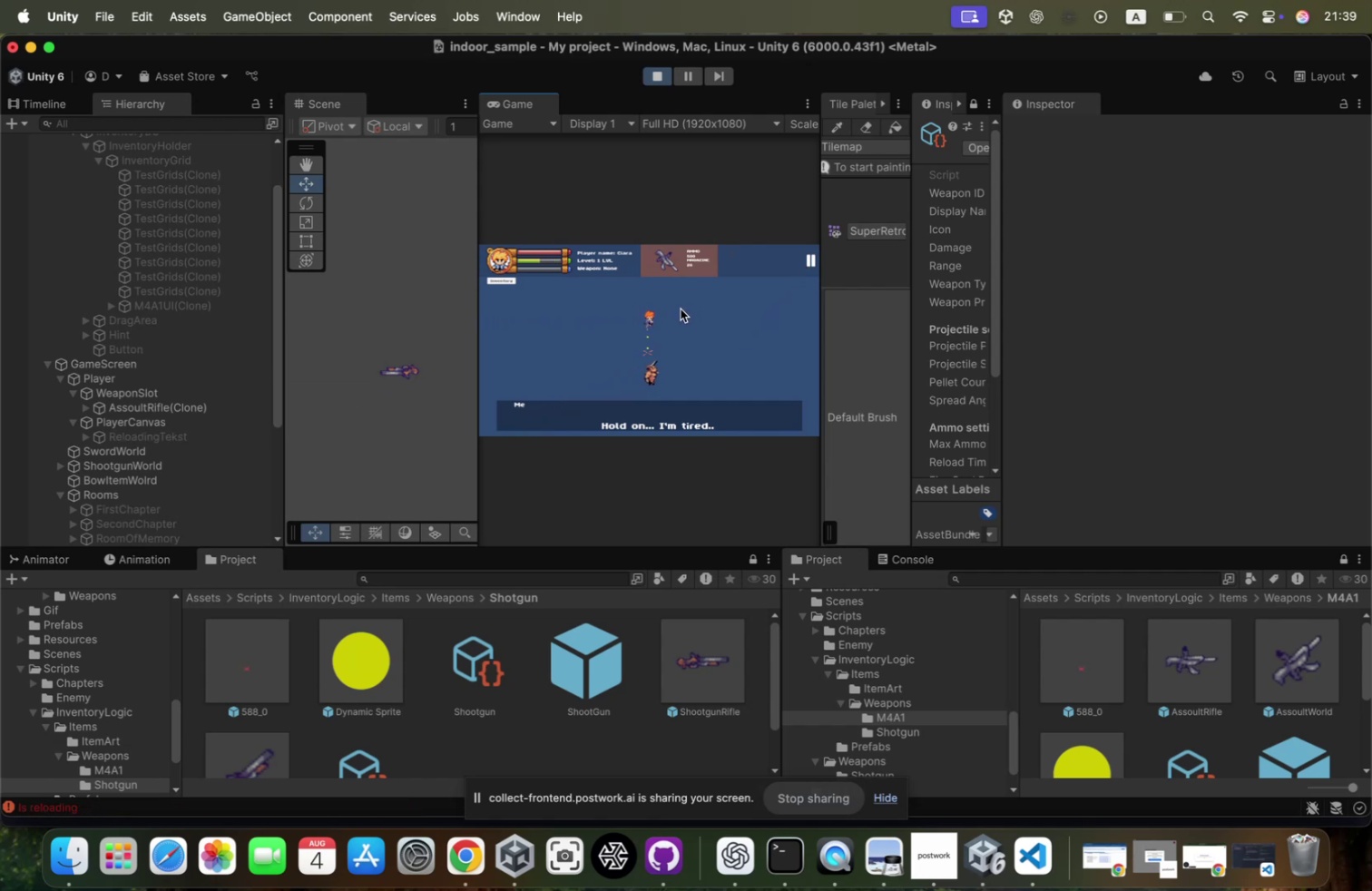 
triple_click([681, 308])
 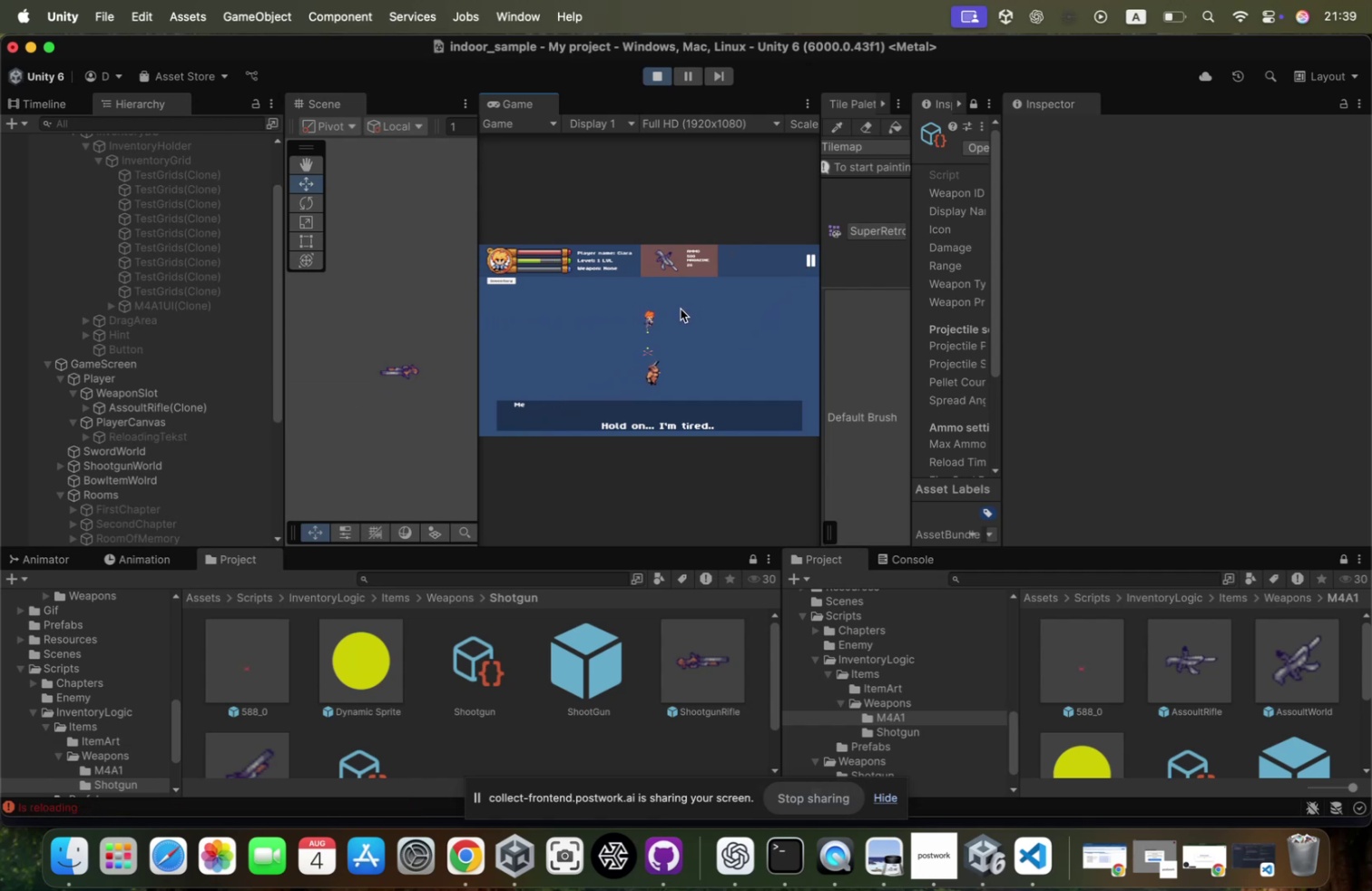 
triple_click([681, 308])
 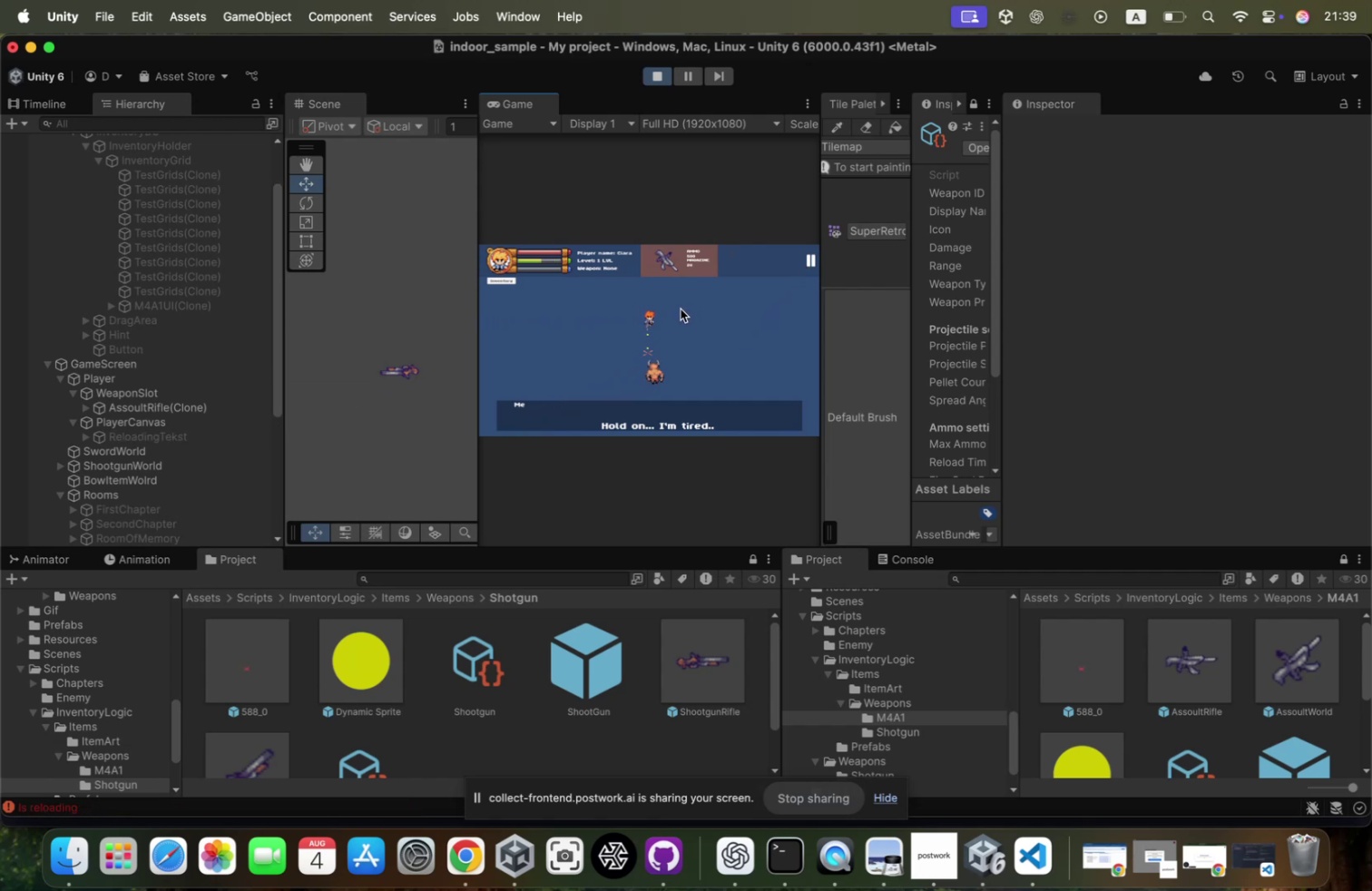 
triple_click([681, 308])
 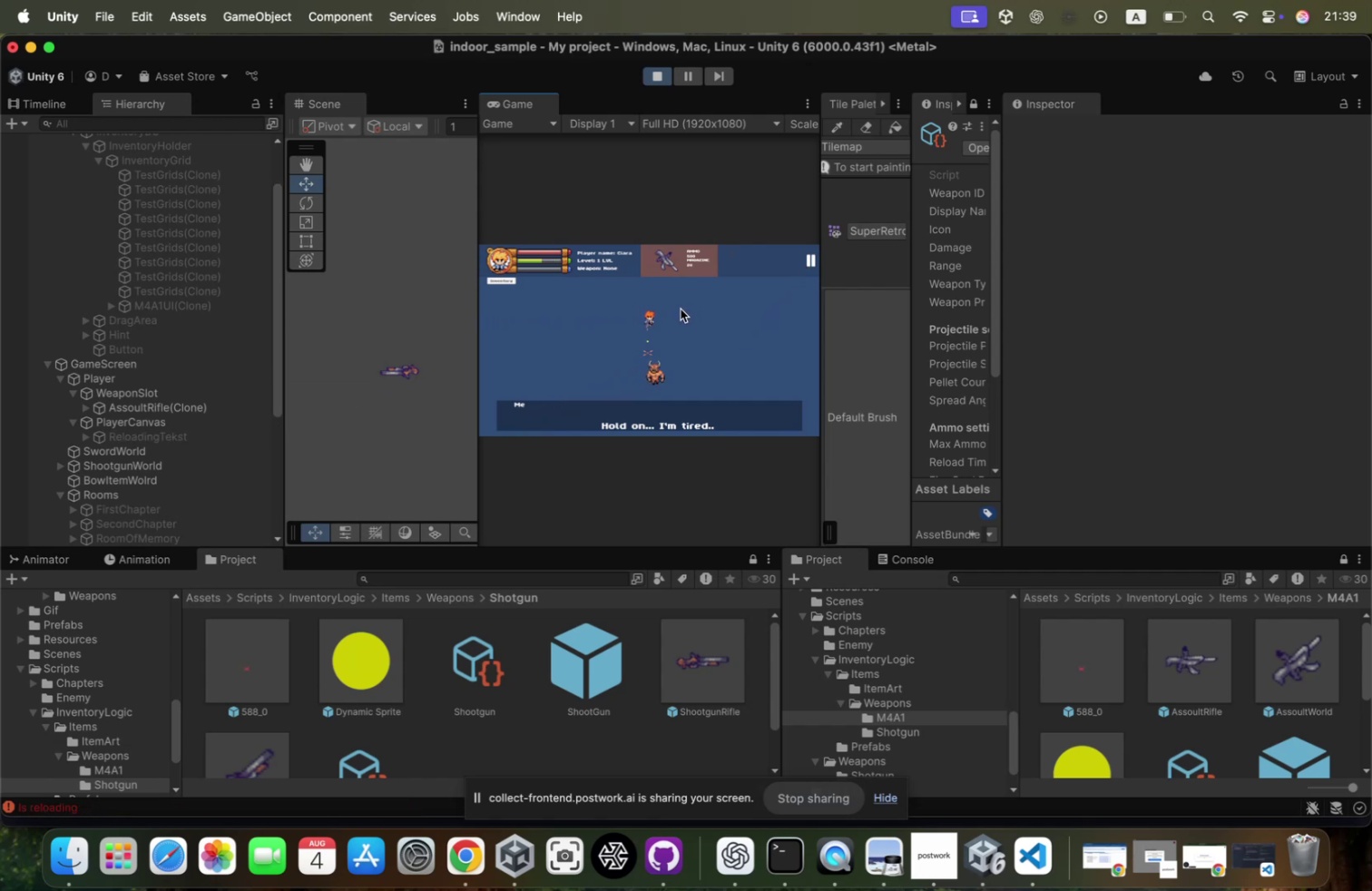 
type(dsds)
 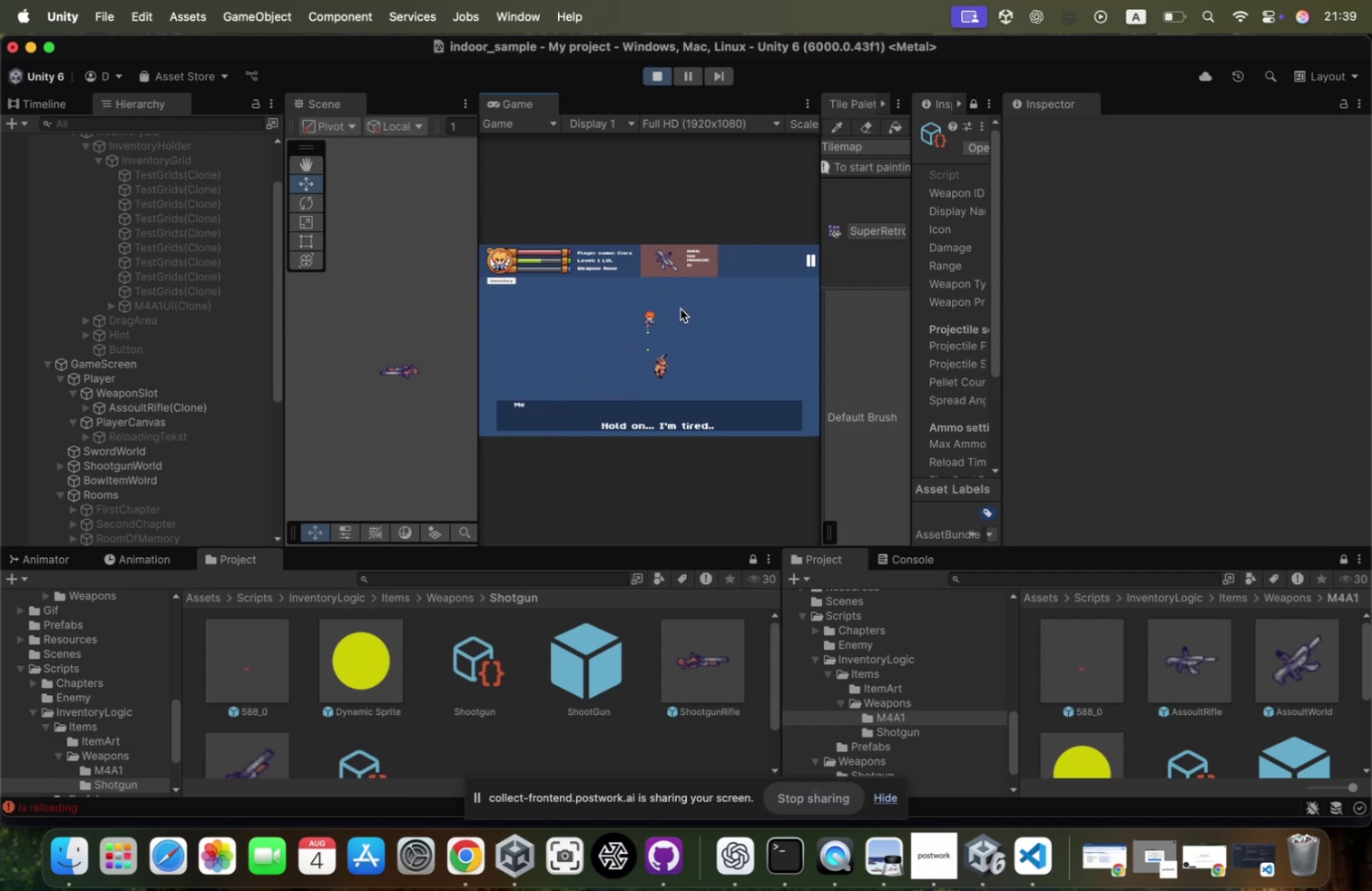 
triple_click([681, 308])
 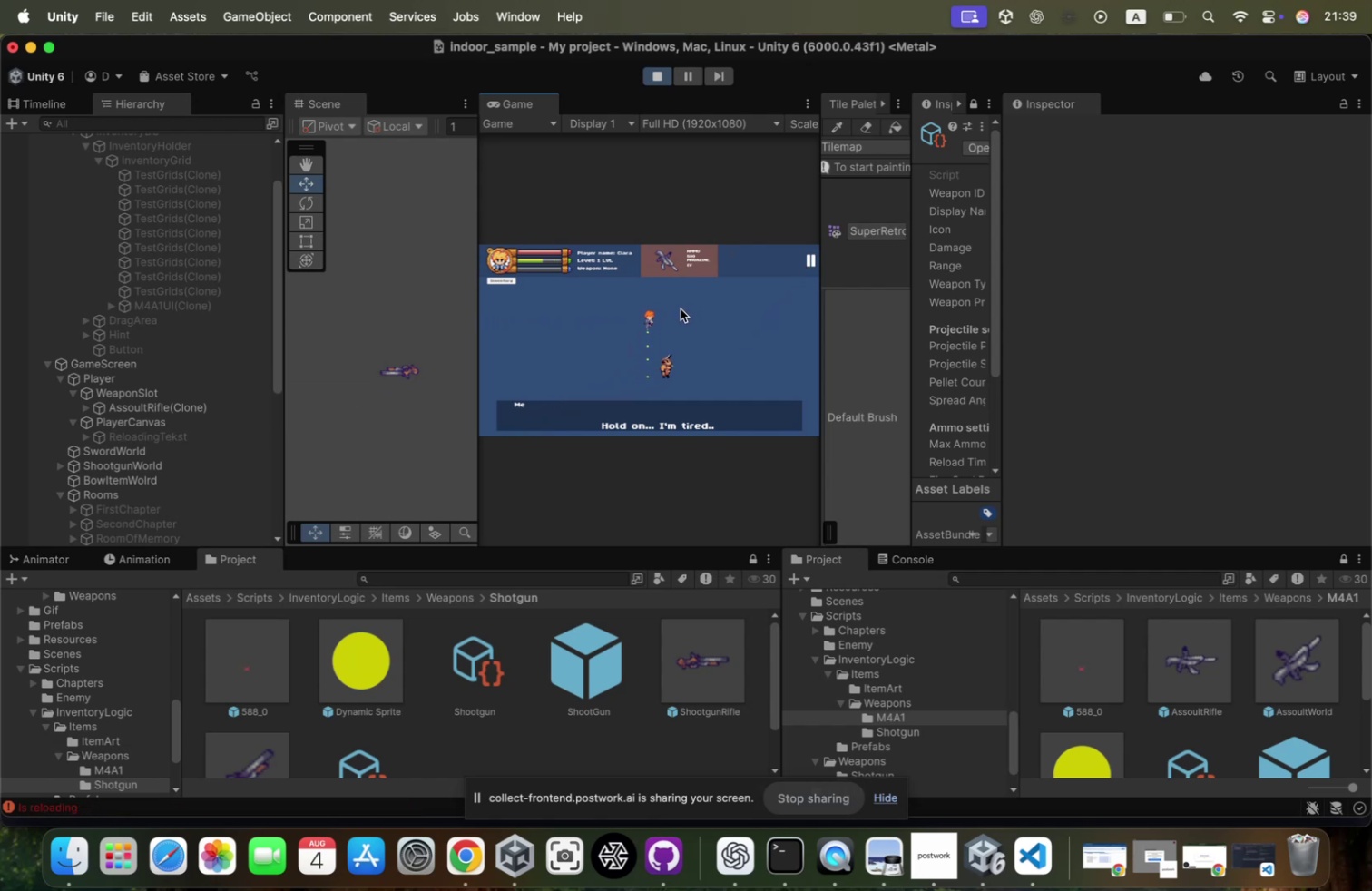 
hold_key(key=S, duration=0.73)
 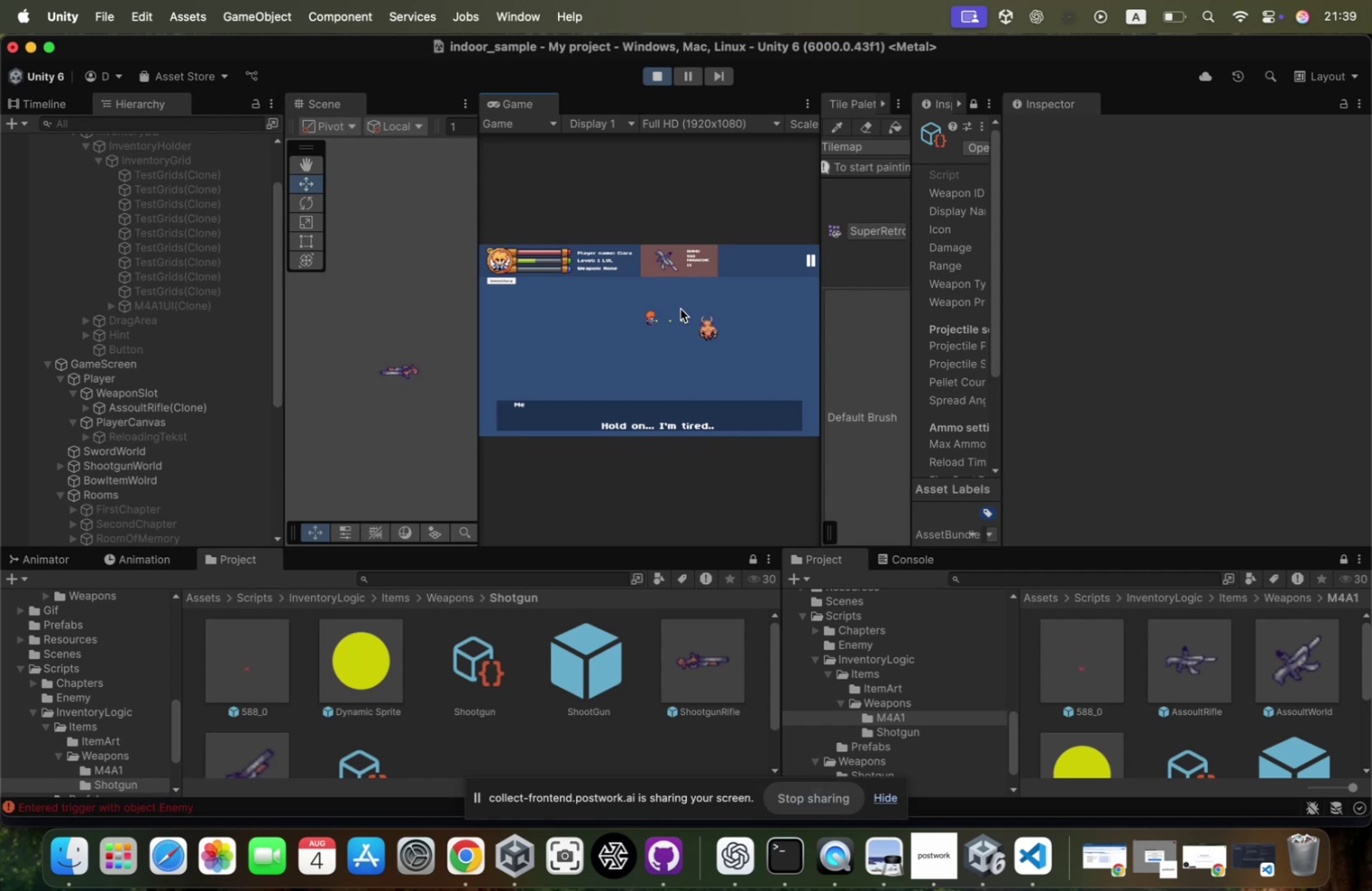 
hold_key(key=A, duration=0.59)
 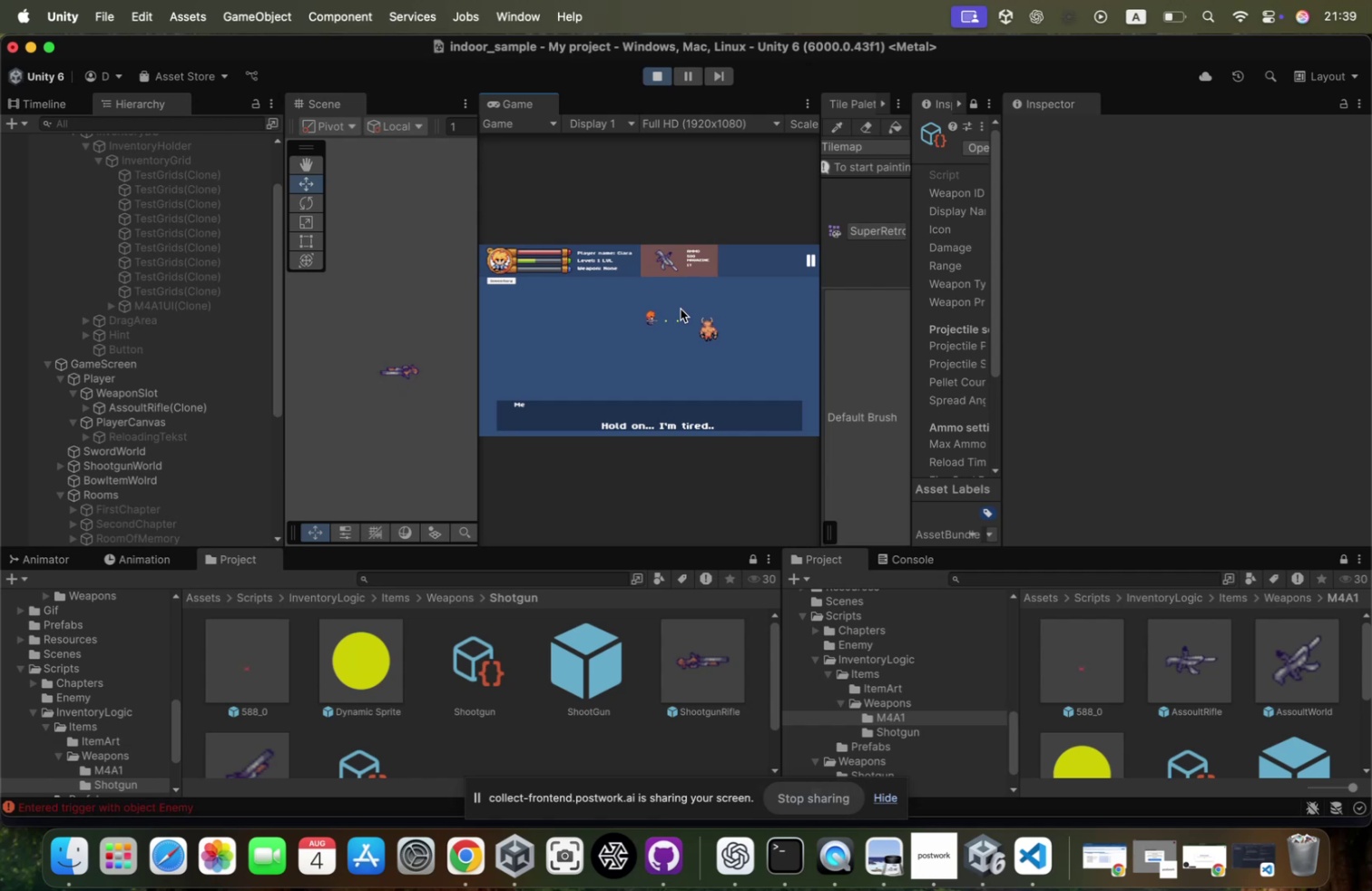 
key(D)
 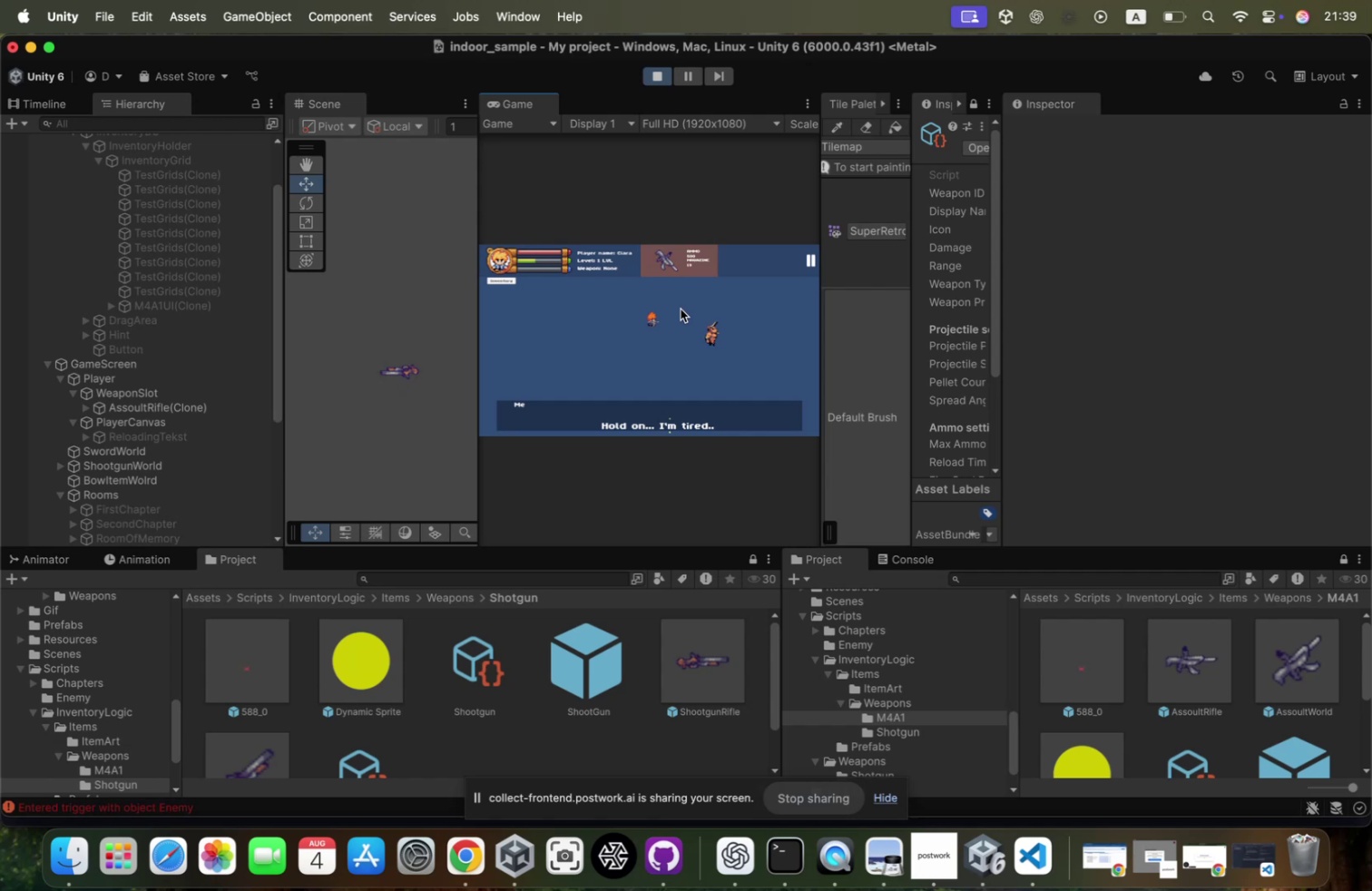 
double_click([681, 308])
 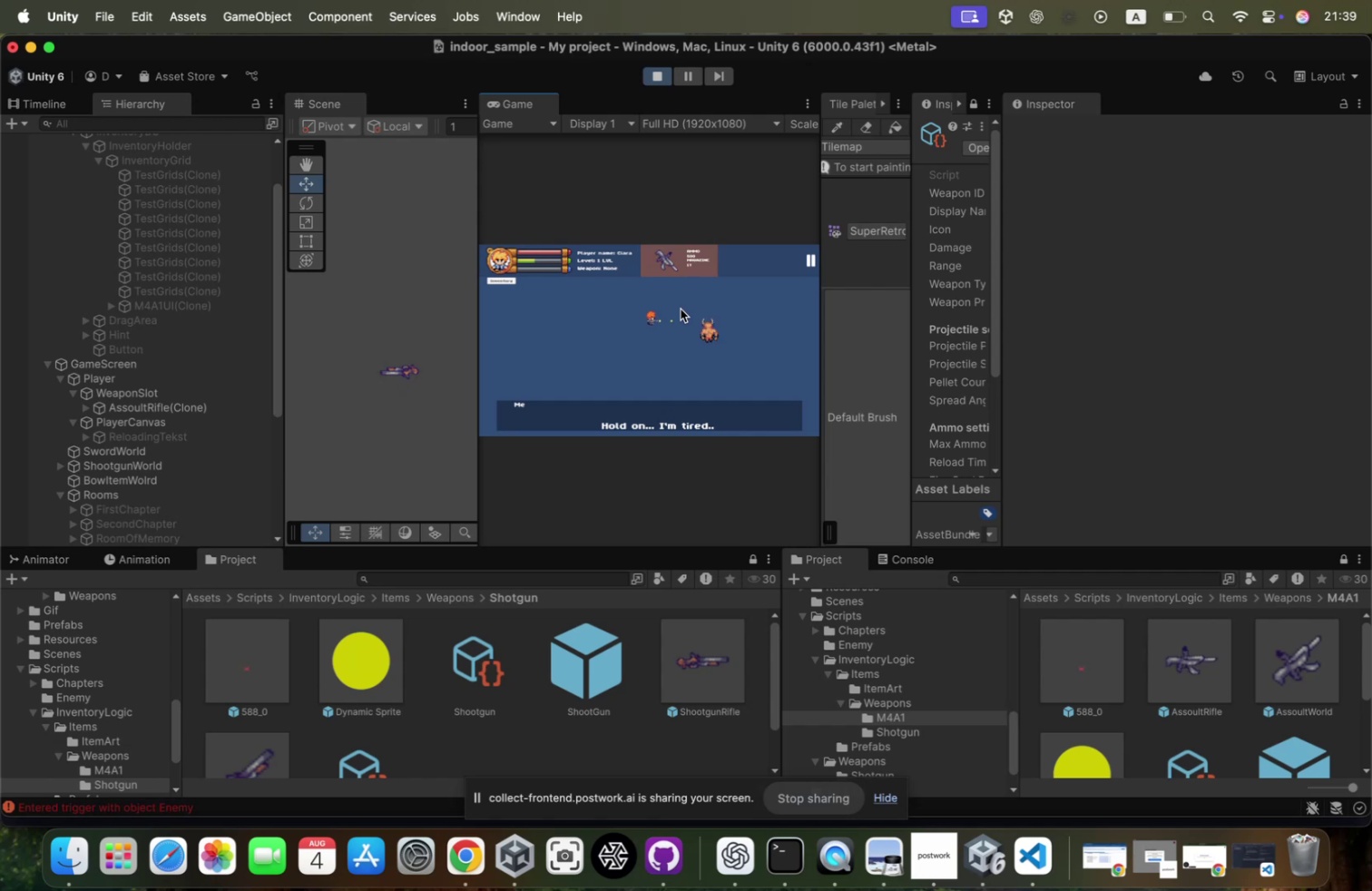 
triple_click([681, 308])
 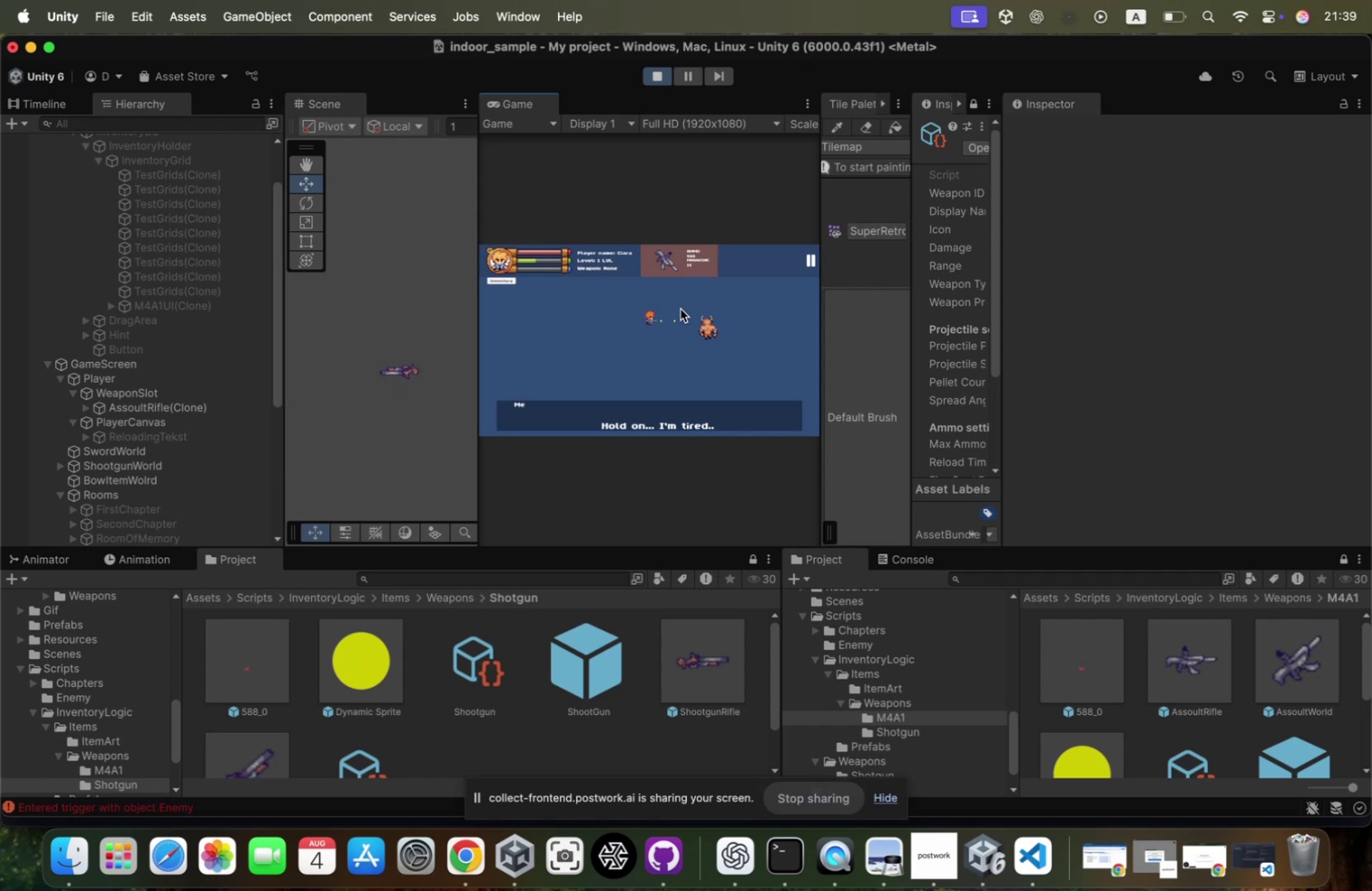 
triple_click([681, 308])
 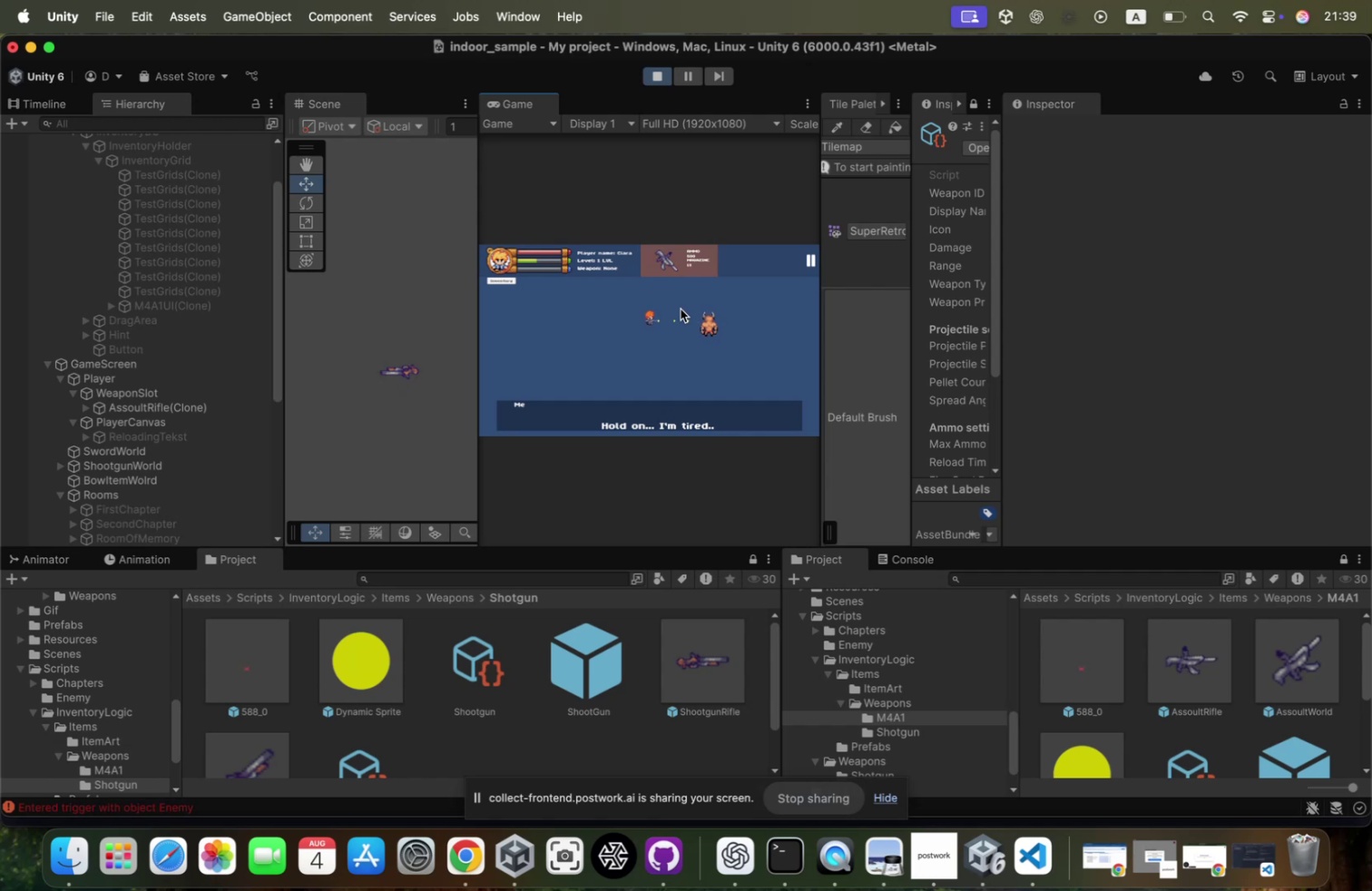 
triple_click([681, 308])
 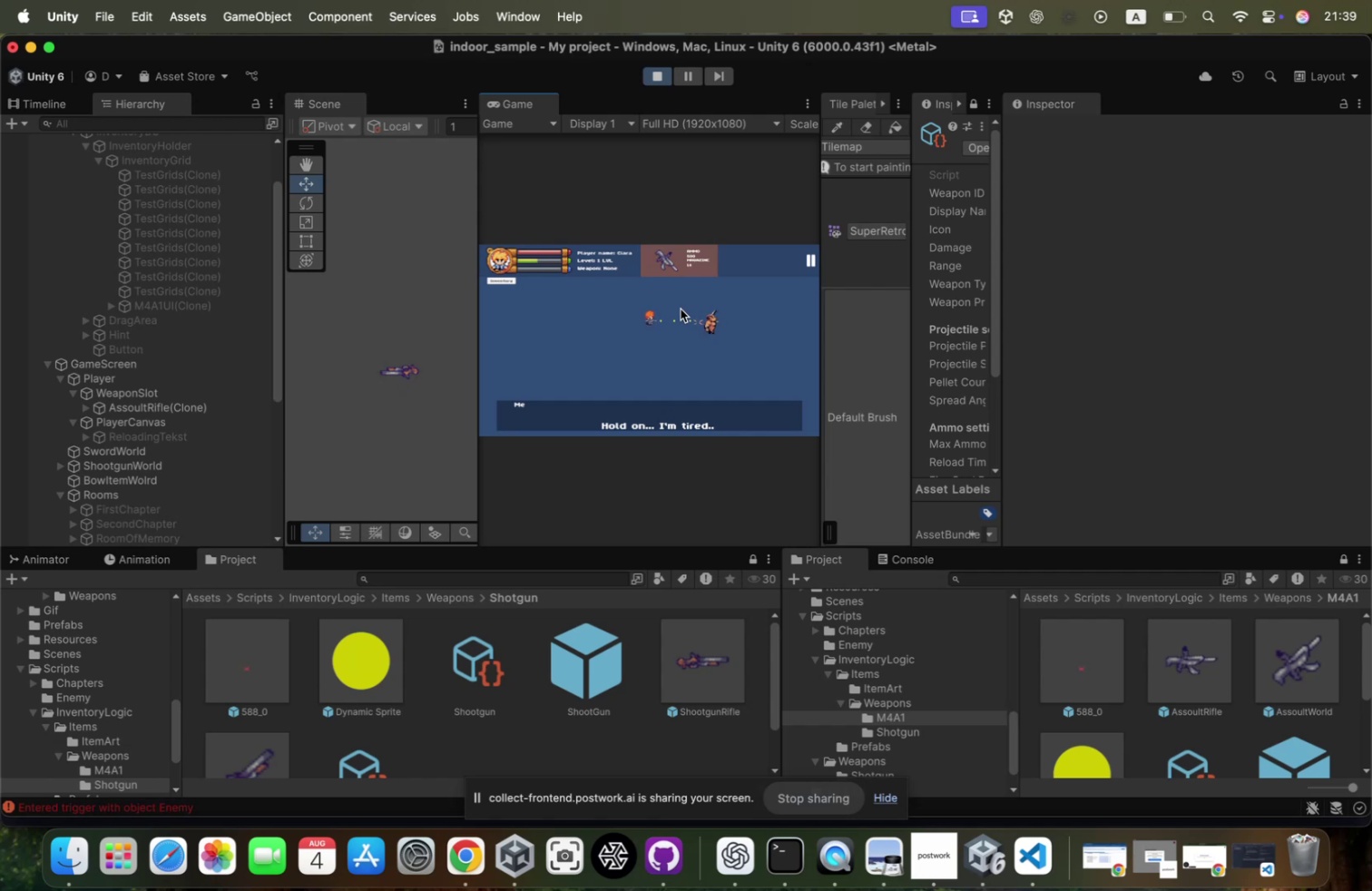 
triple_click([681, 308])
 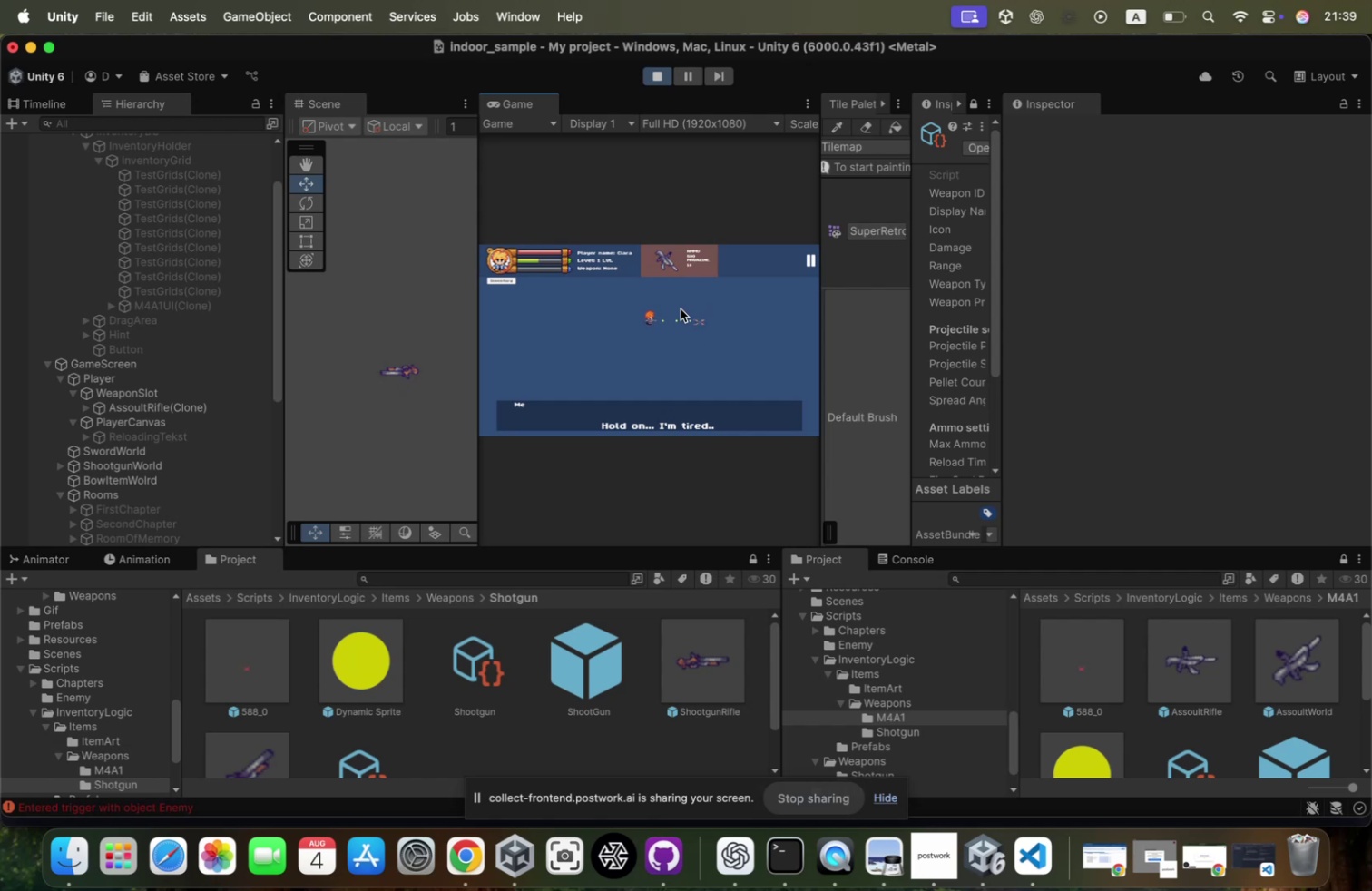 
triple_click([681, 308])
 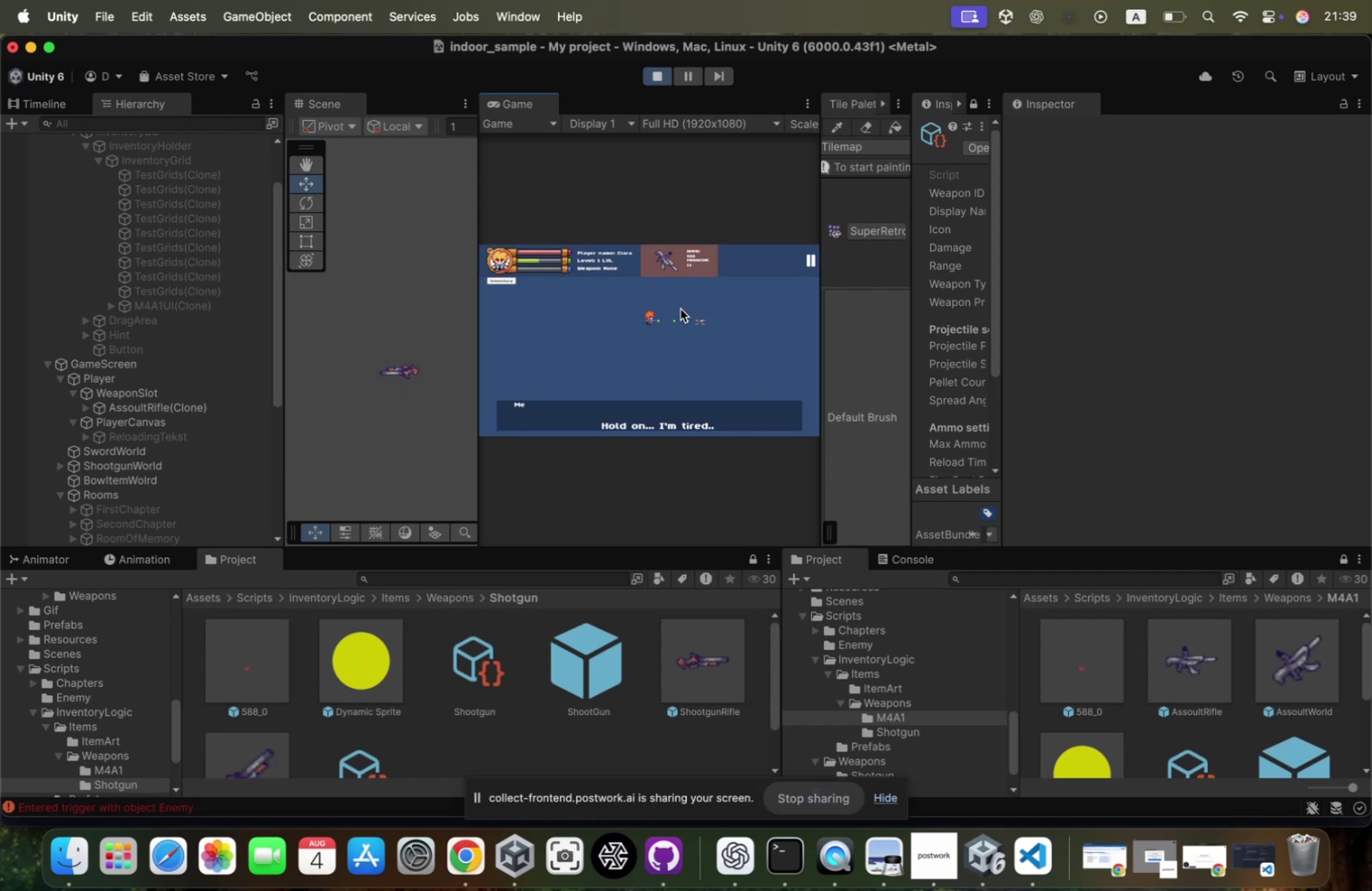 
triple_click([681, 308])
 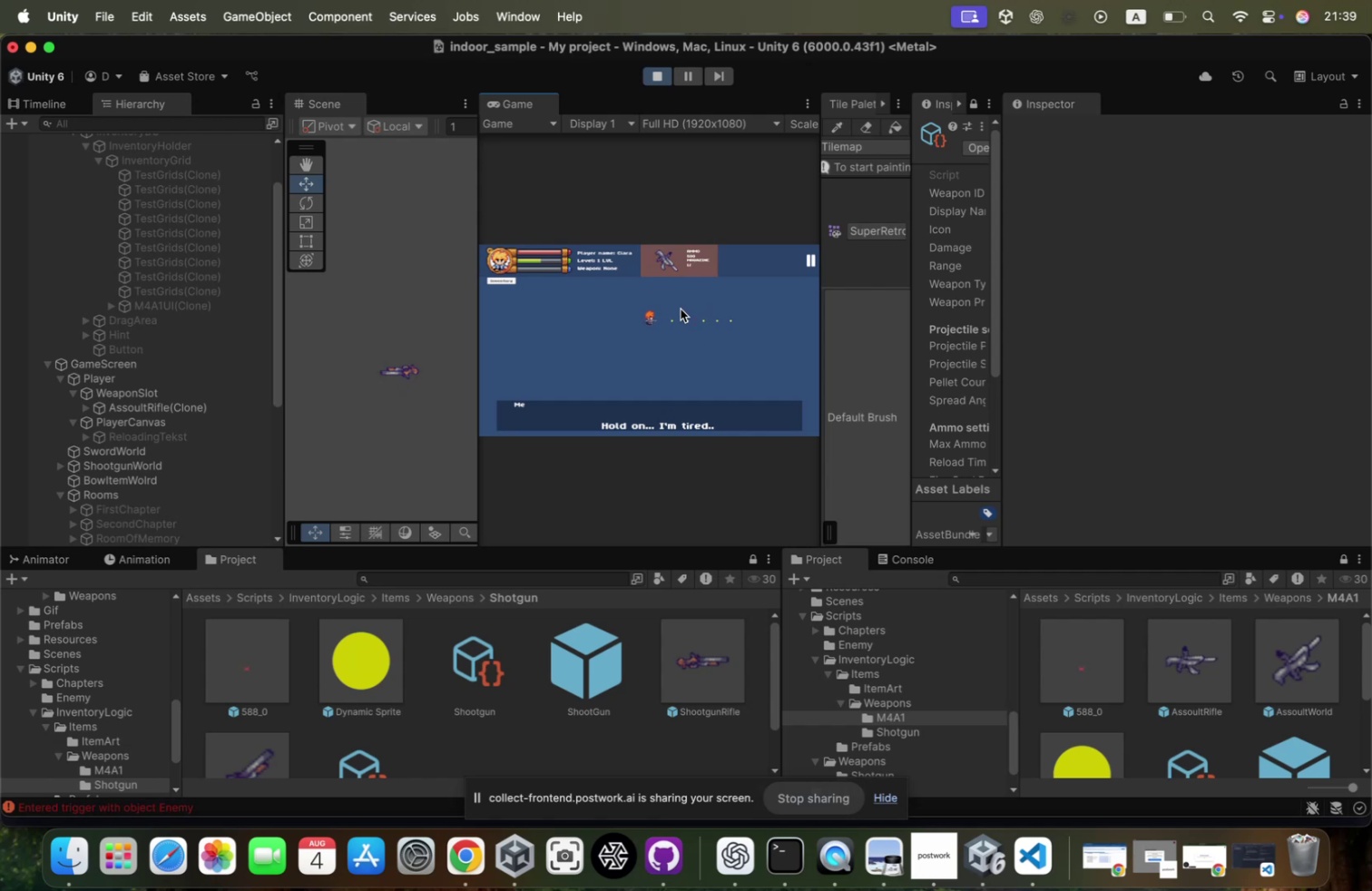 
hold_key(key=W, duration=1.01)
 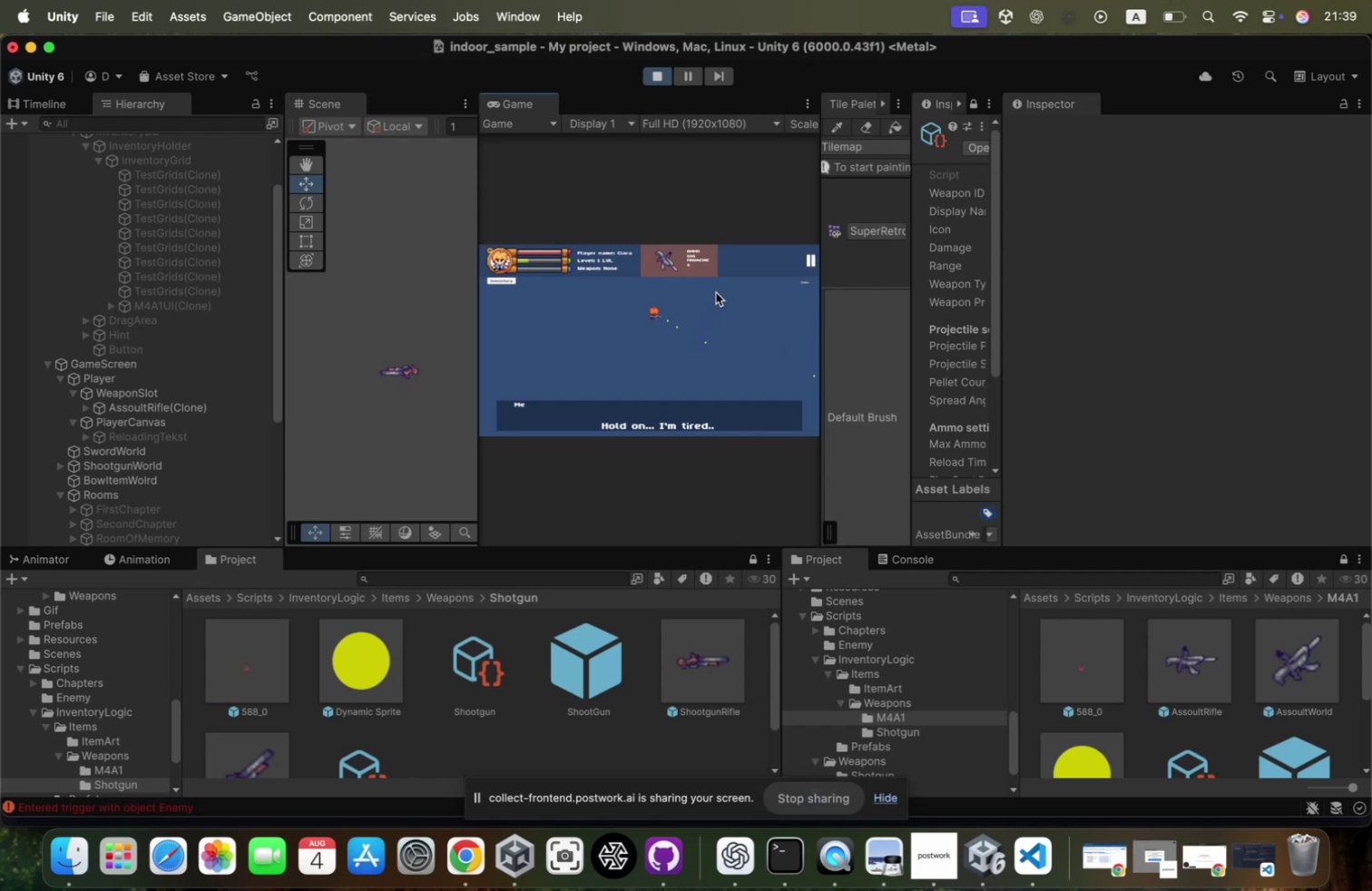 
hold_key(key=D, duration=0.96)
 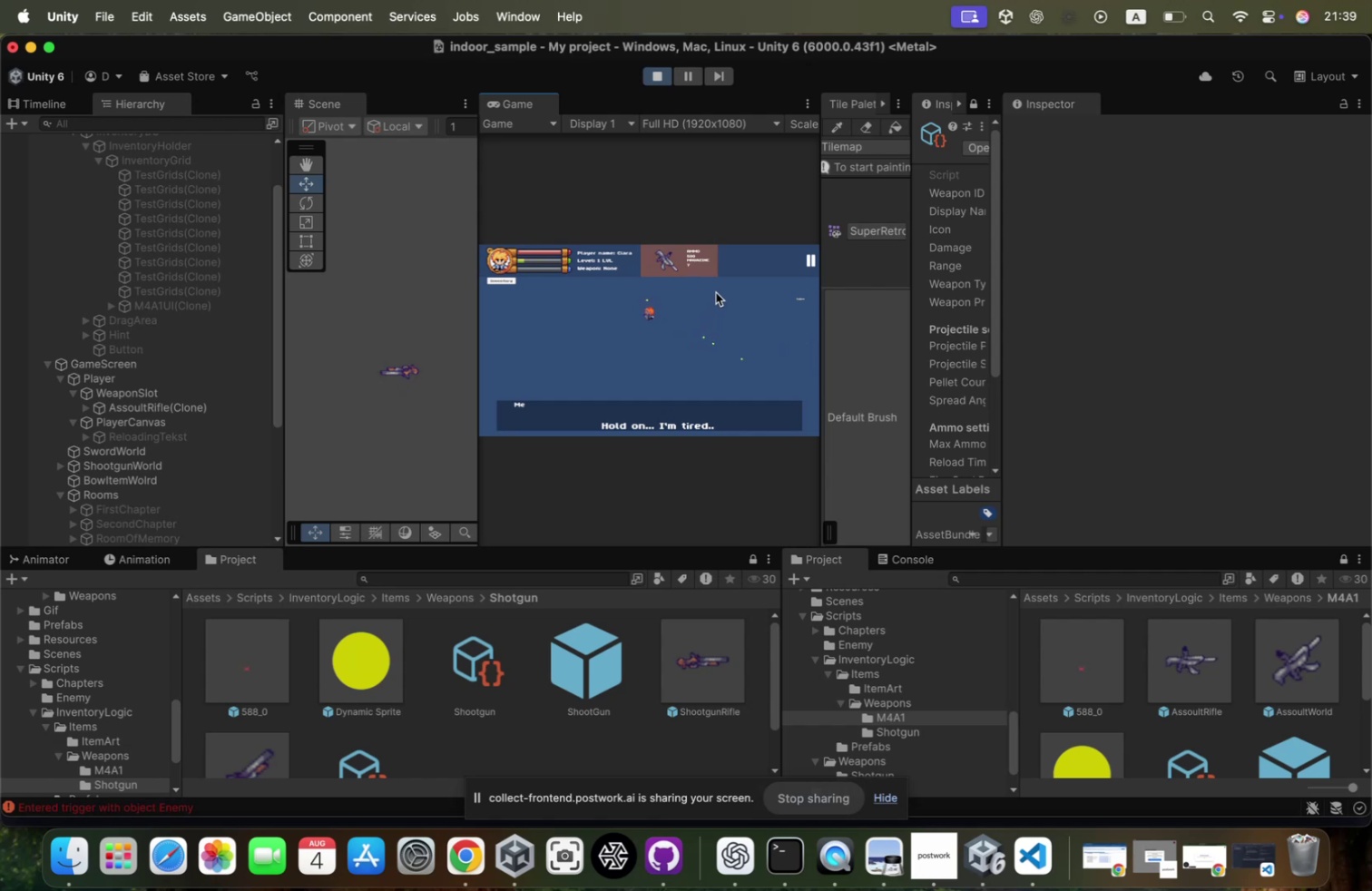 
hold_key(key=W, duration=0.9)
 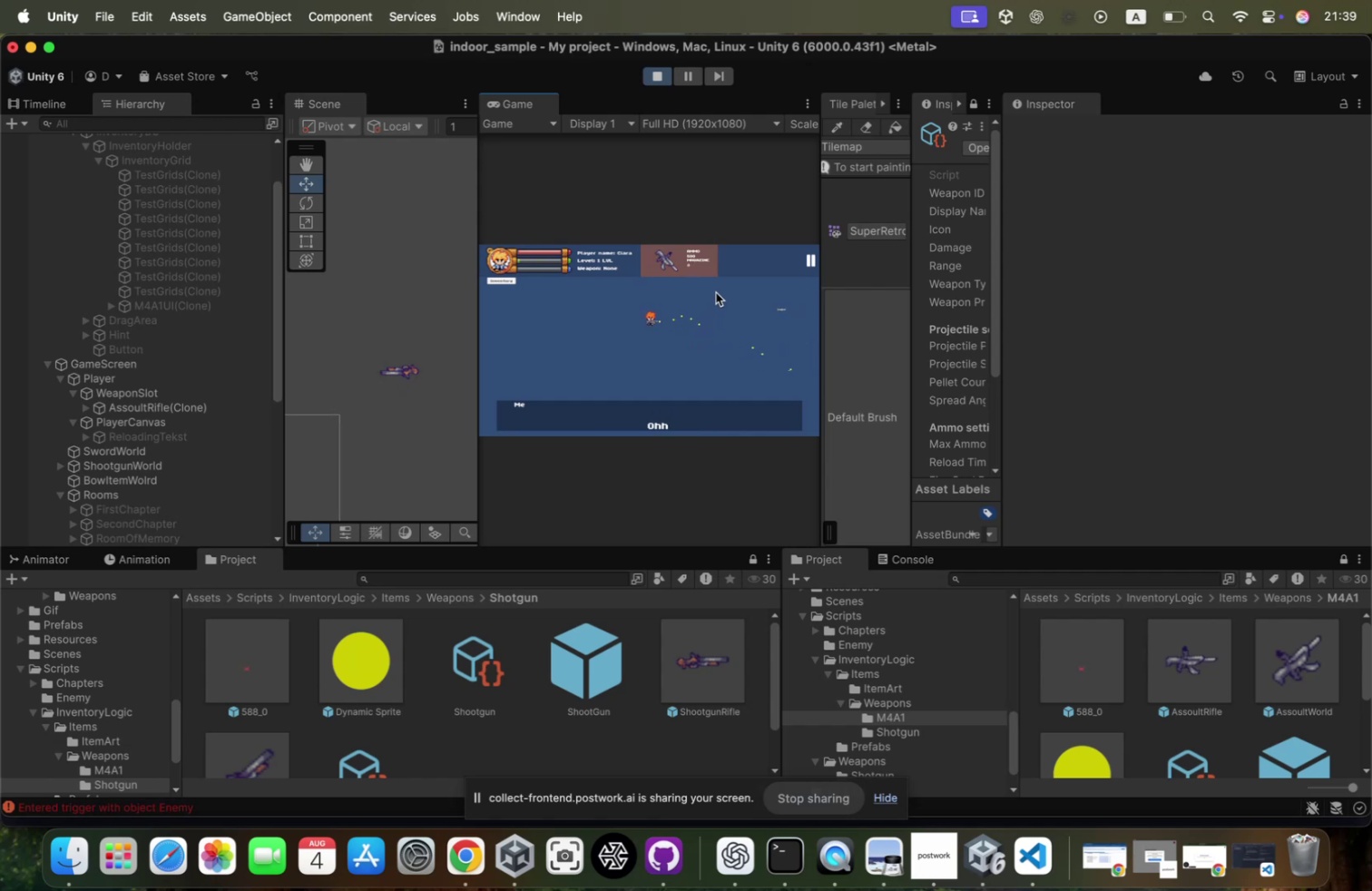 
hold_key(key=D, duration=0.47)
 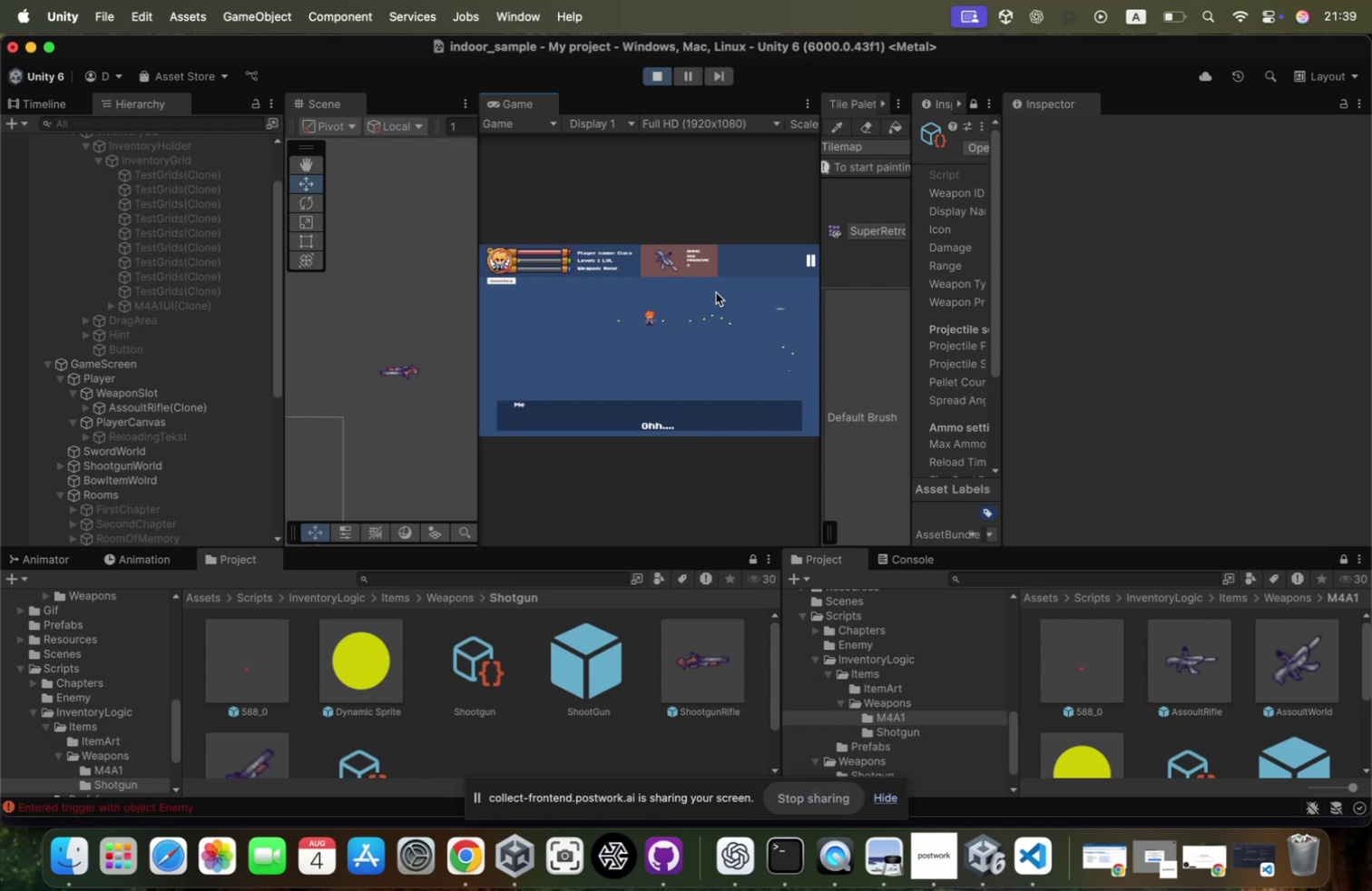 
hold_key(key=S, duration=0.33)
 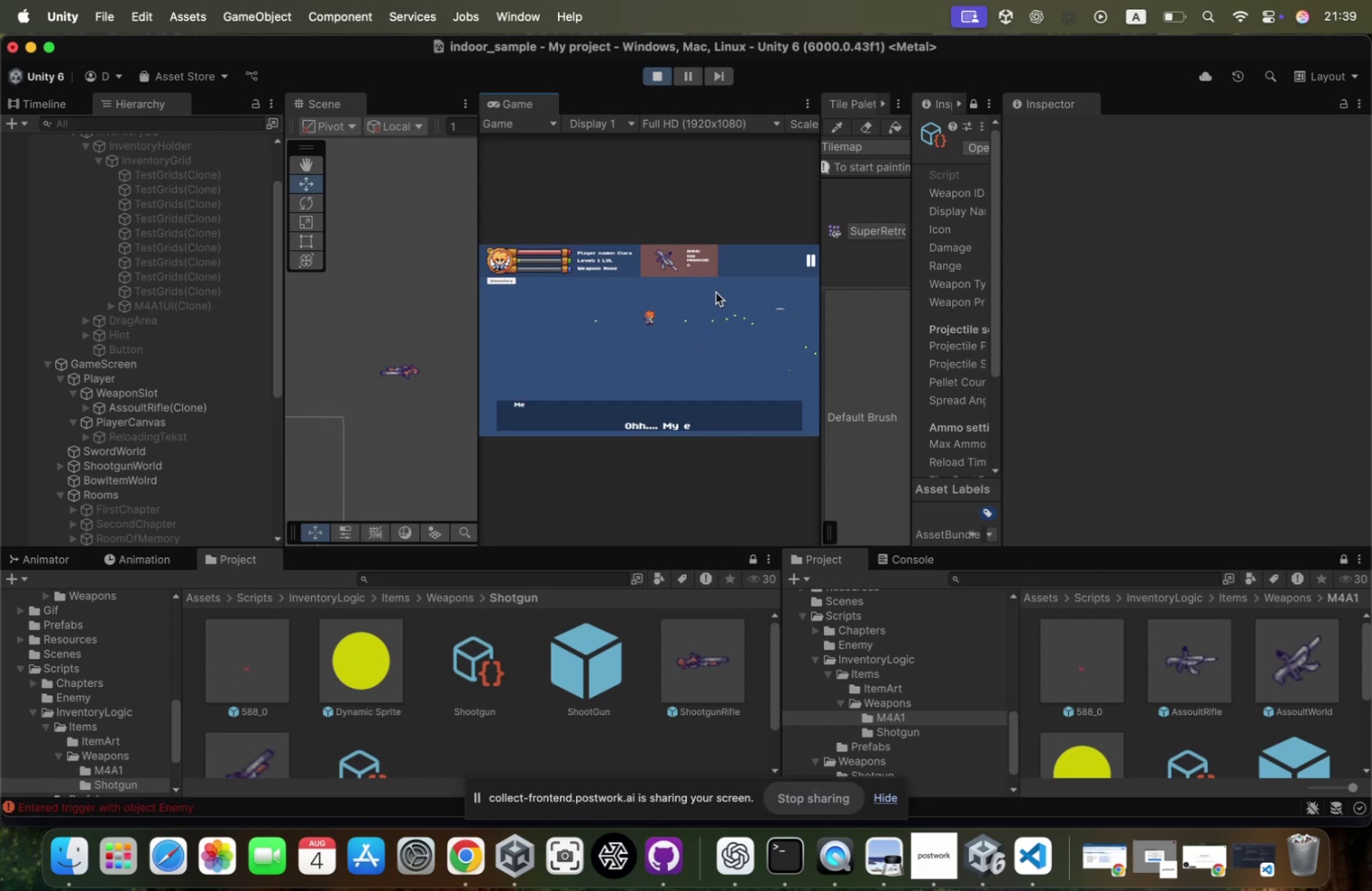 
type(adw)
 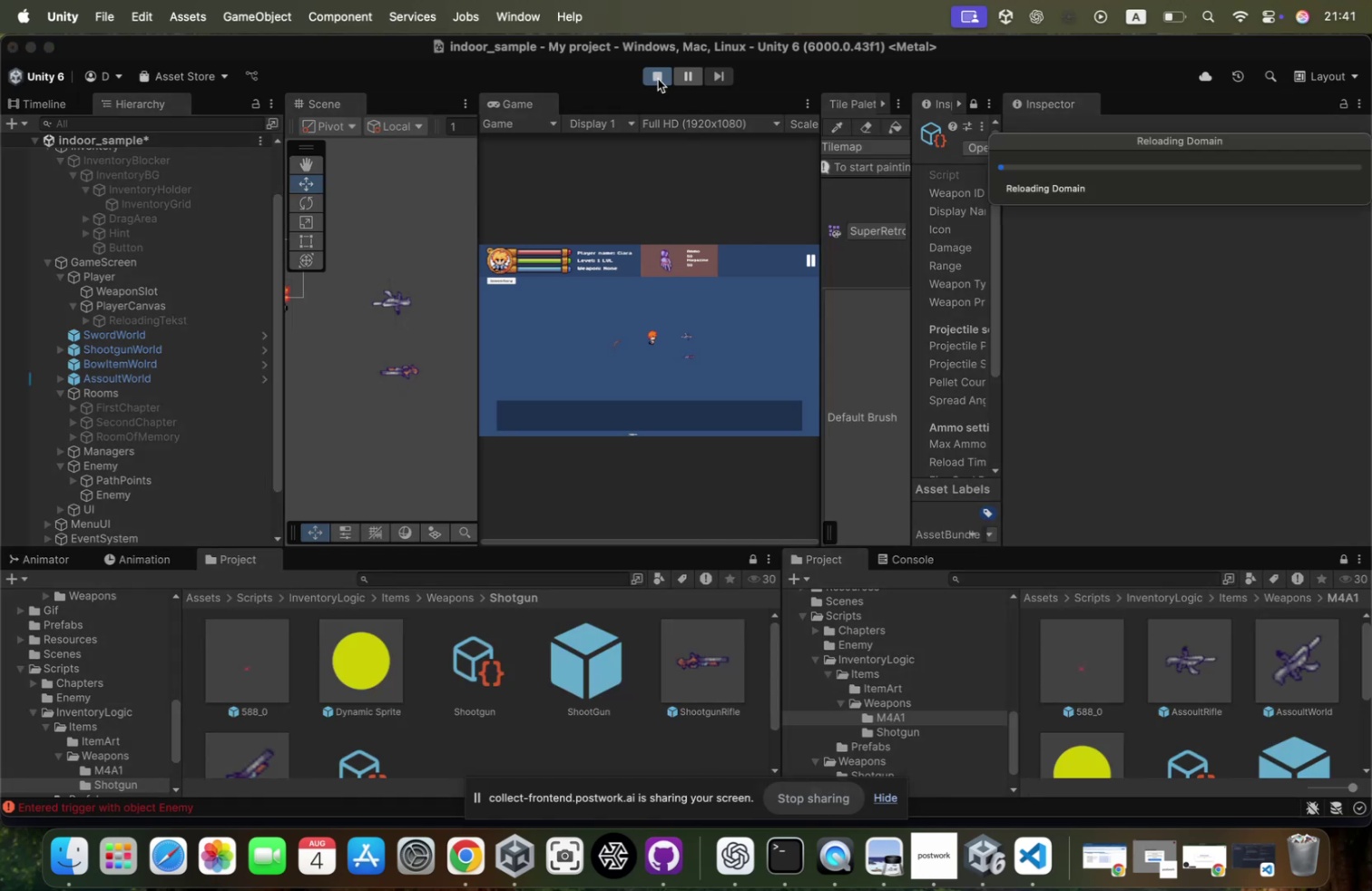 
wait(74.93)
 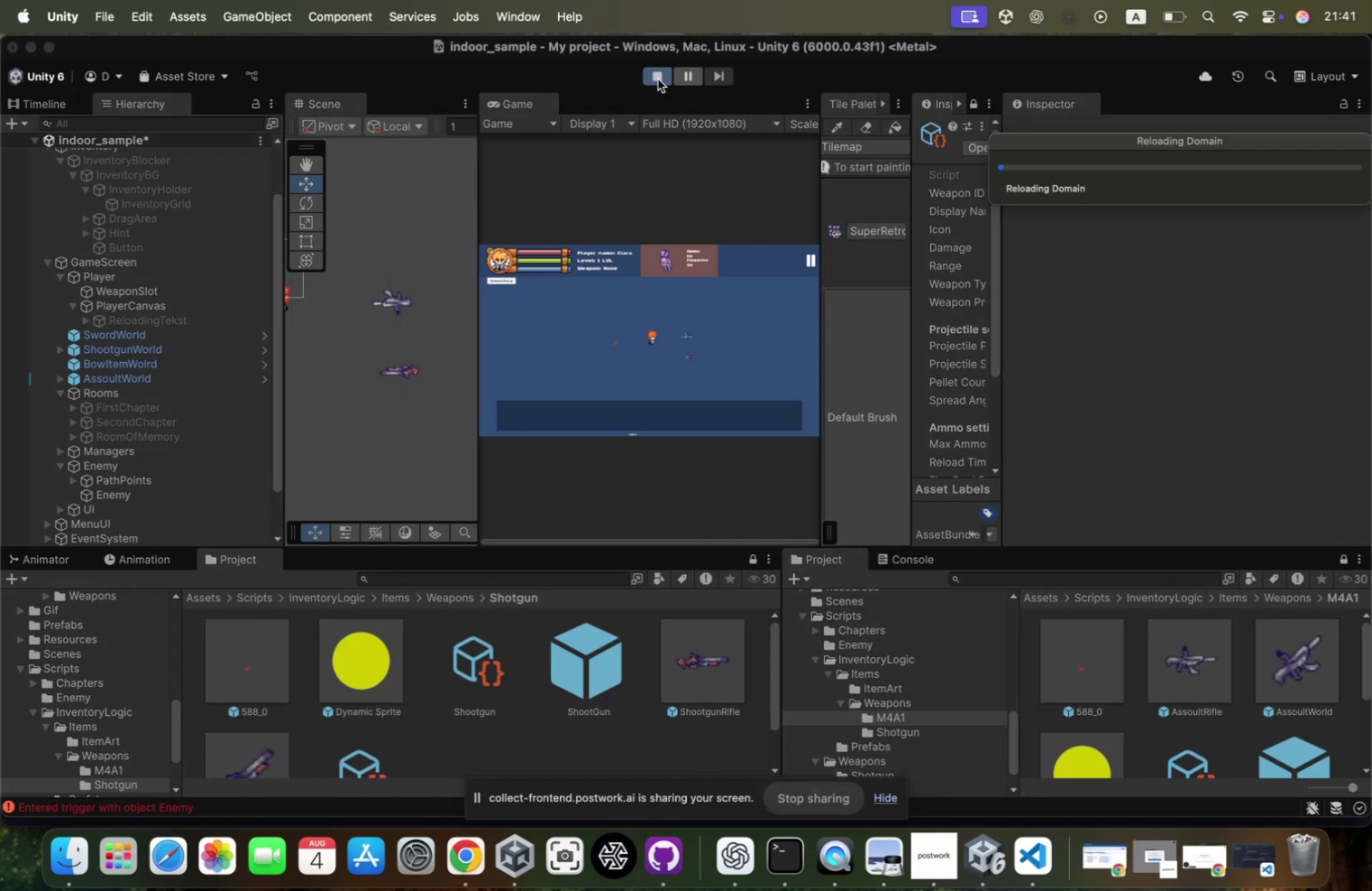 
left_click([712, 334])
 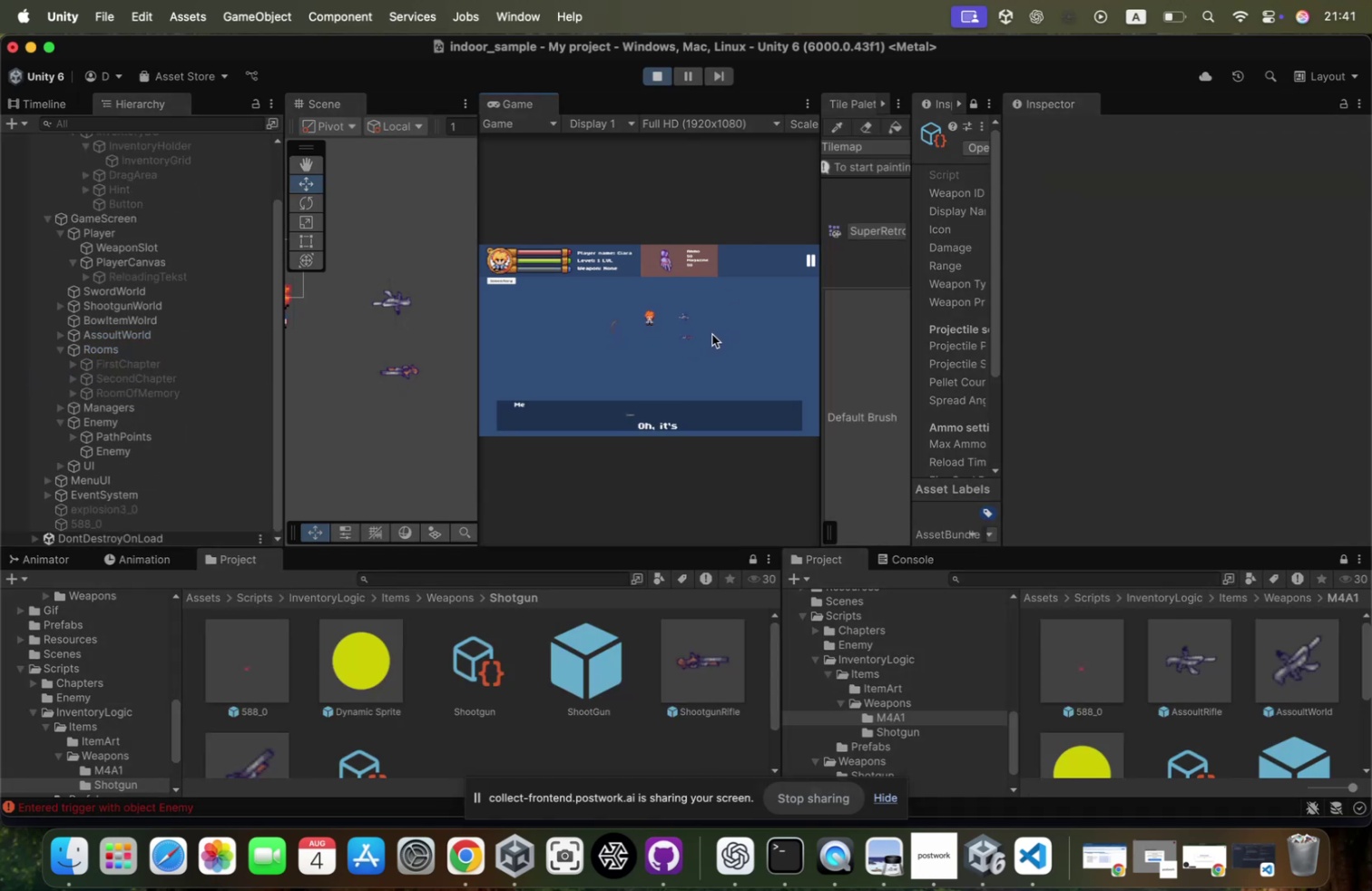 
key(Enter)
 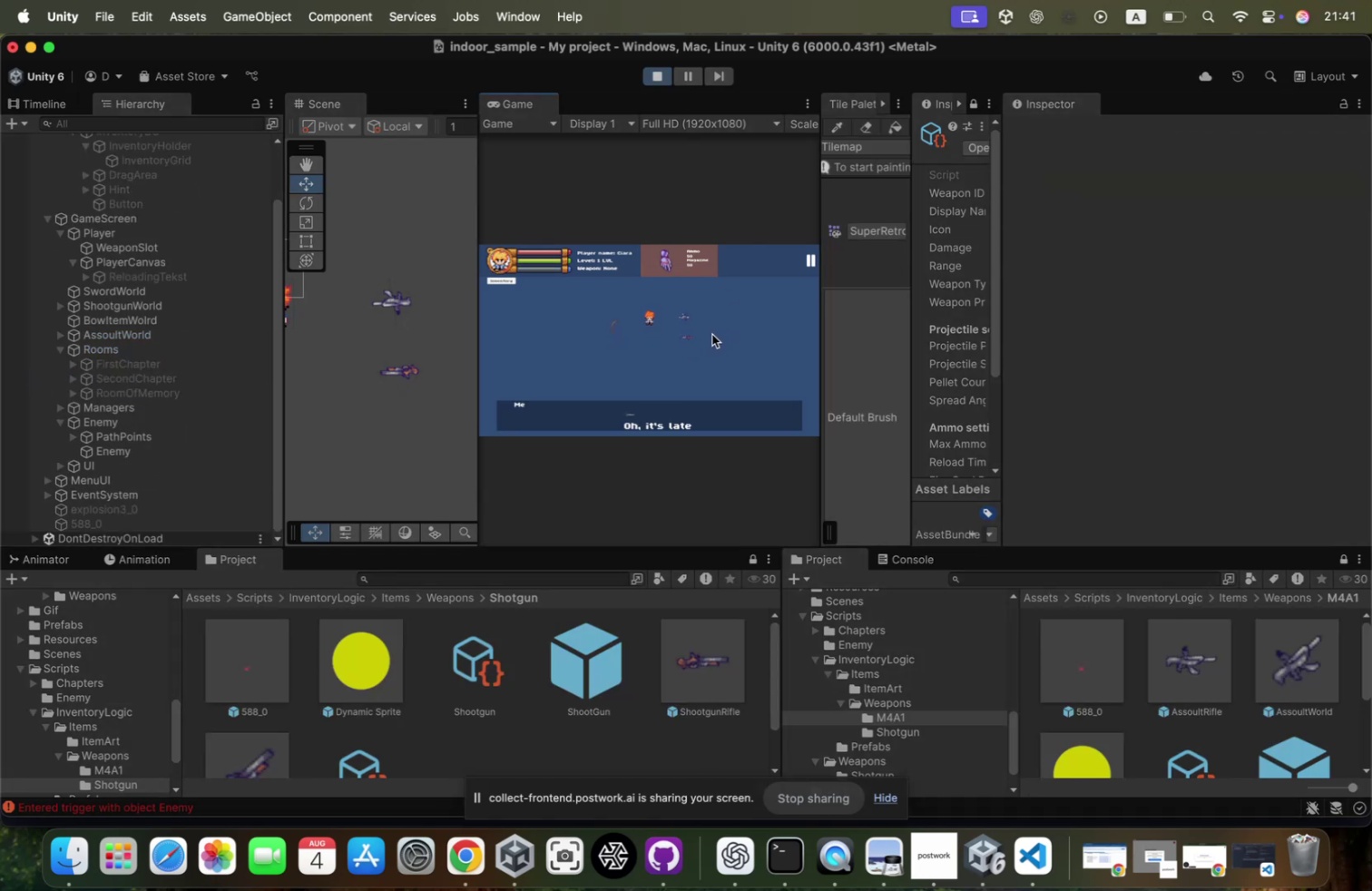 
key(Enter)
 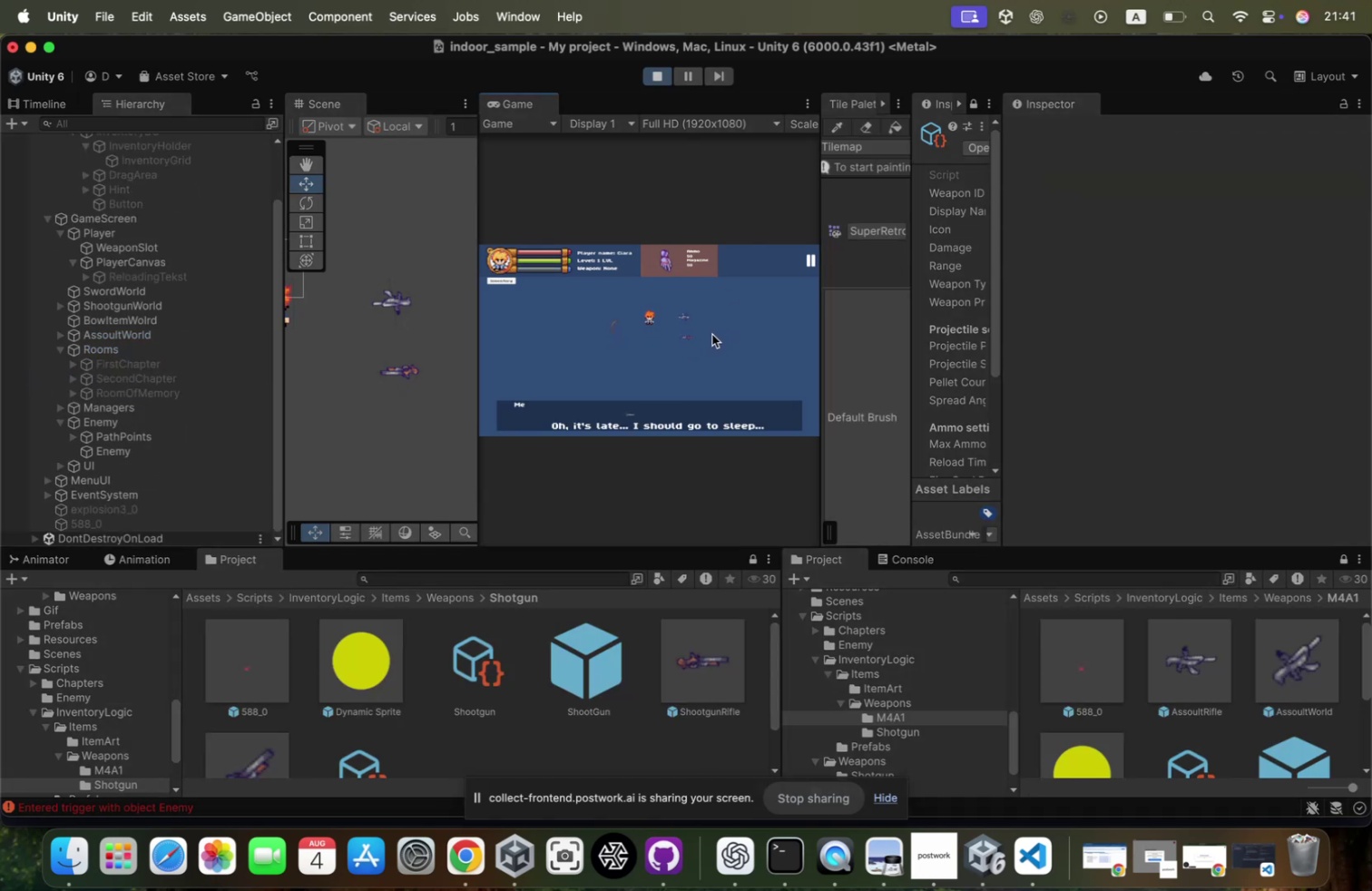 
key(Enter)
 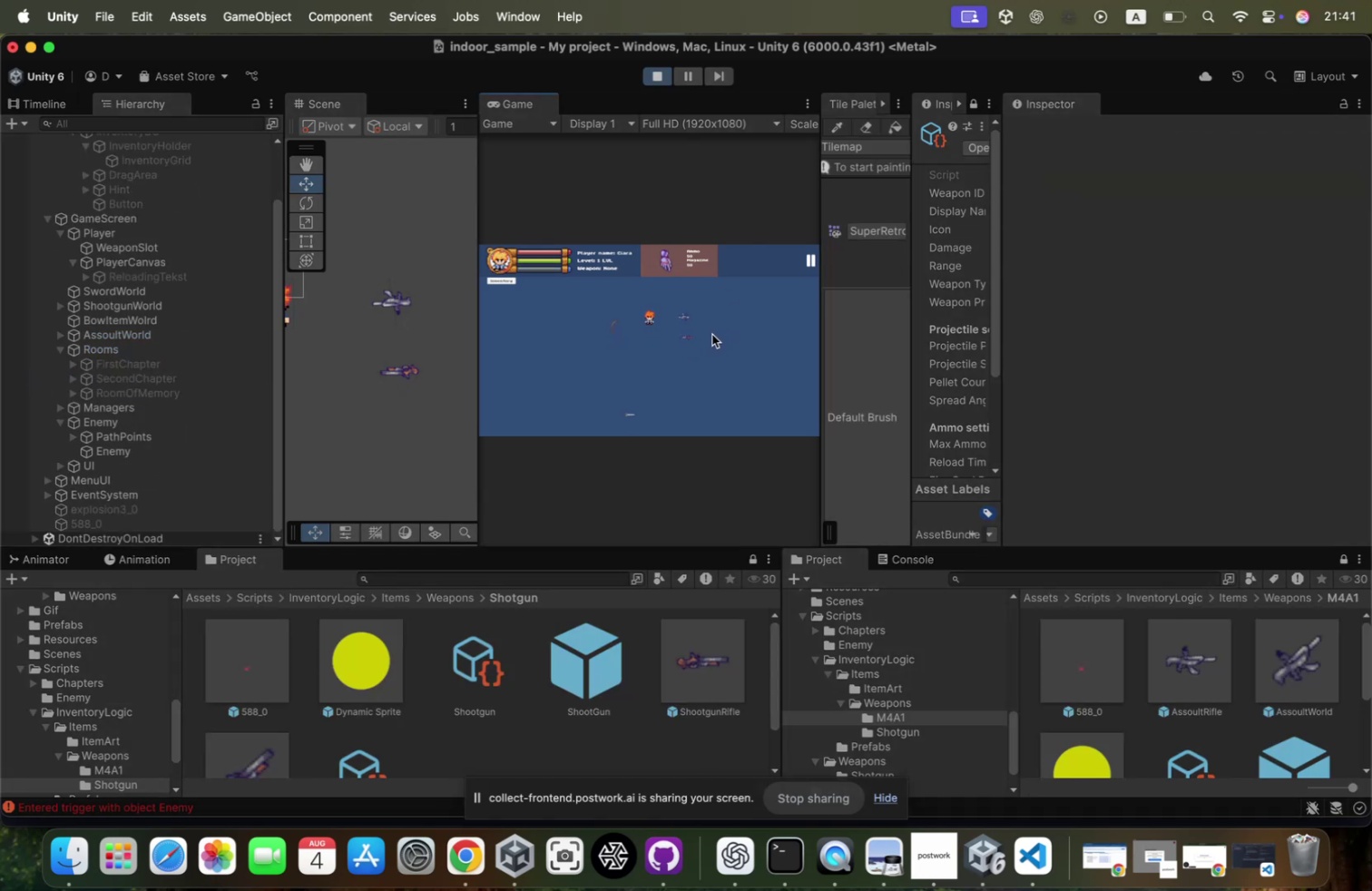 
type(dw)
 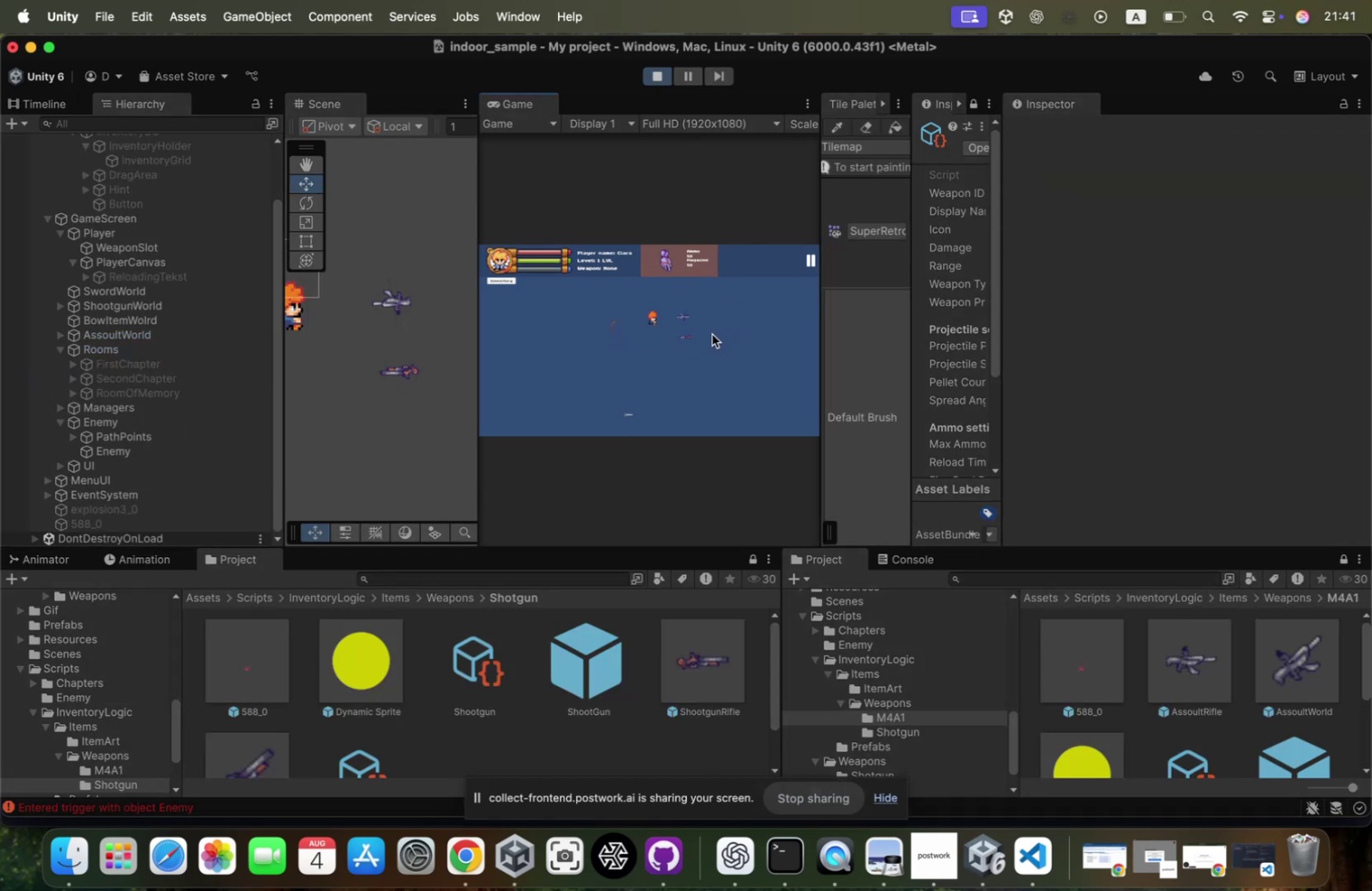 
hold_key(key=D, duration=0.36)
 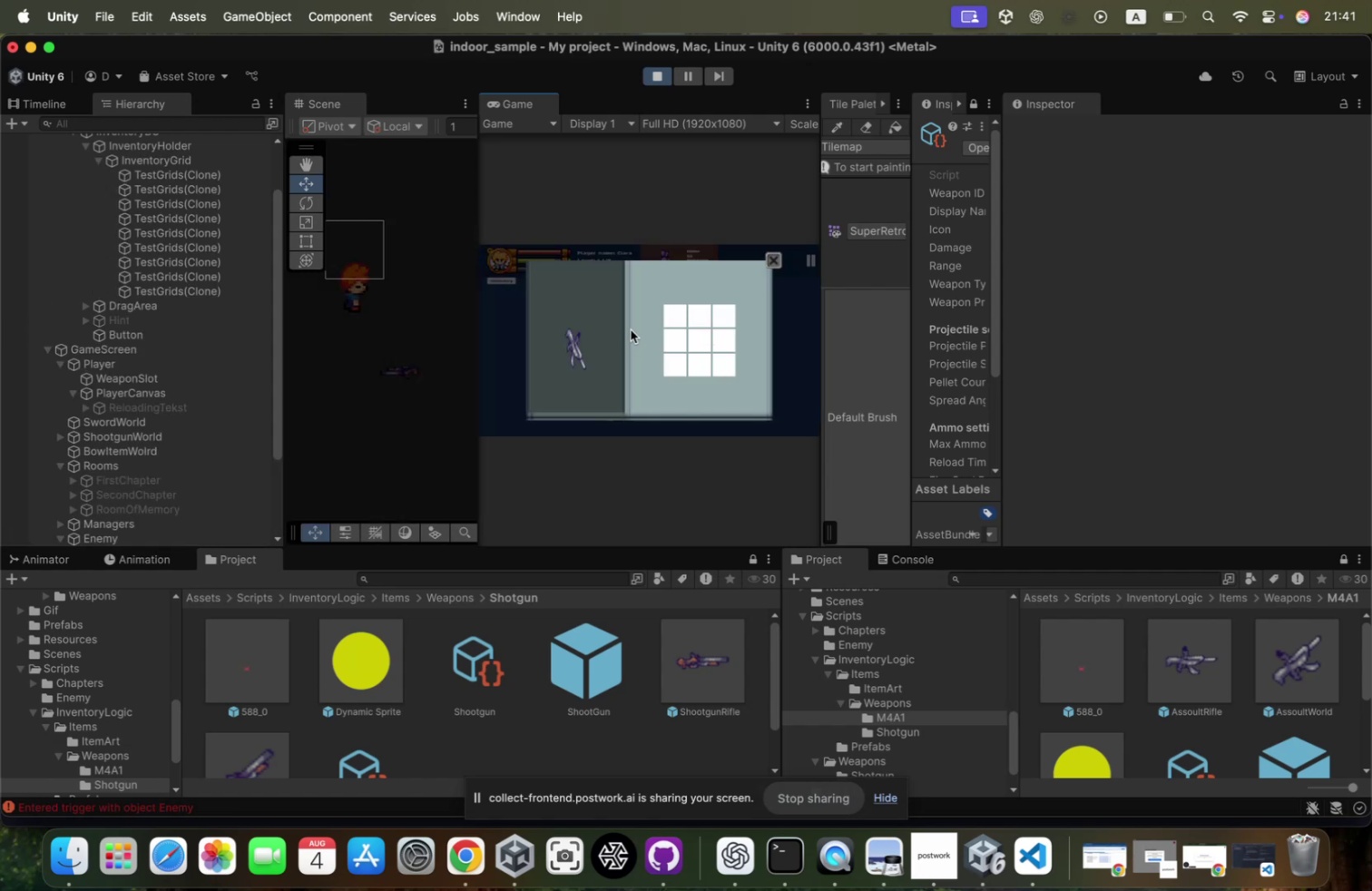 
left_click_drag(start_coordinate=[579, 354], to_coordinate=[669, 318])
 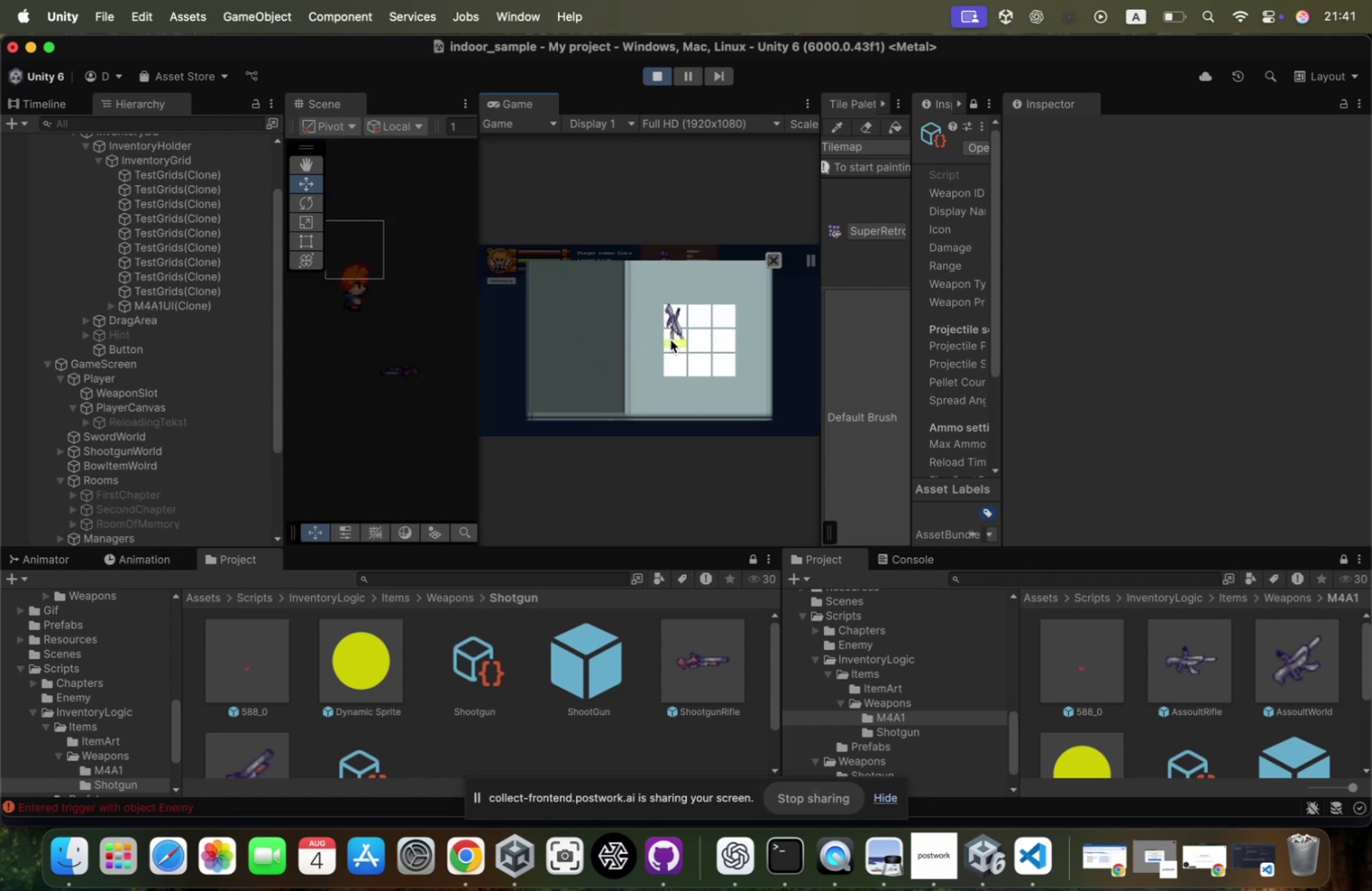 
left_click([671, 344])
 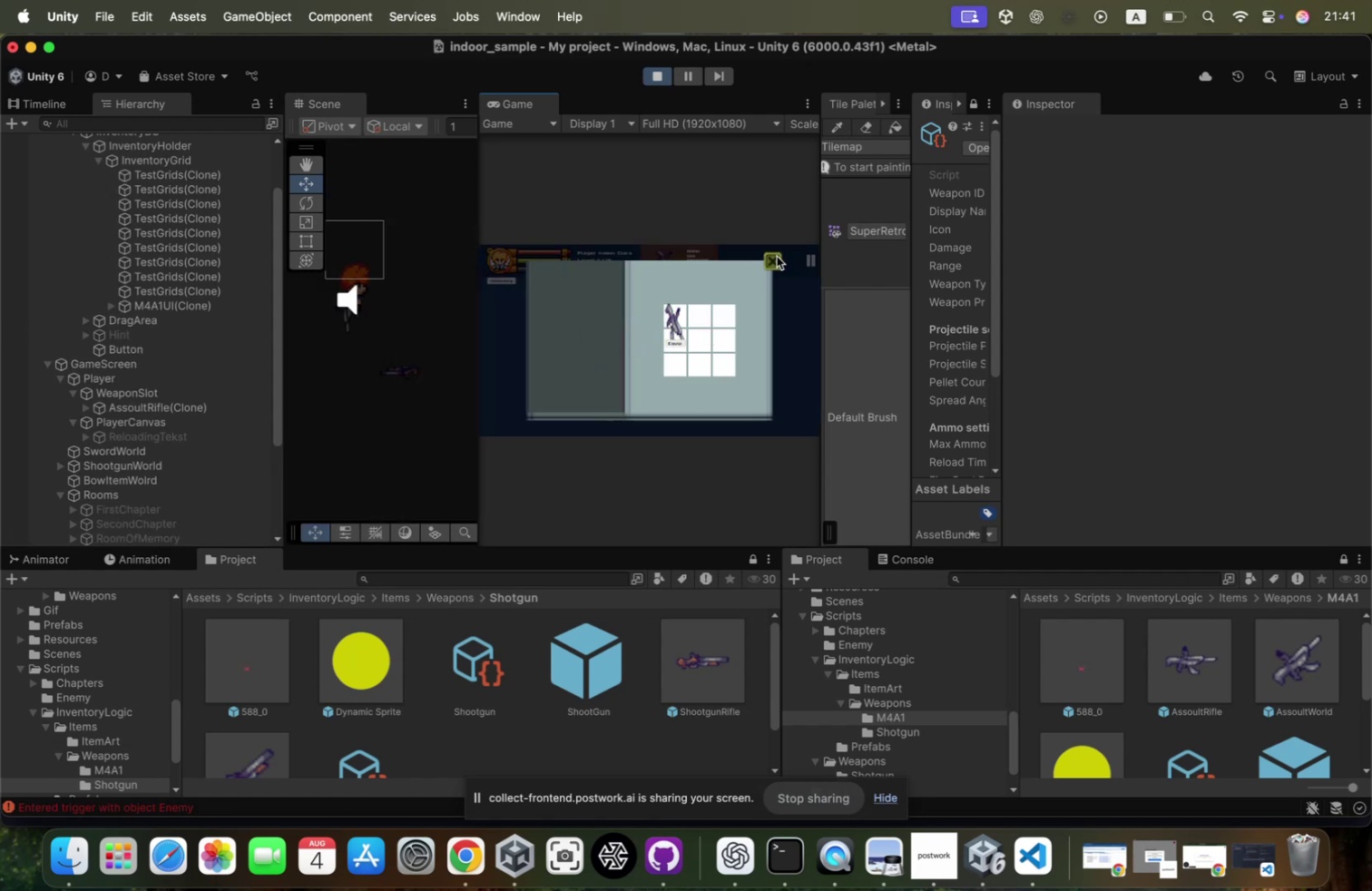 
hold_key(key=A, duration=1.88)
 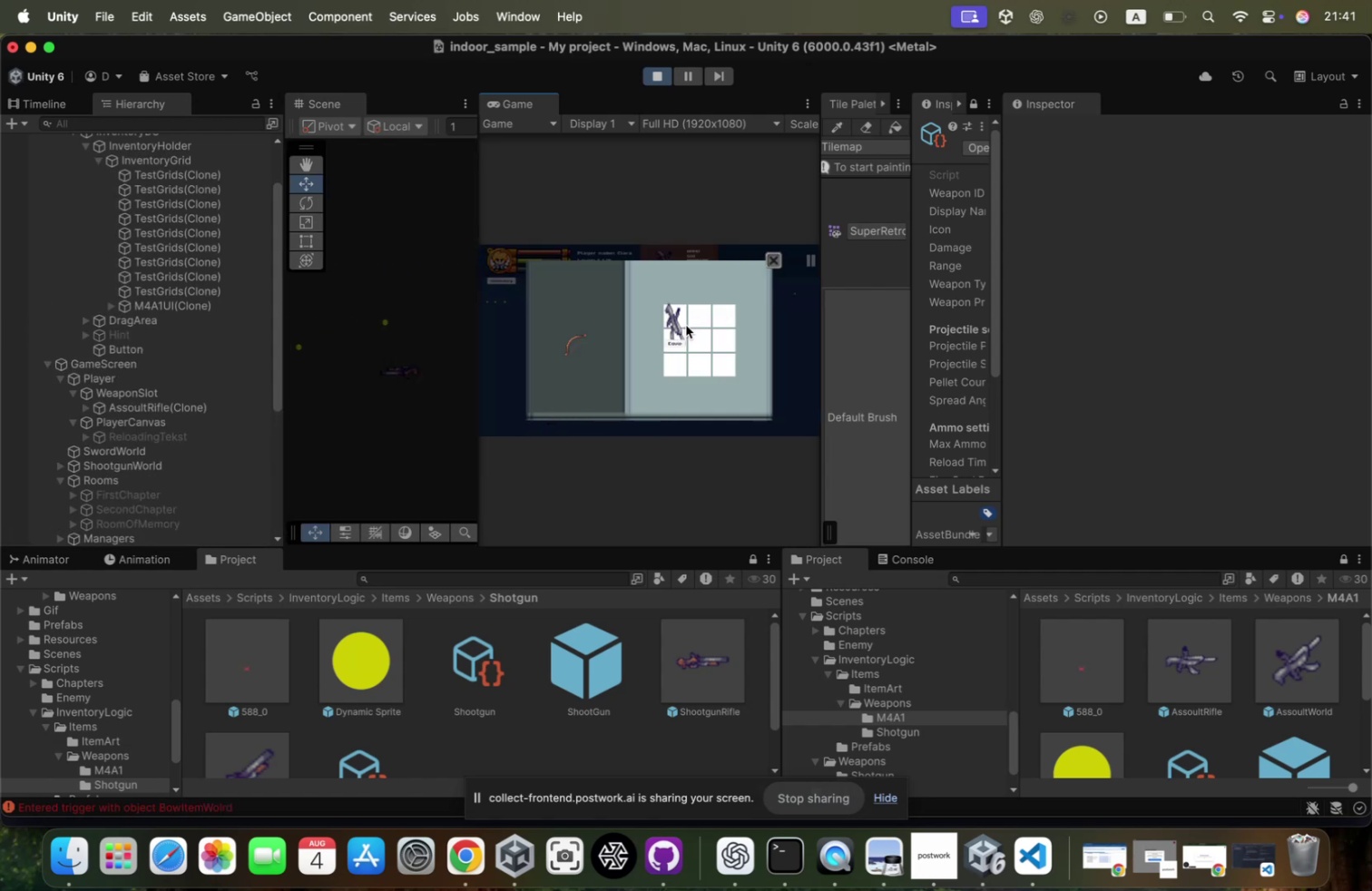 
key(W)
 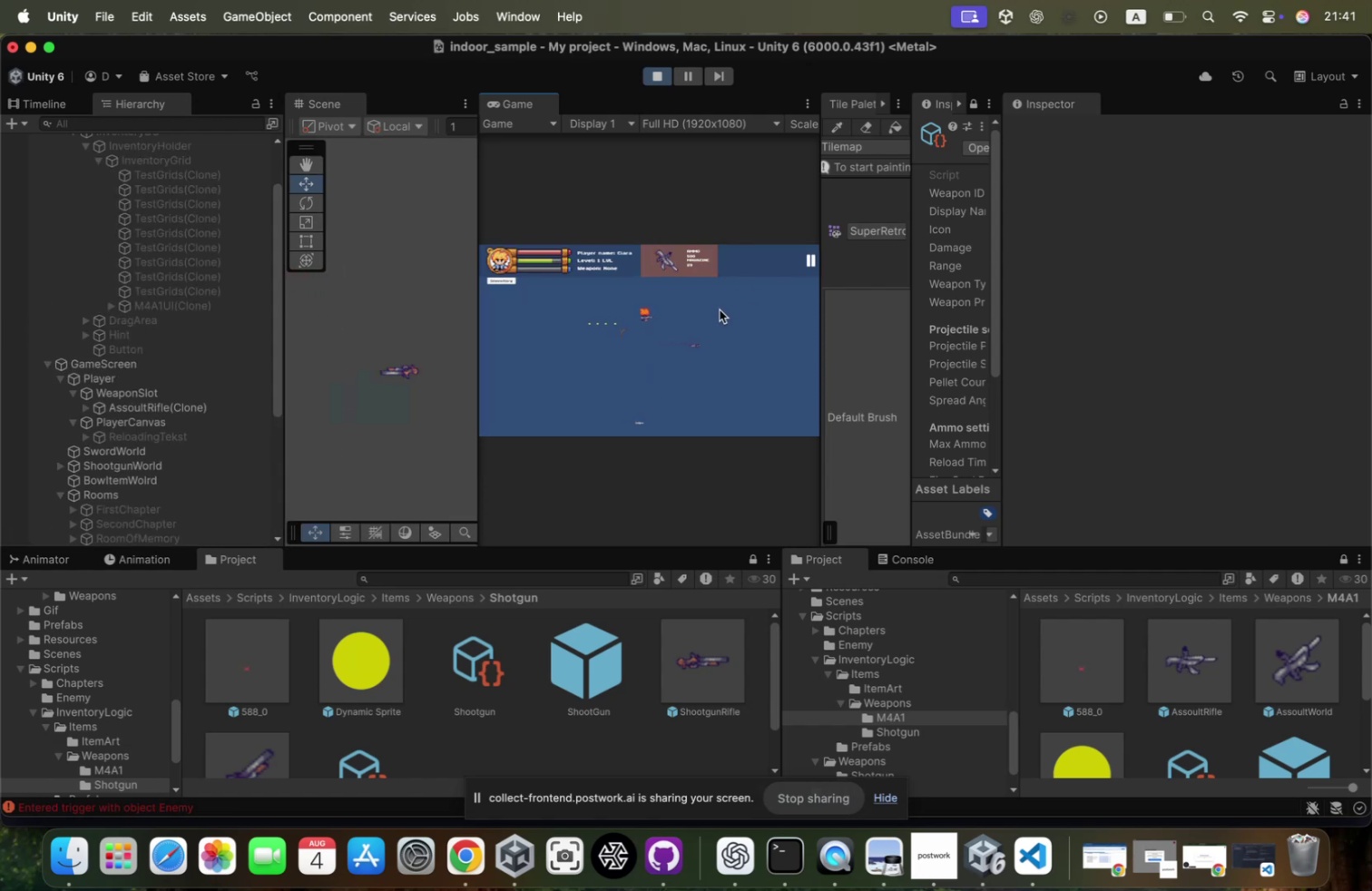 
left_click([722, 303])
 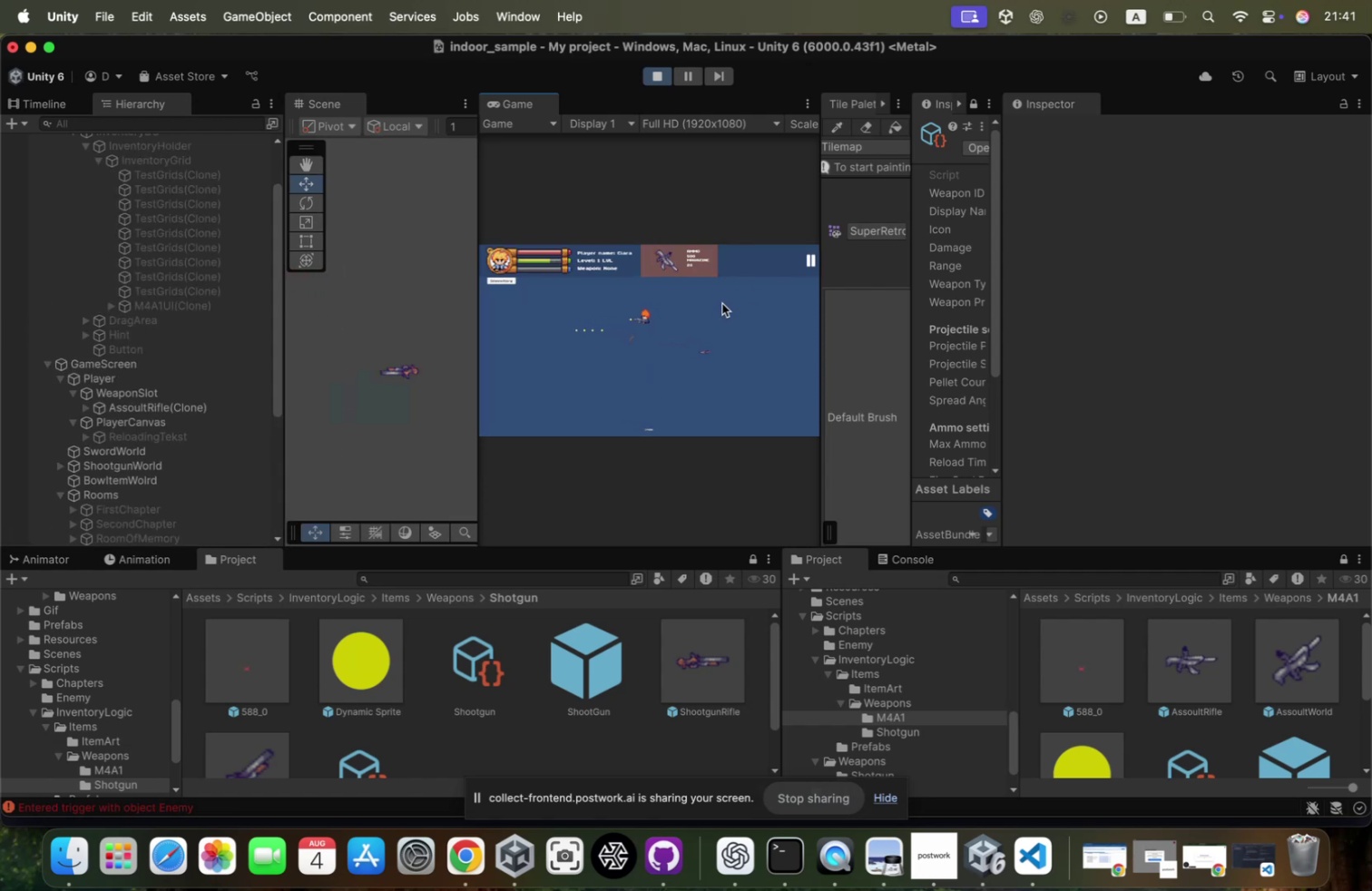 
left_click([722, 303])
 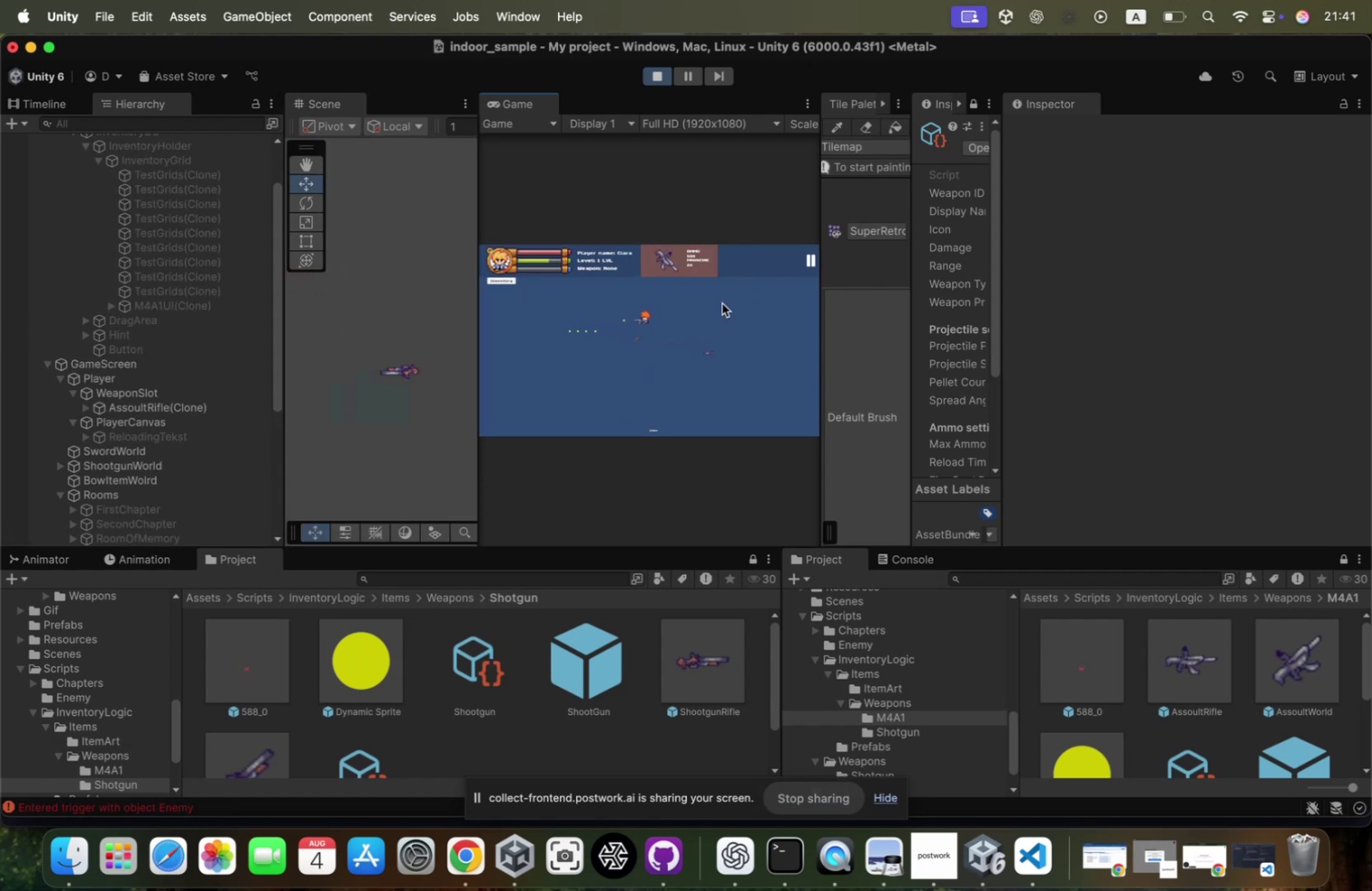 
hold_key(key=S, duration=0.65)
 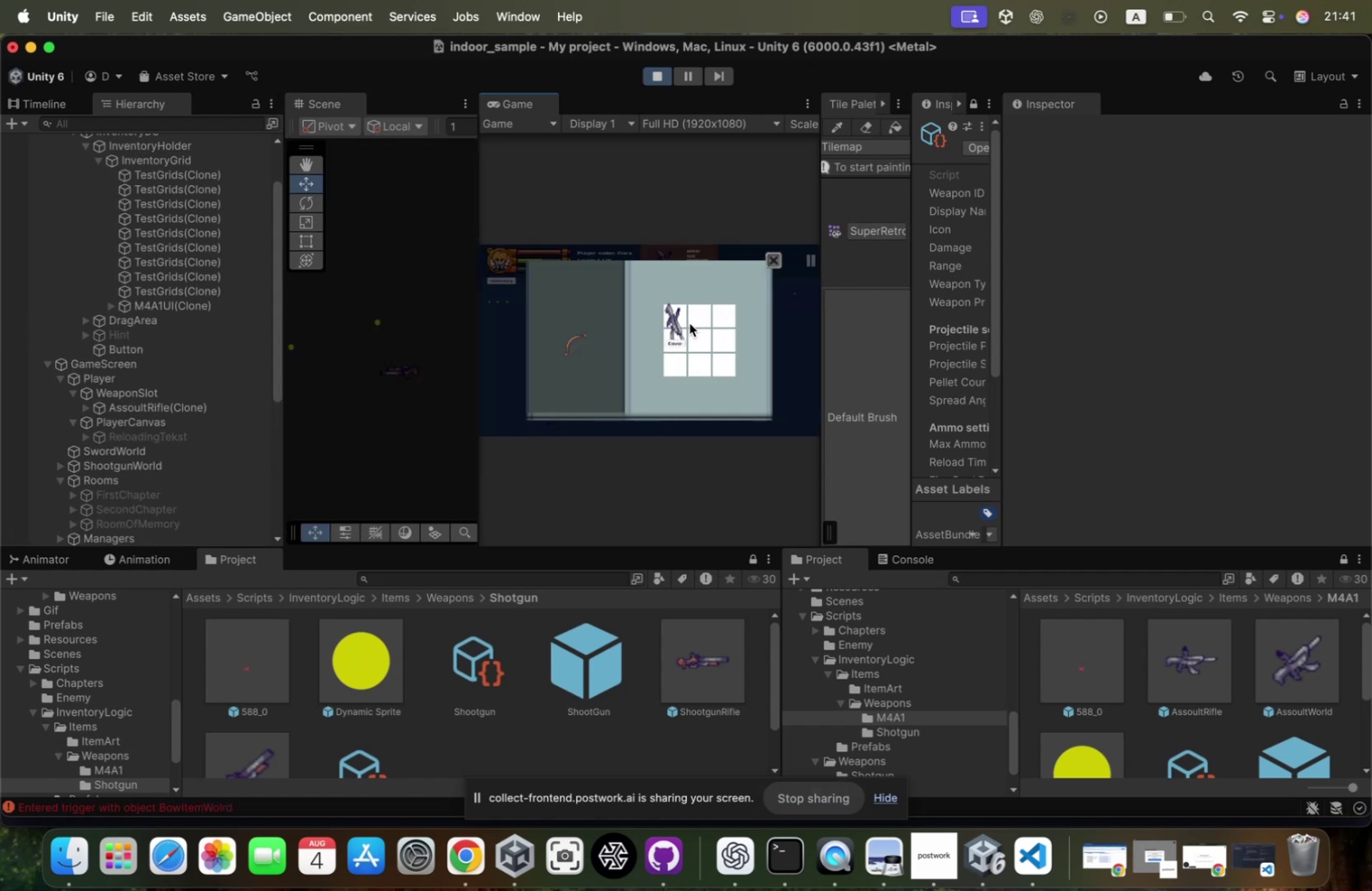 
double_click([722, 303])
 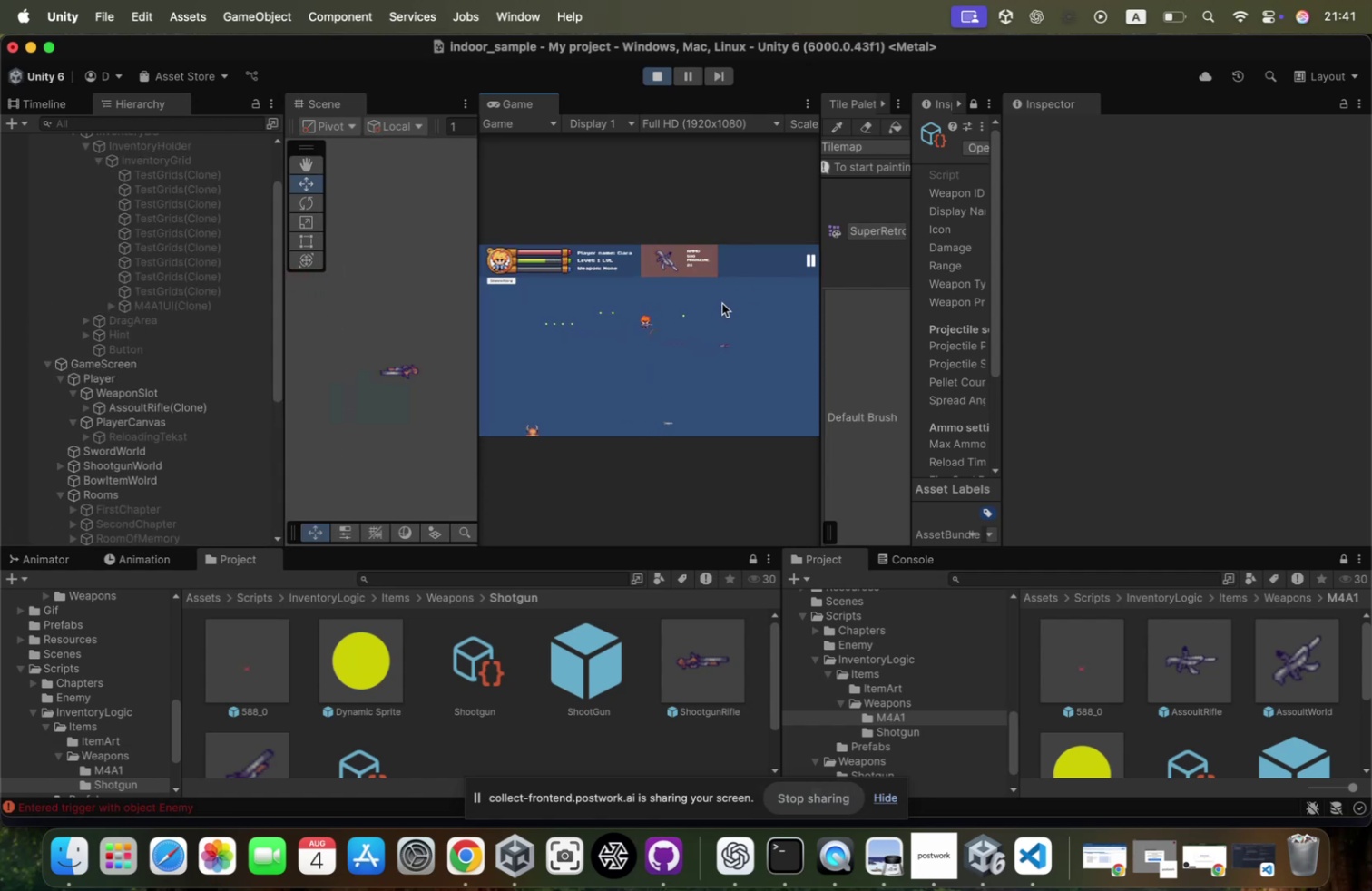 
left_click([722, 303])
 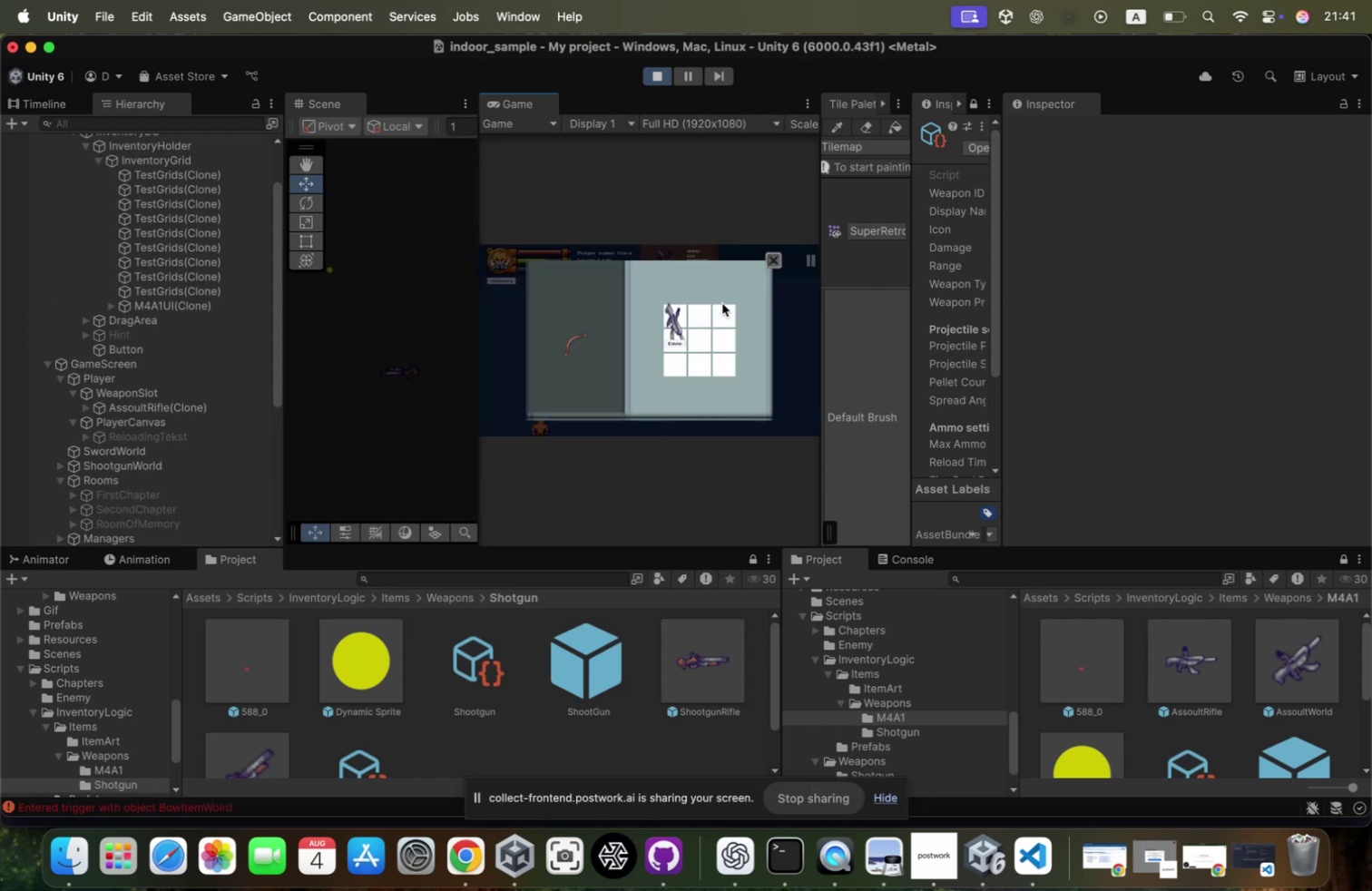 
left_click([722, 303])
 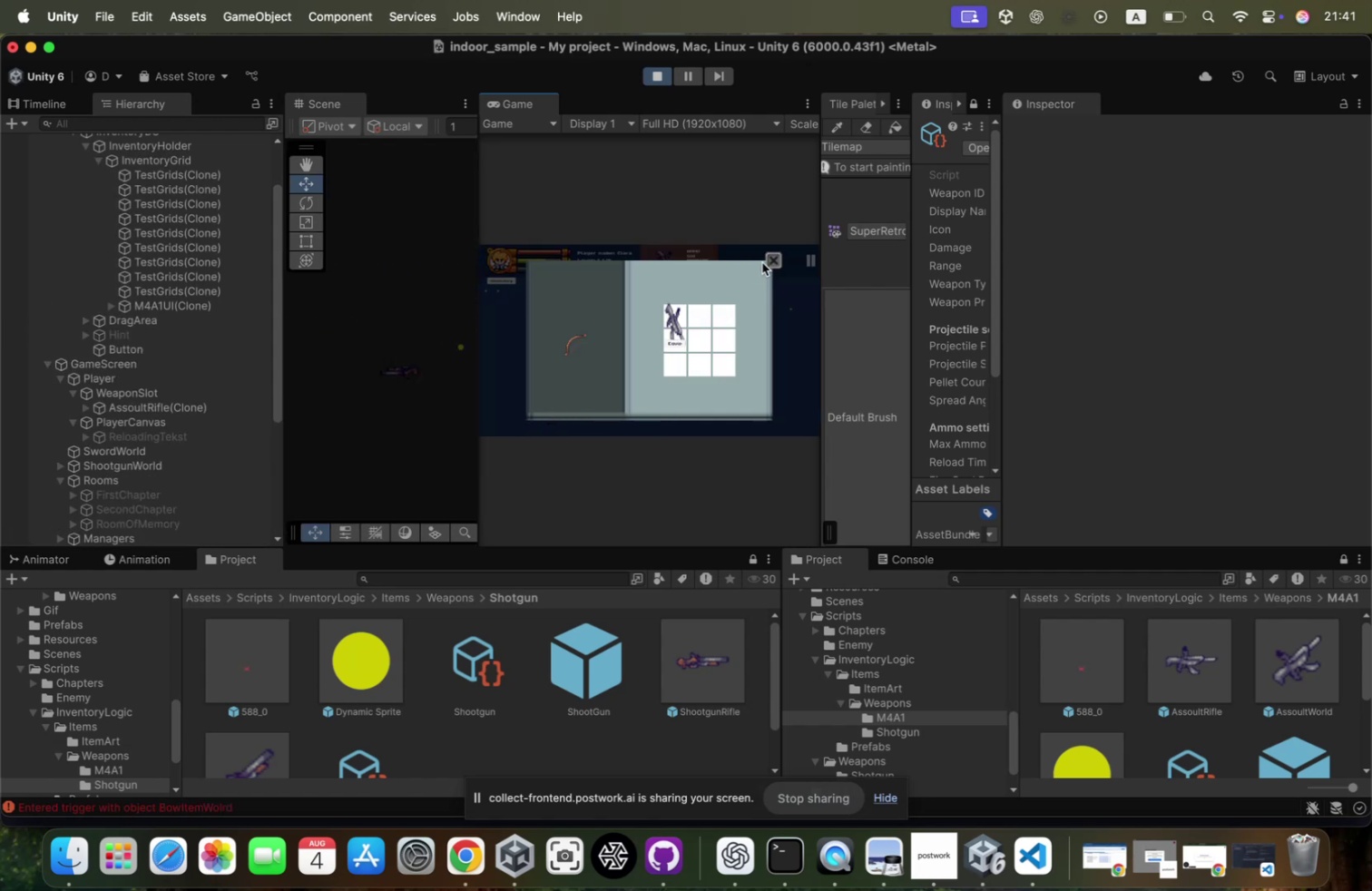 
hold_key(key=A, duration=1.35)
 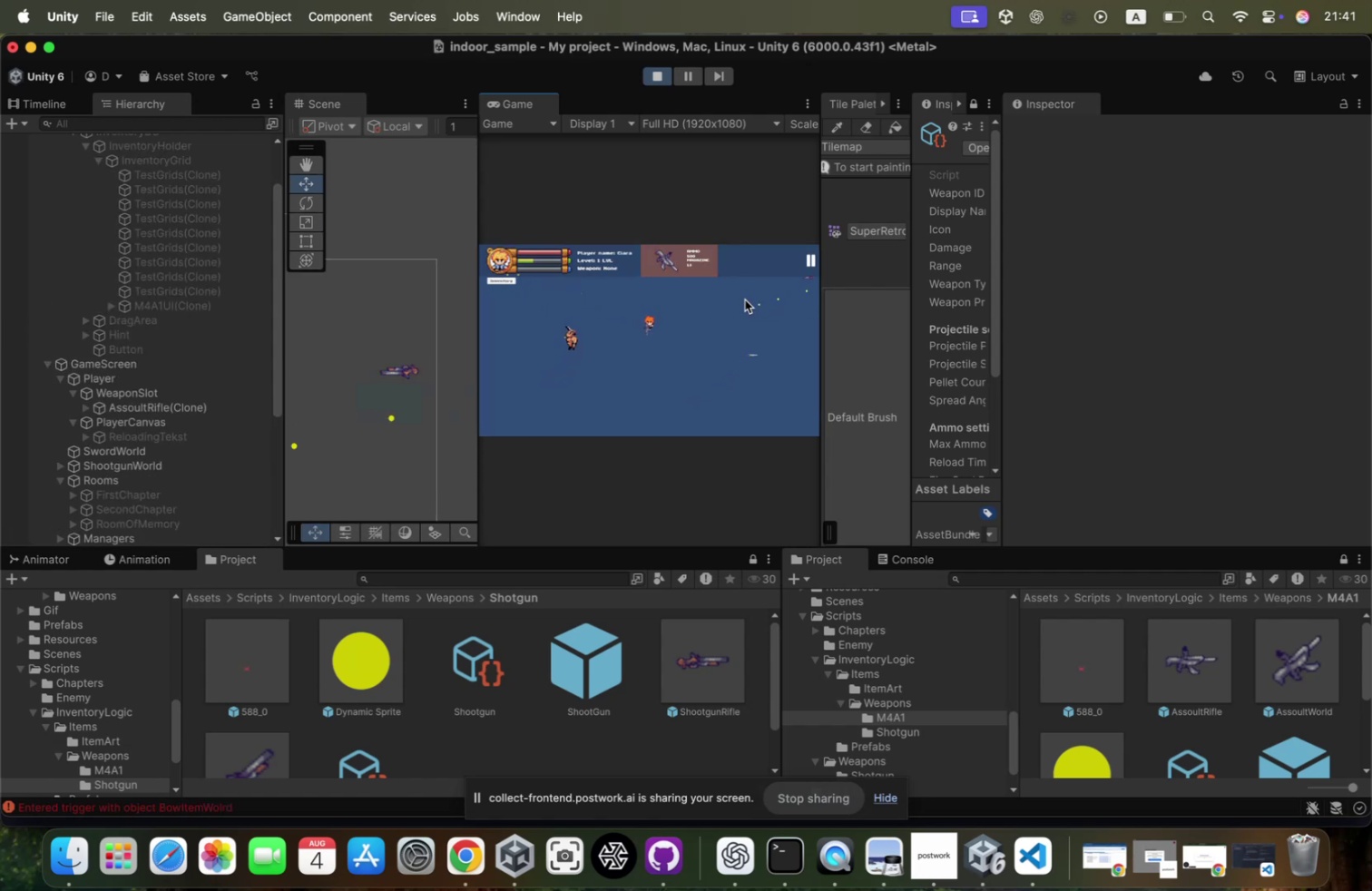 
hold_key(key=S, duration=0.8)
 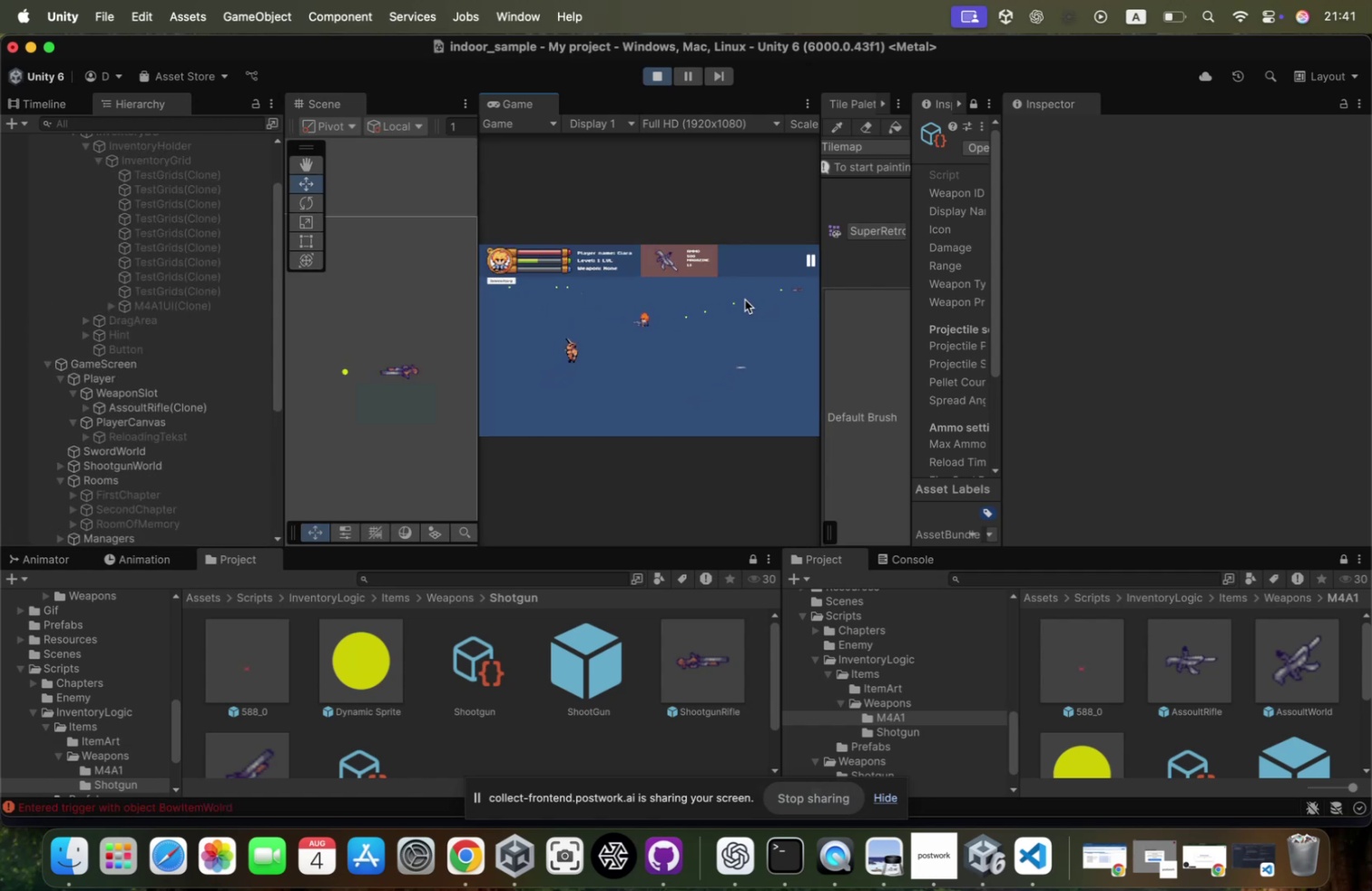 
hold_key(key=S, duration=0.42)
 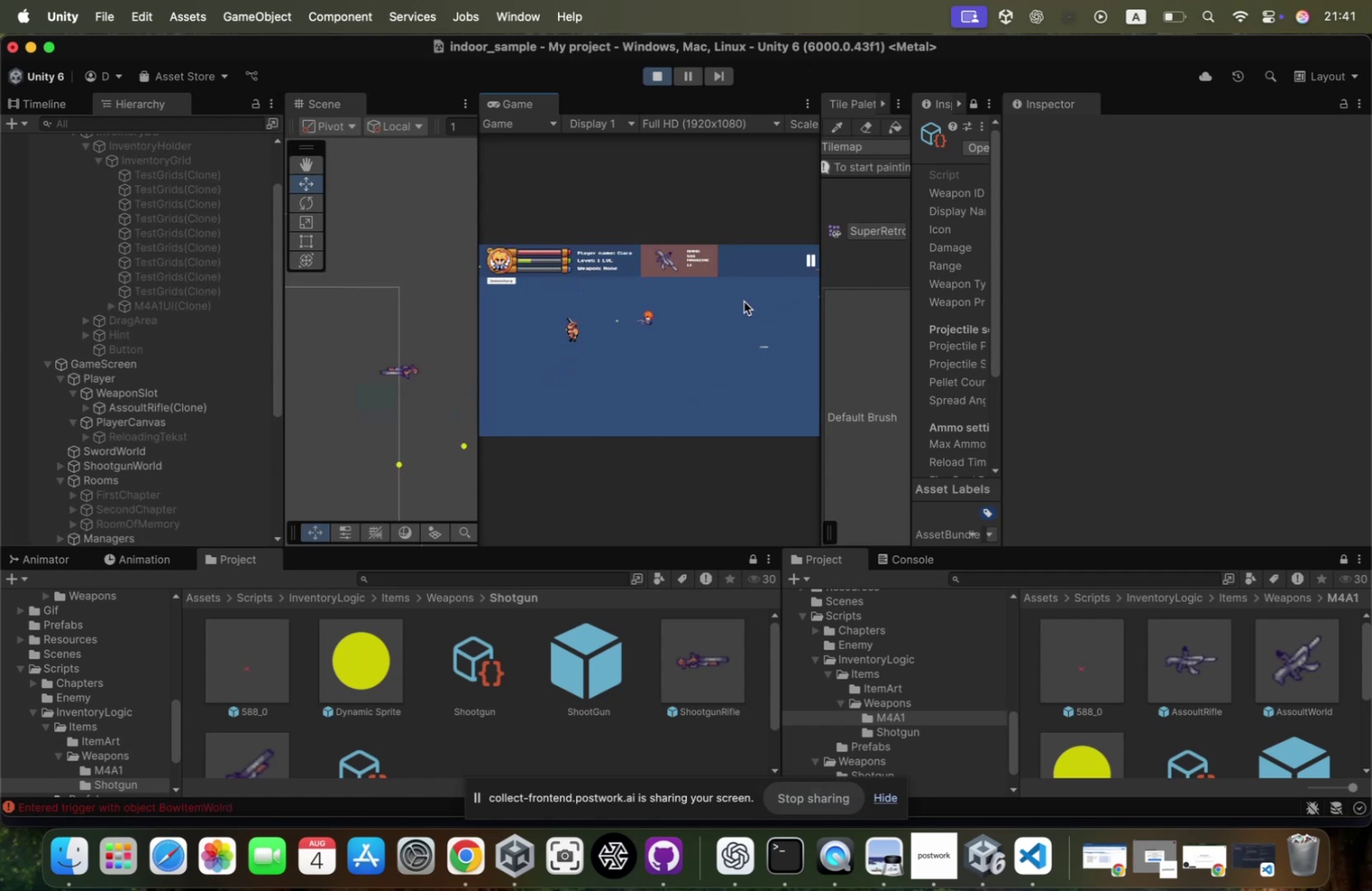 
type(asa)
 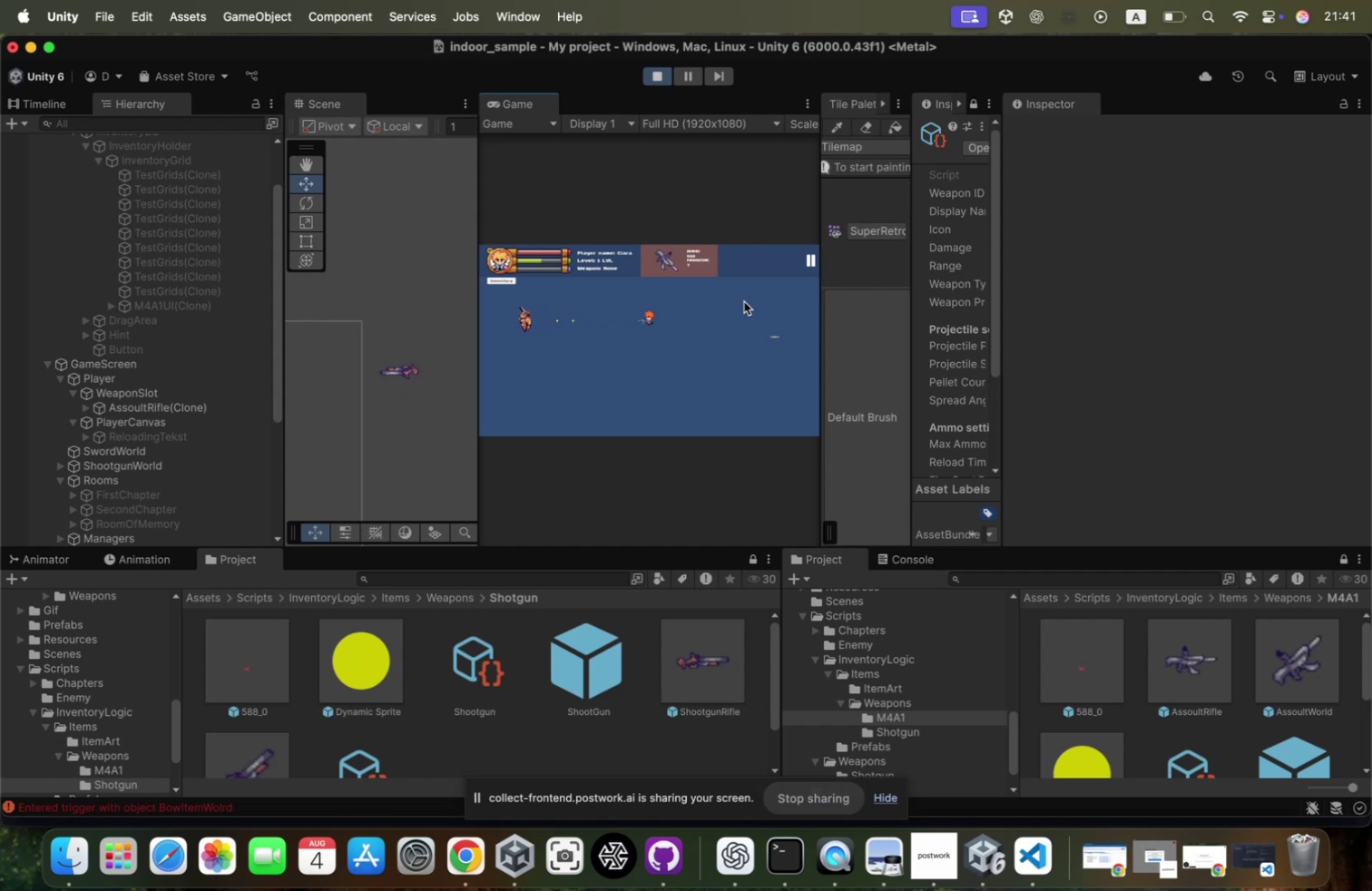 
hold_key(key=S, duration=1.07)
 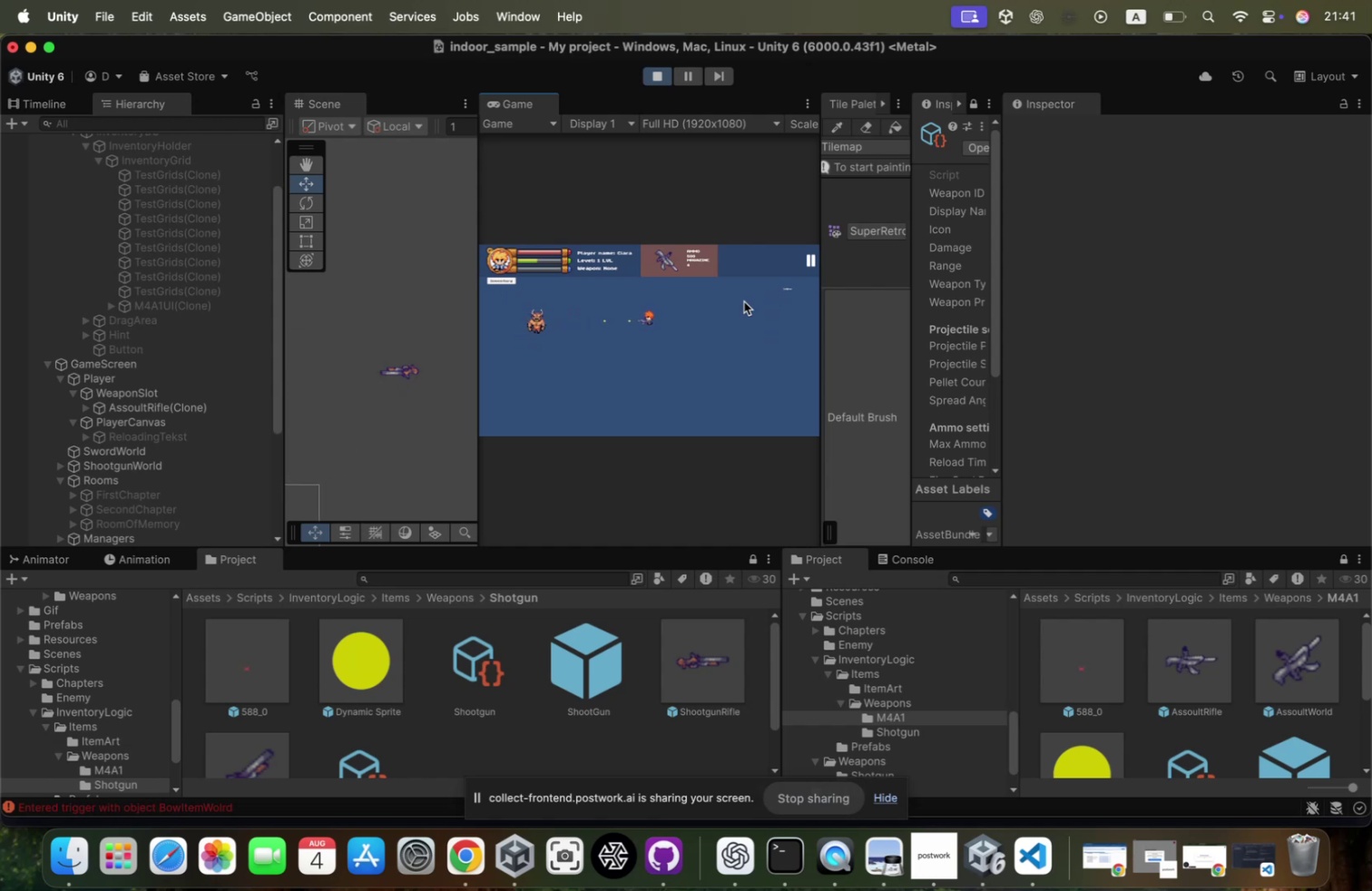 
type(aa)
 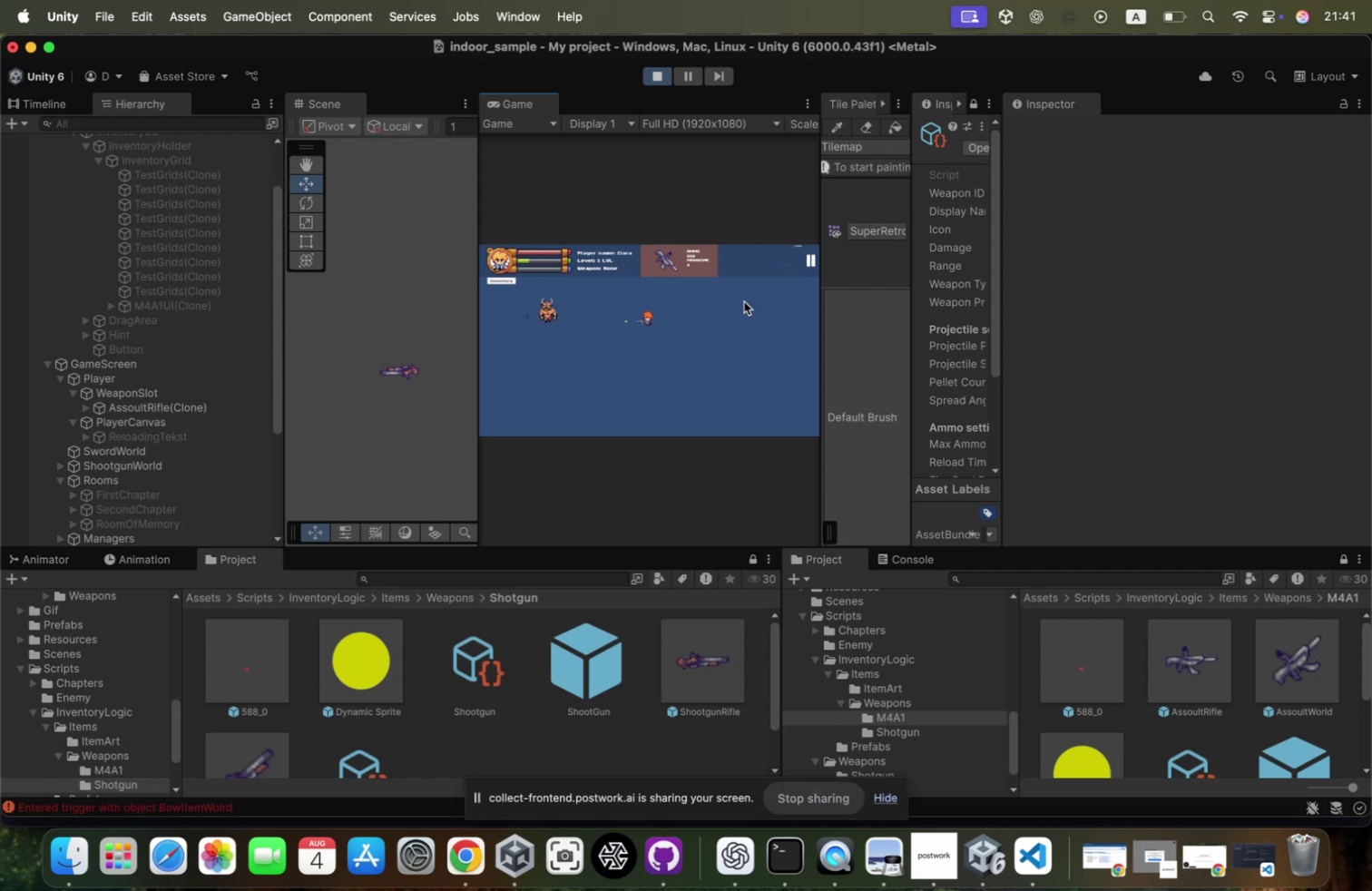 
hold_key(key=S, duration=0.96)
 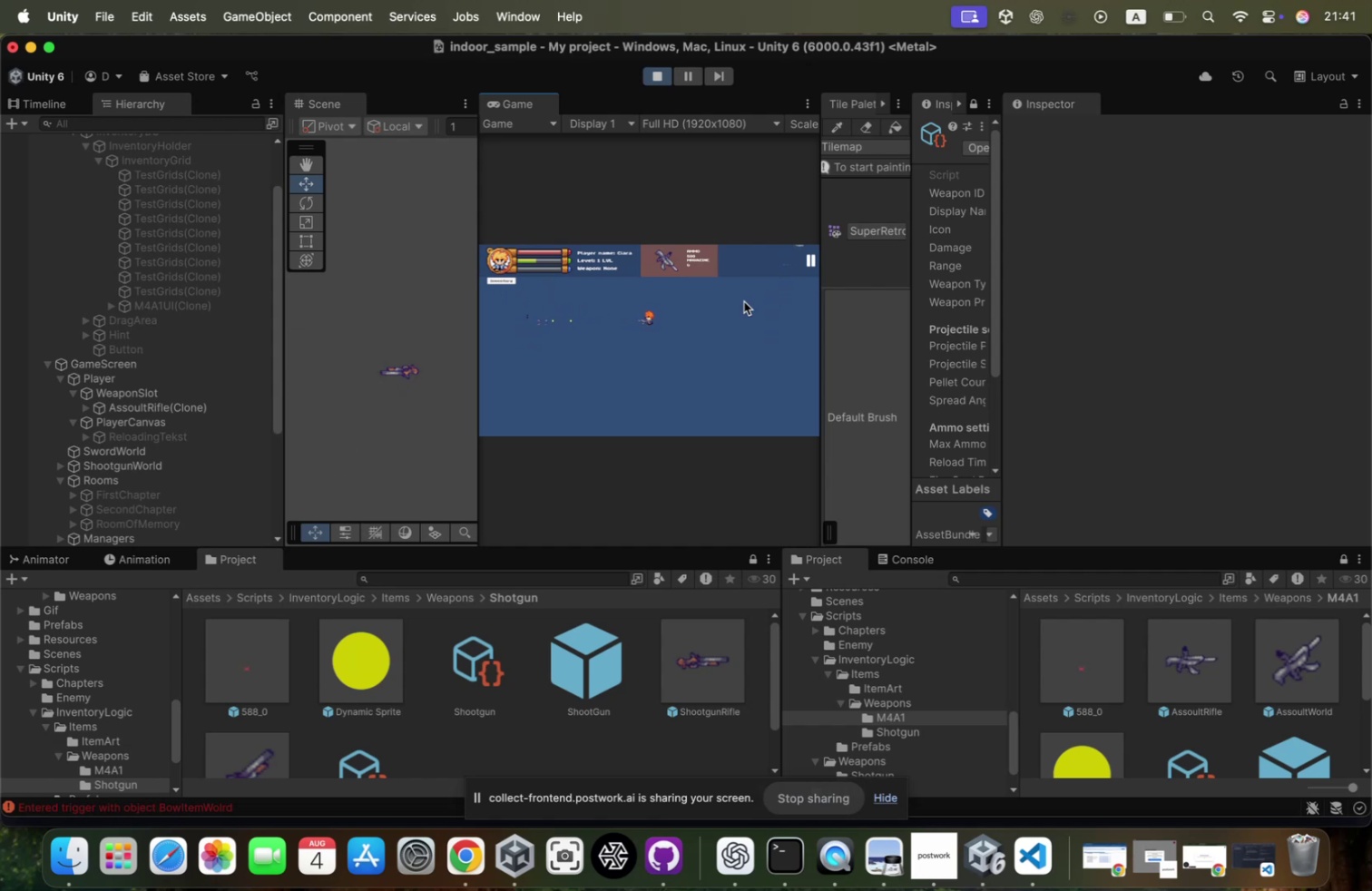 
hold_key(key=W, duration=0.65)
 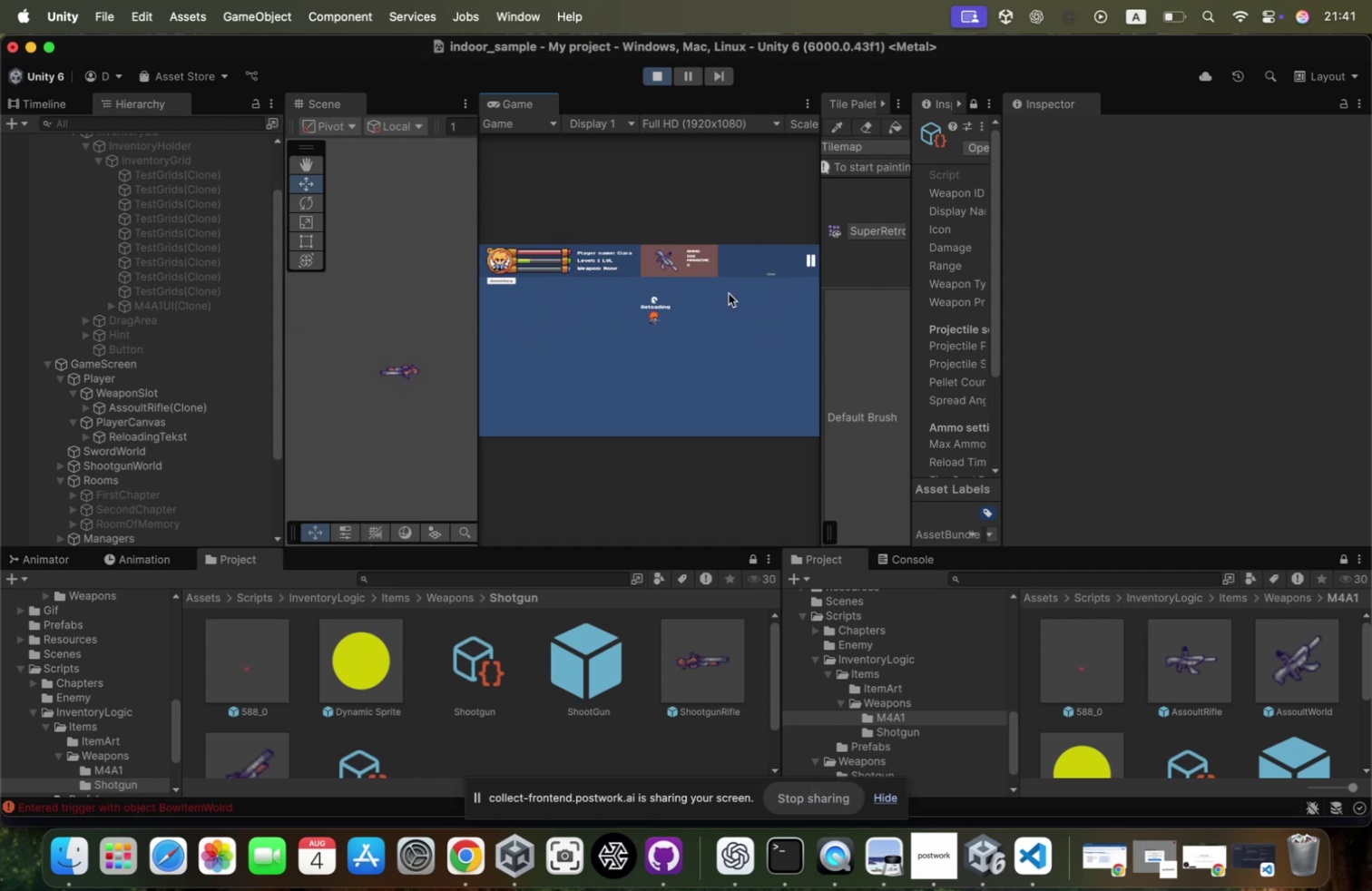 
hold_key(key=D, duration=1.12)
 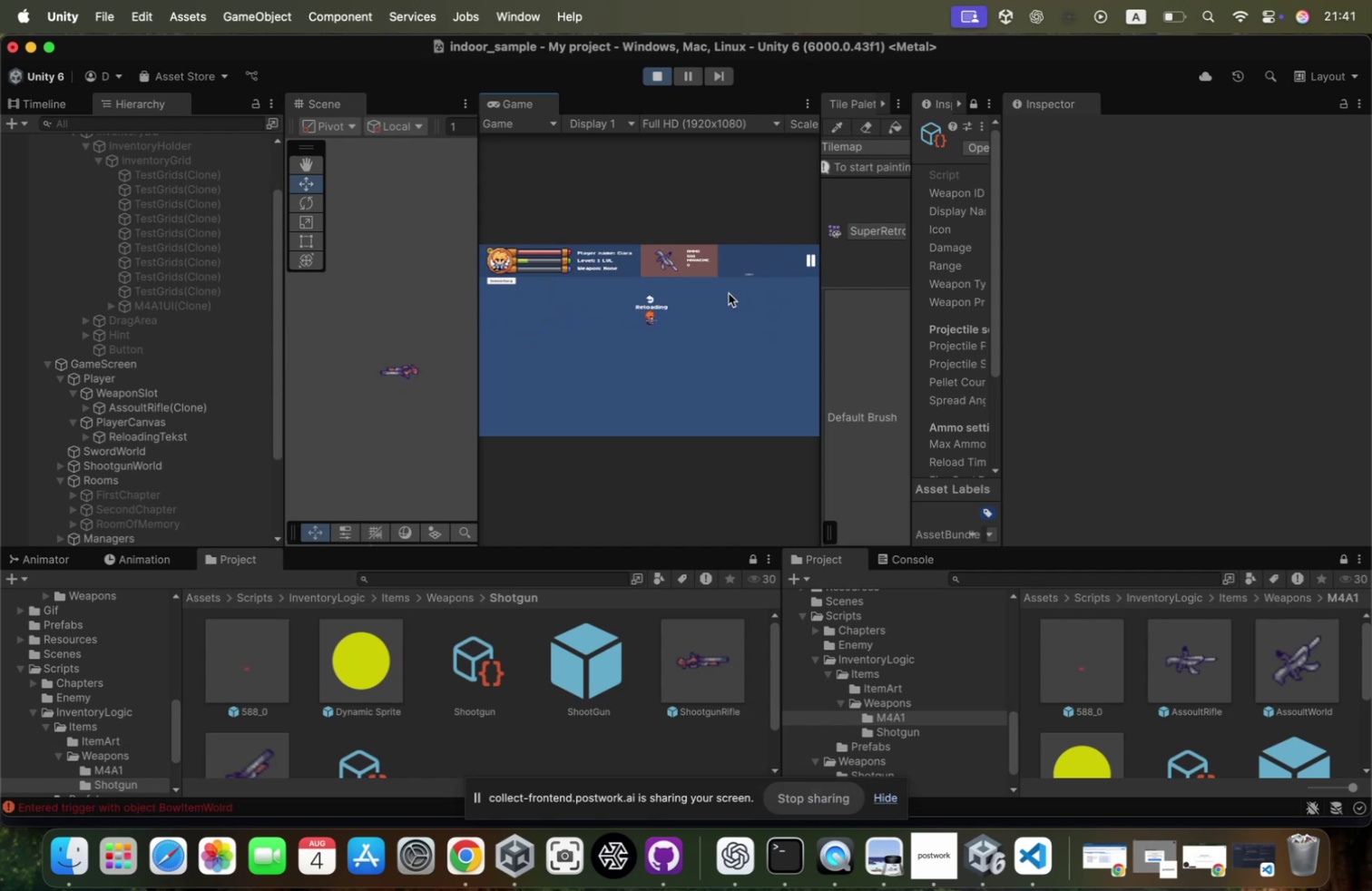 
left_click([729, 293])
 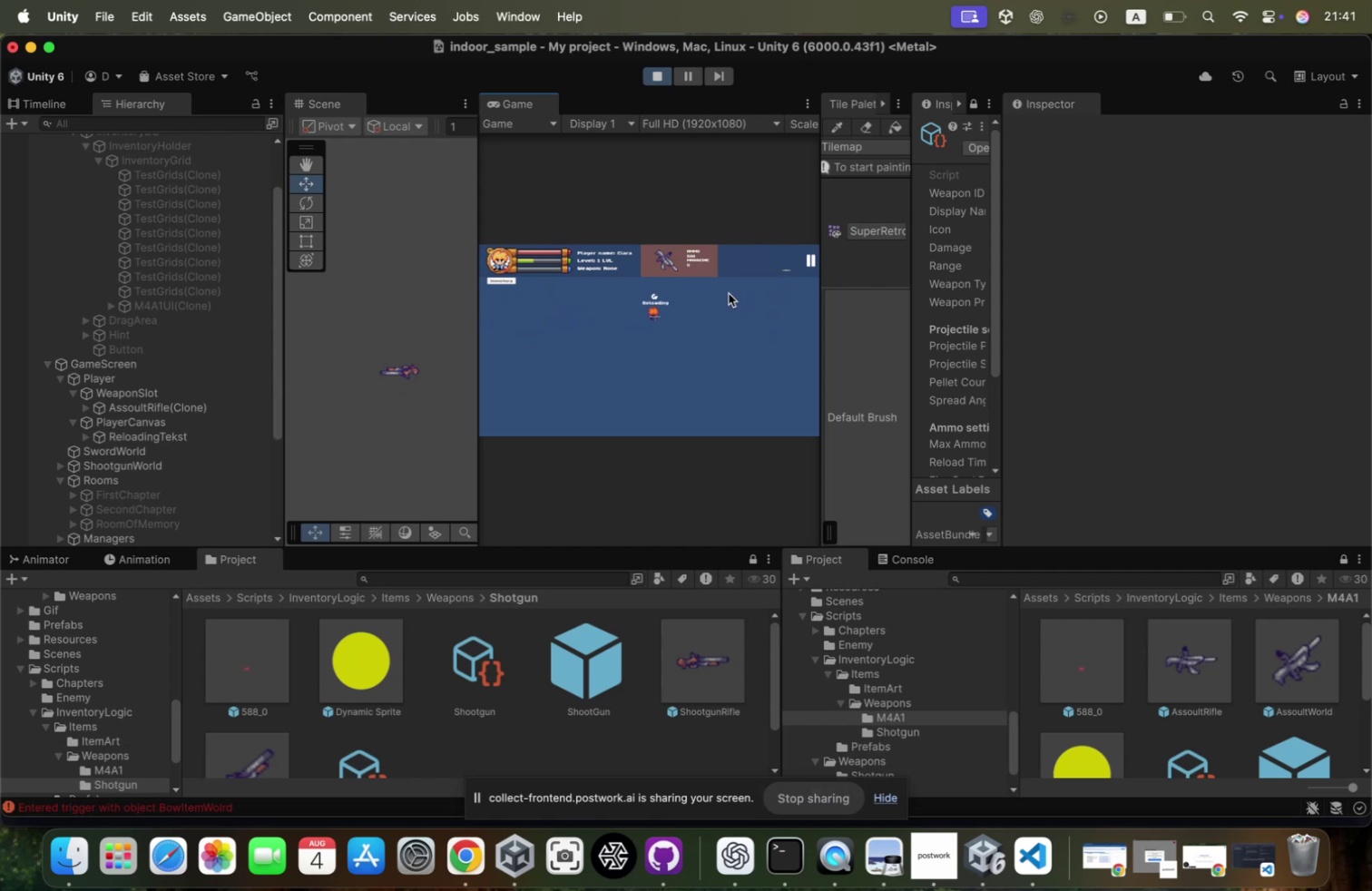 
left_click([729, 293])
 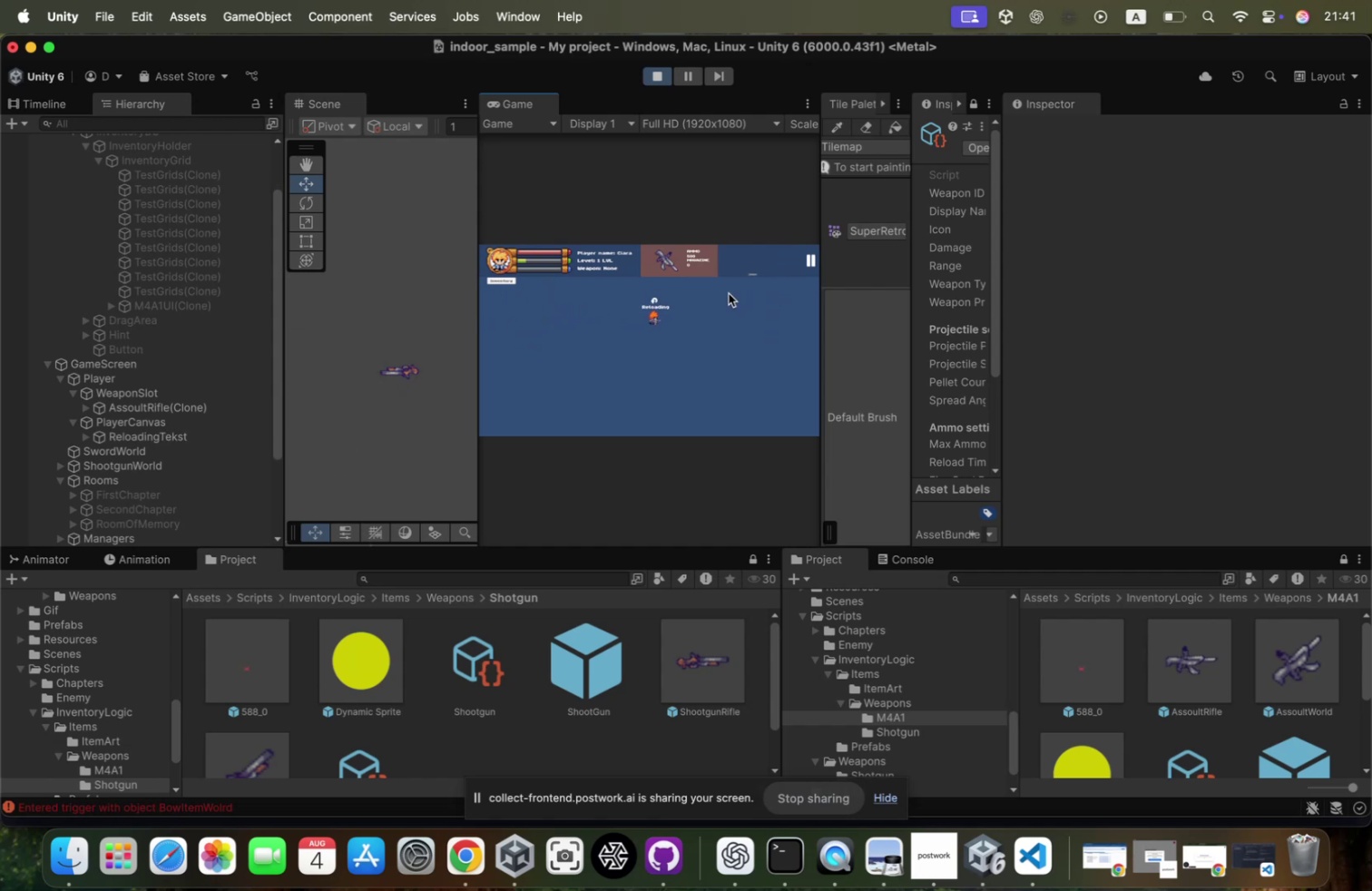 
type(rd)
 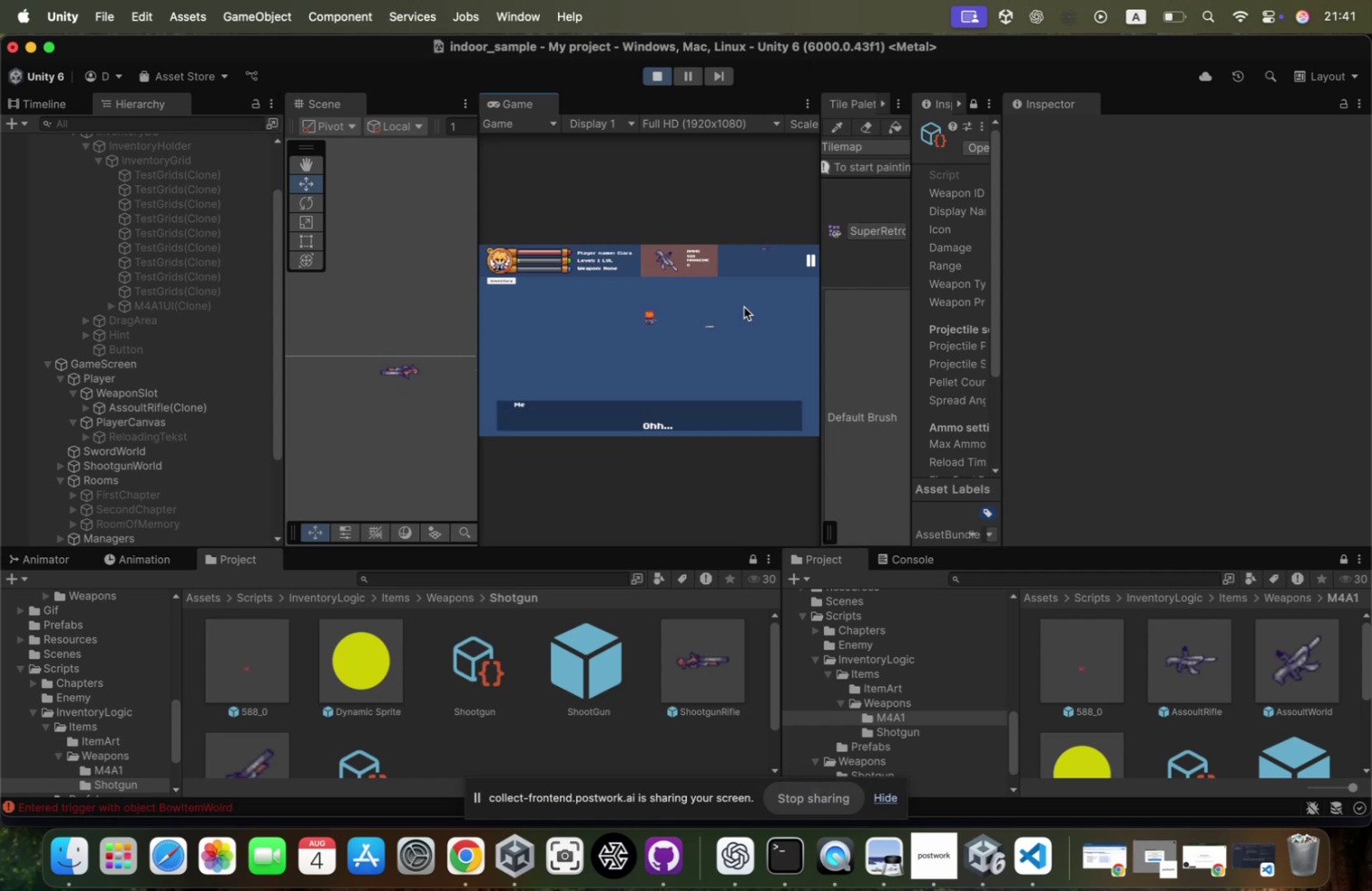 
hold_key(key=W, duration=0.4)
 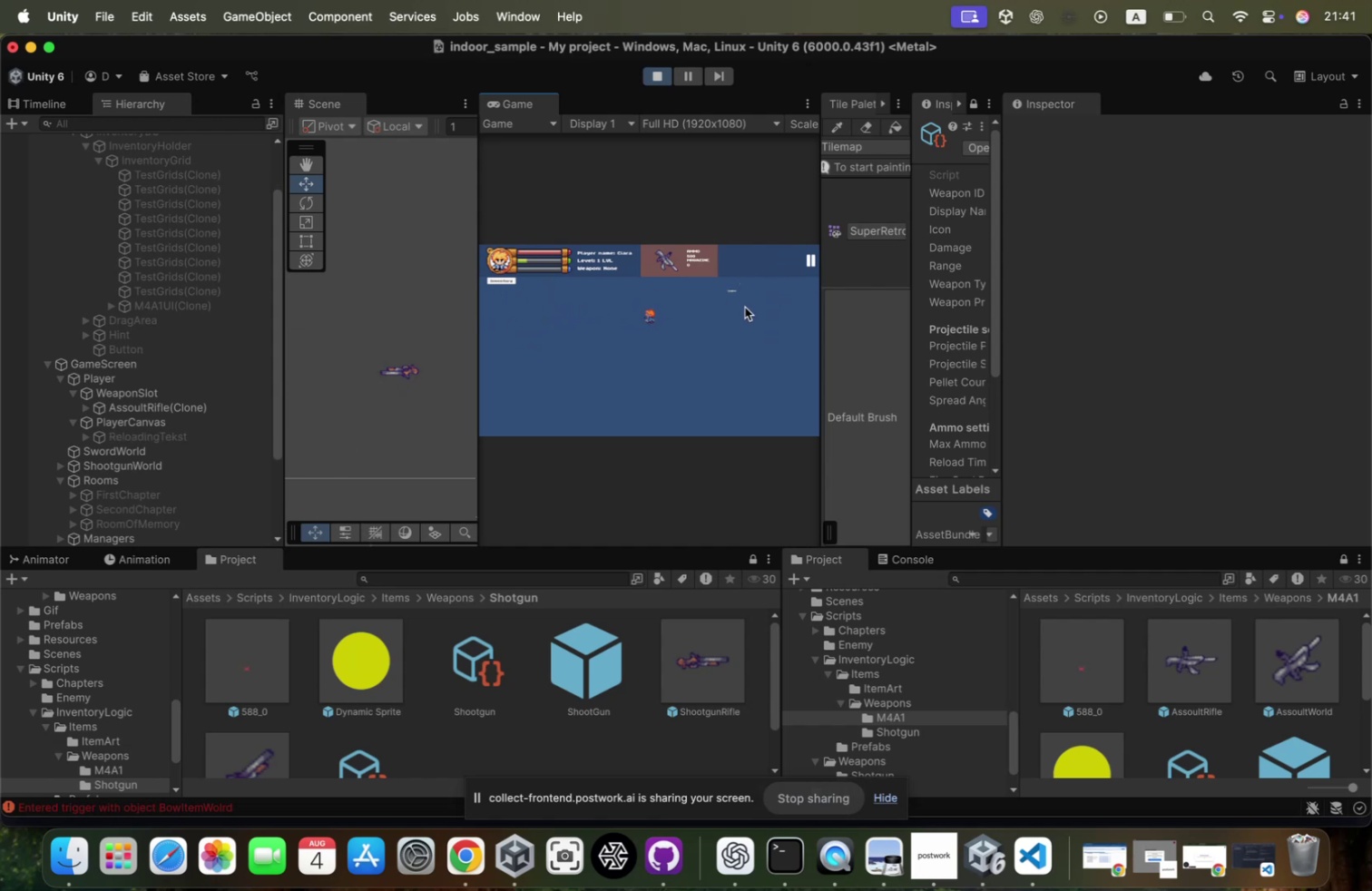 
hold_key(key=W, duration=0.78)
 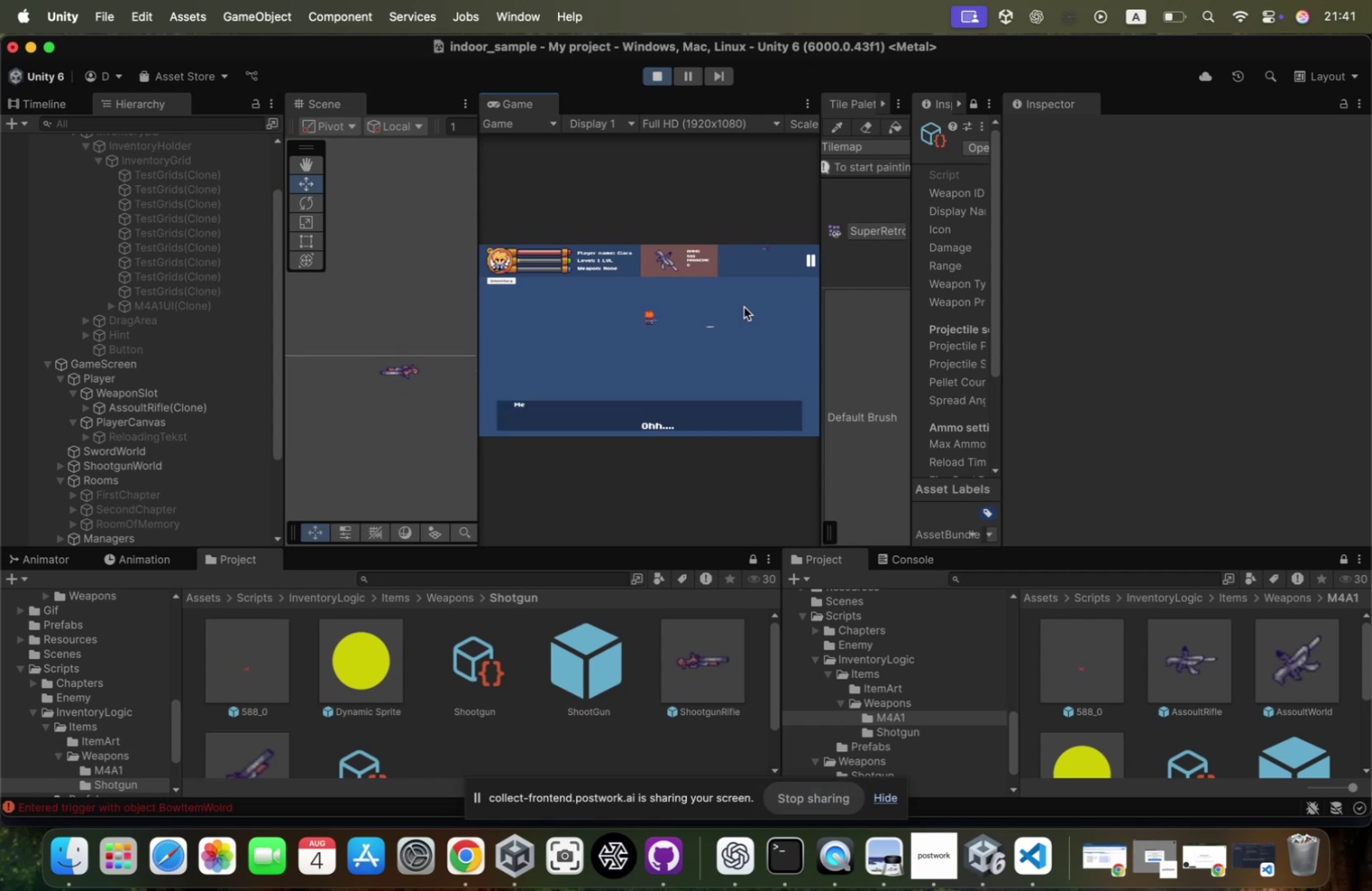 
left_click([743, 307])
 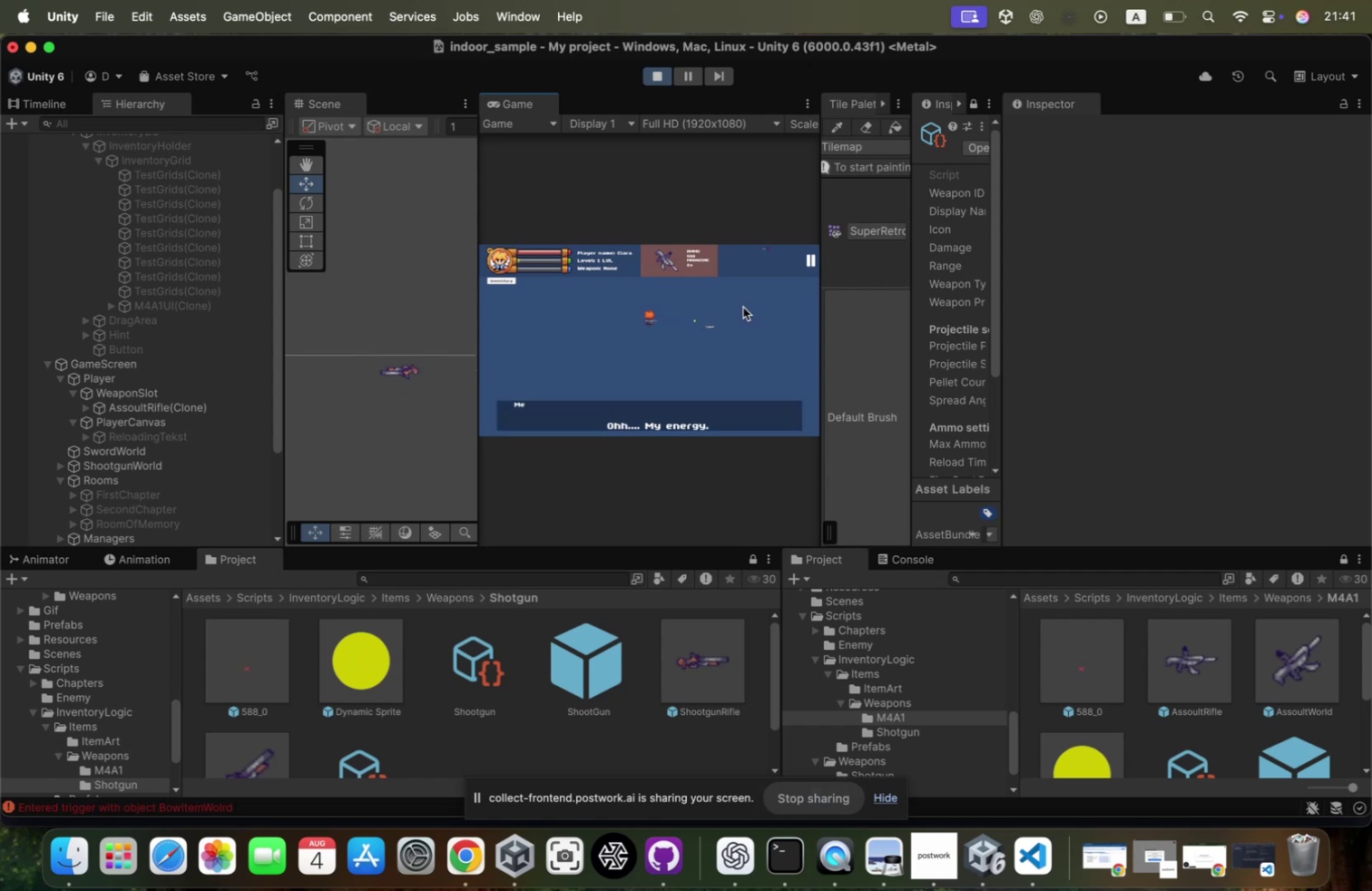 
key(W)
 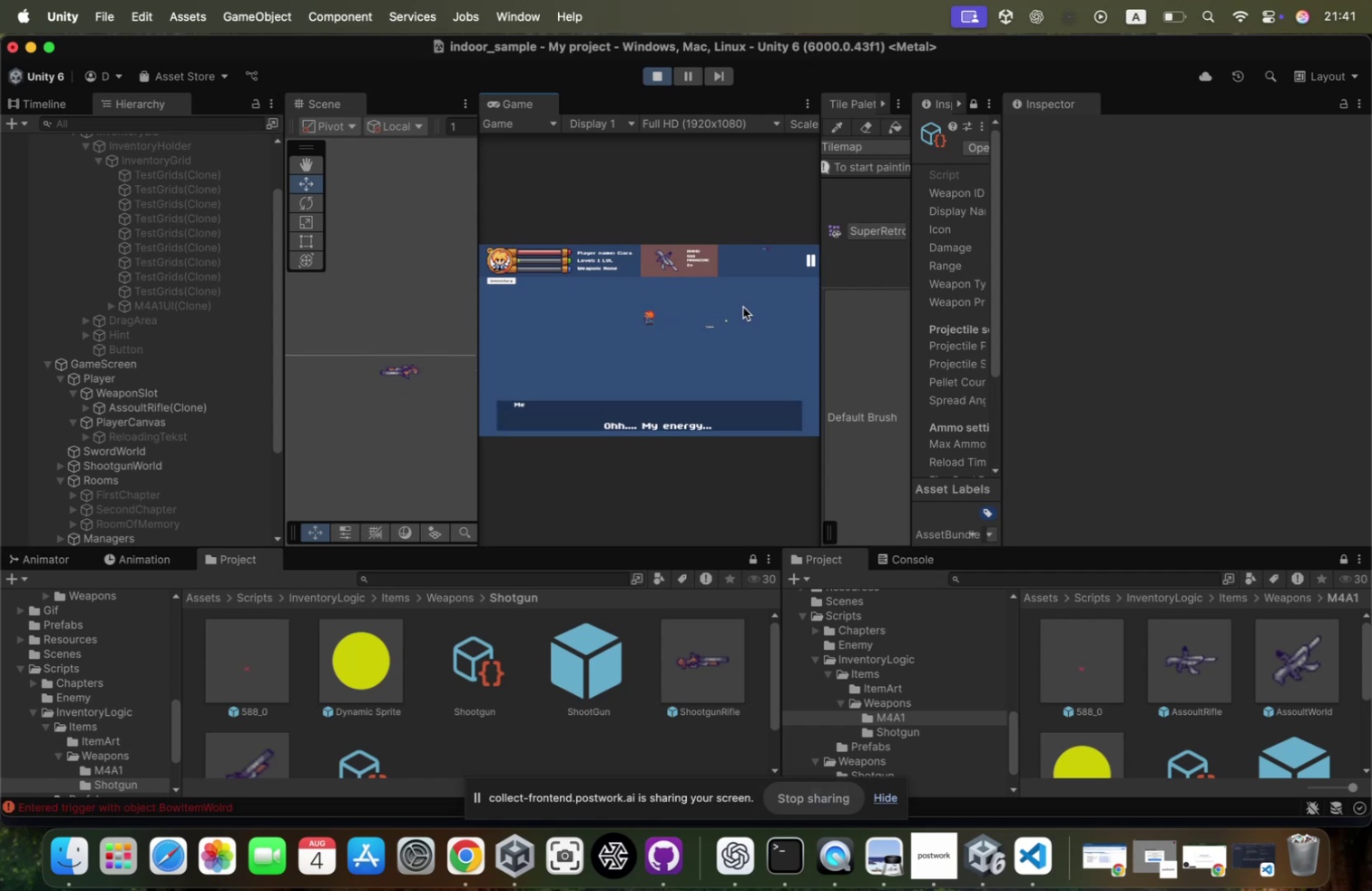 
left_click([743, 307])
 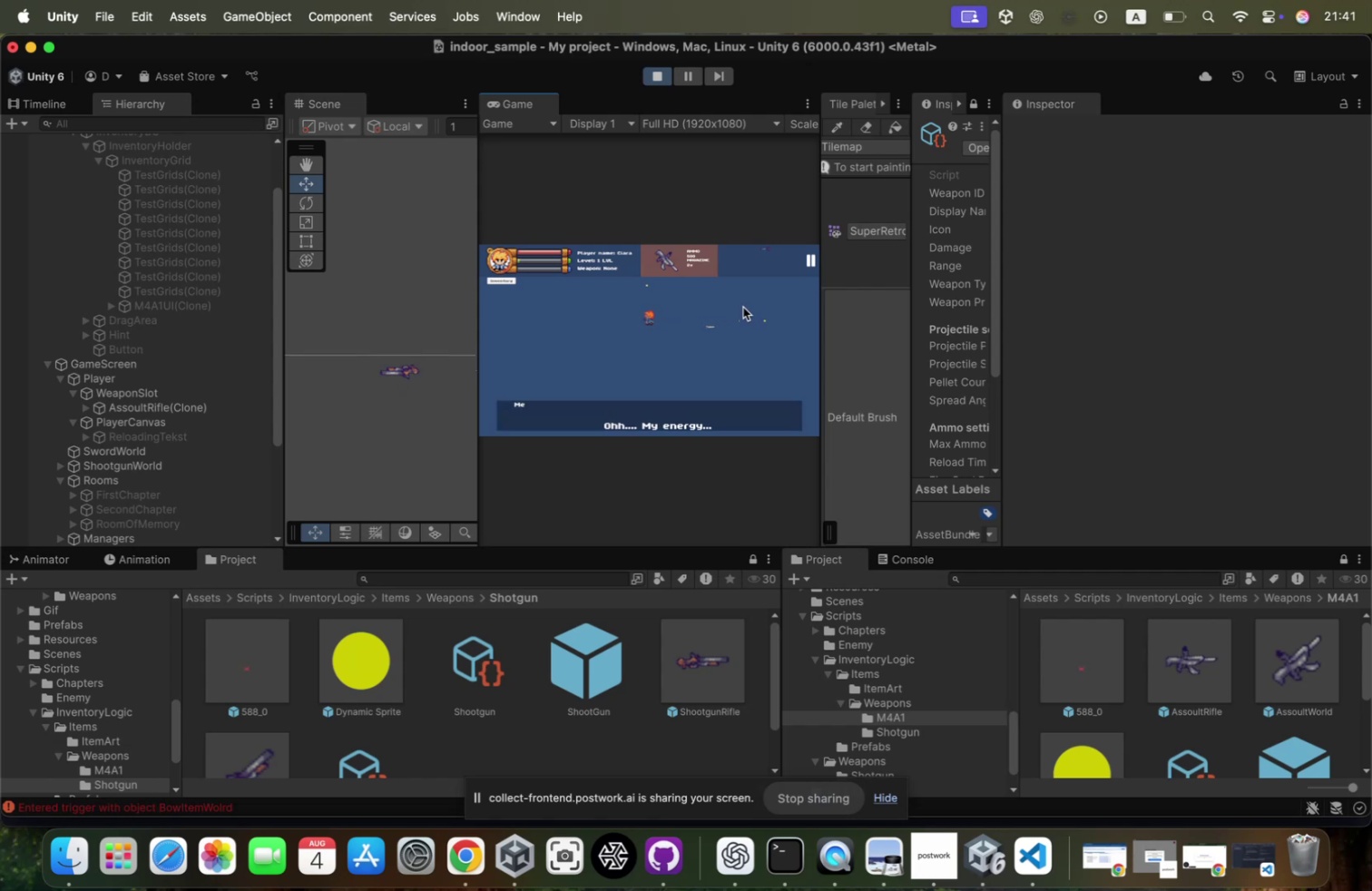 
key(A)
 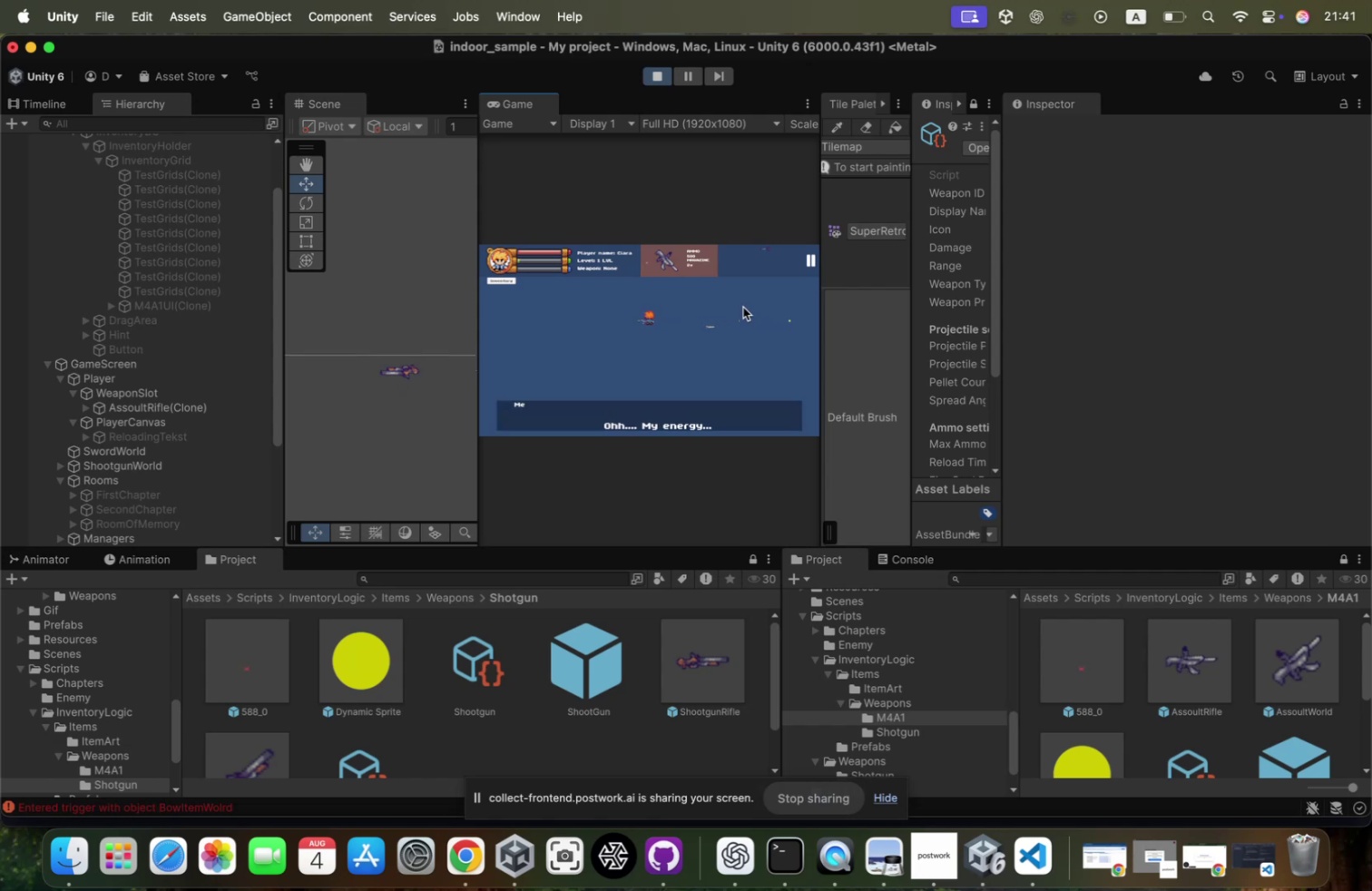 
left_click([743, 307])
 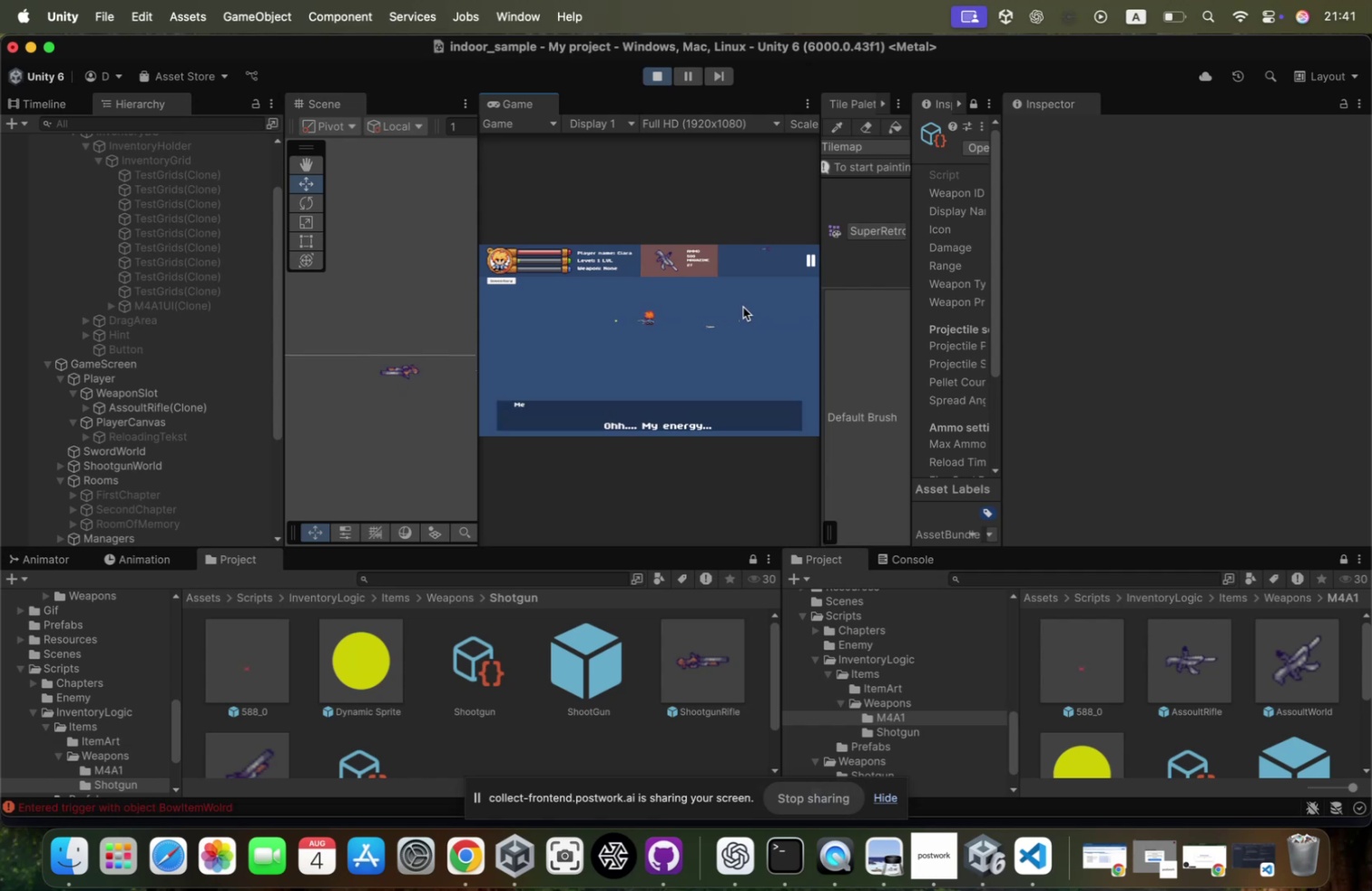 
key(S)
 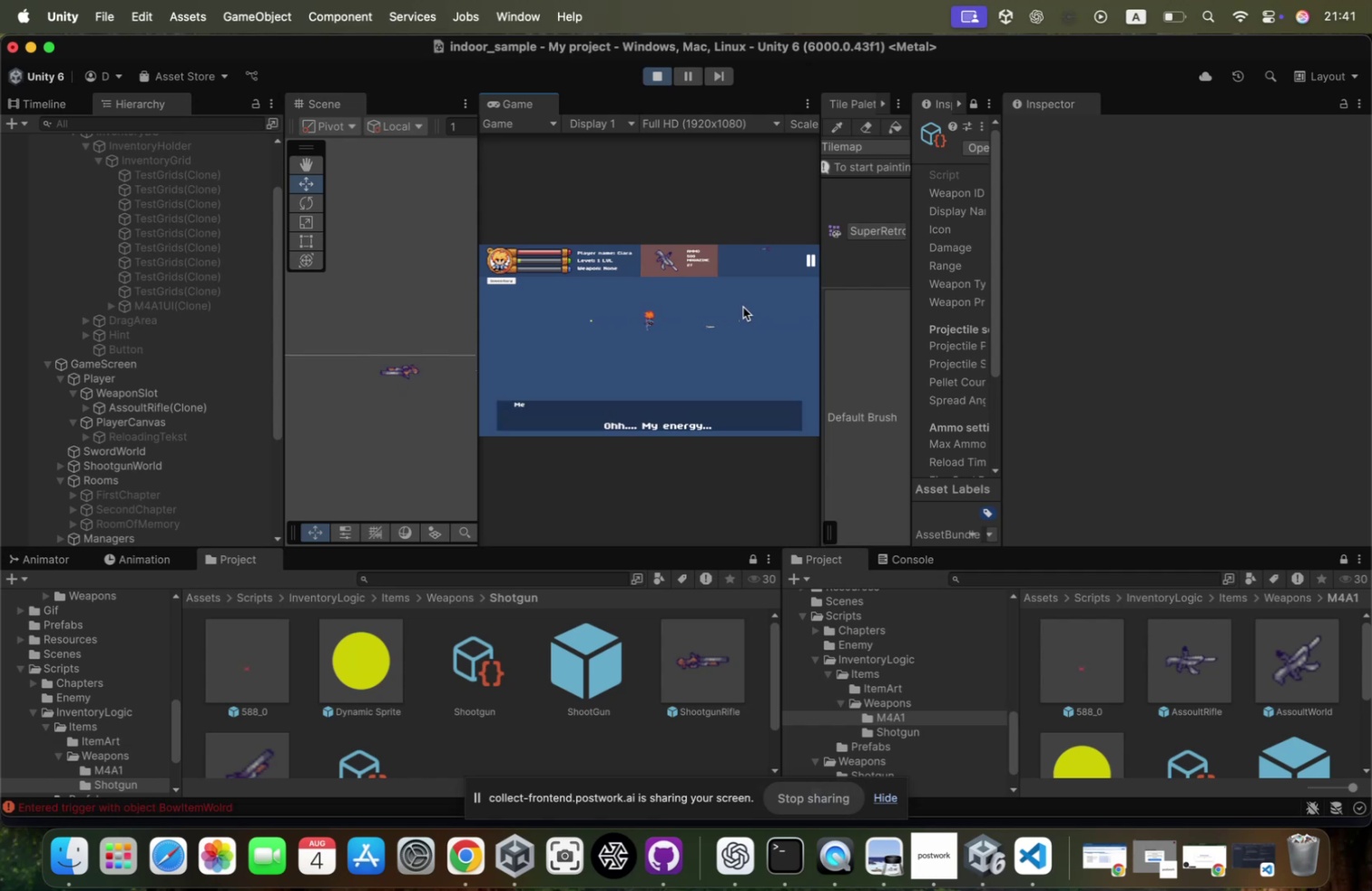 
left_click([743, 307])
 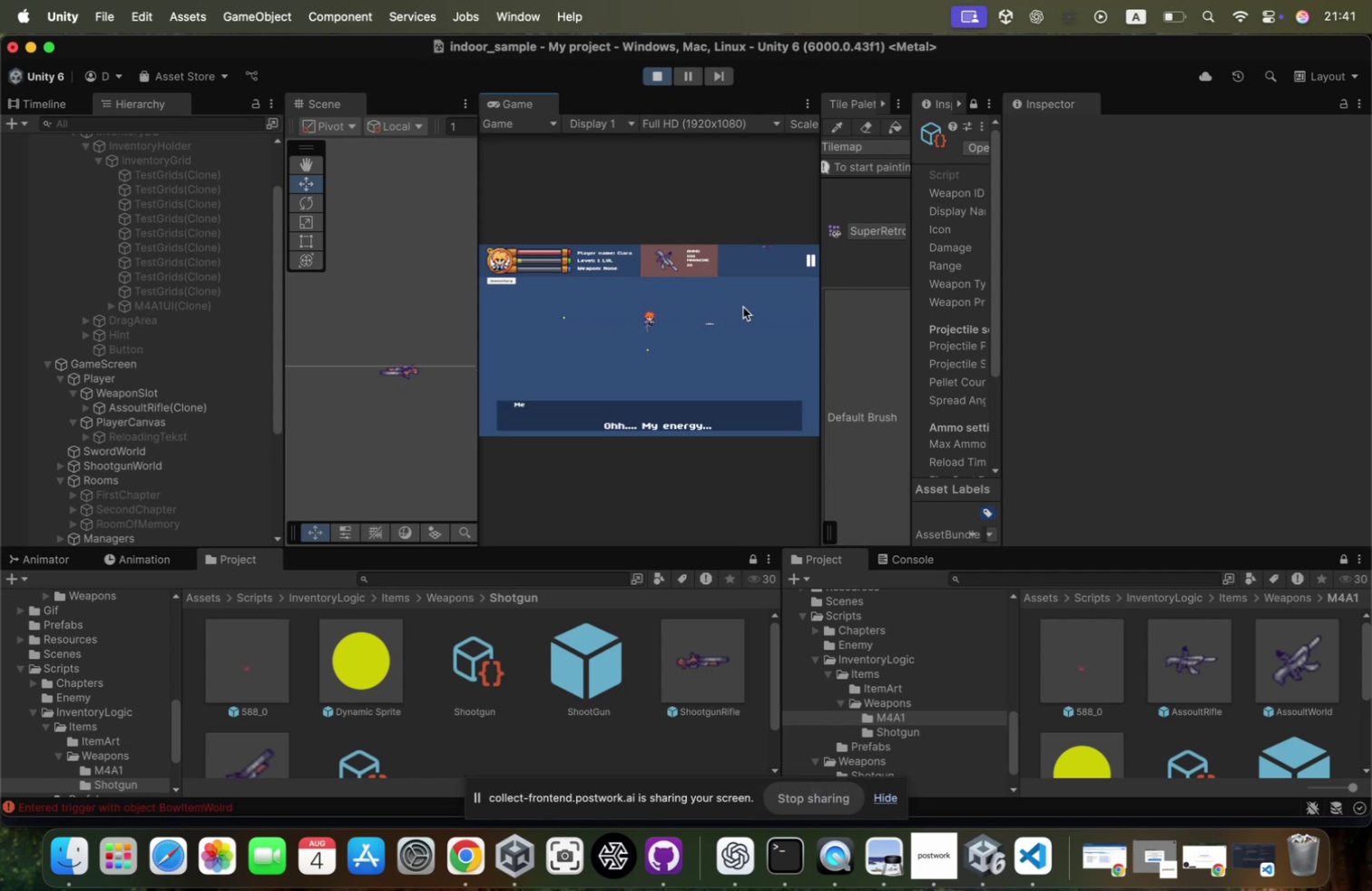 
key(D)
 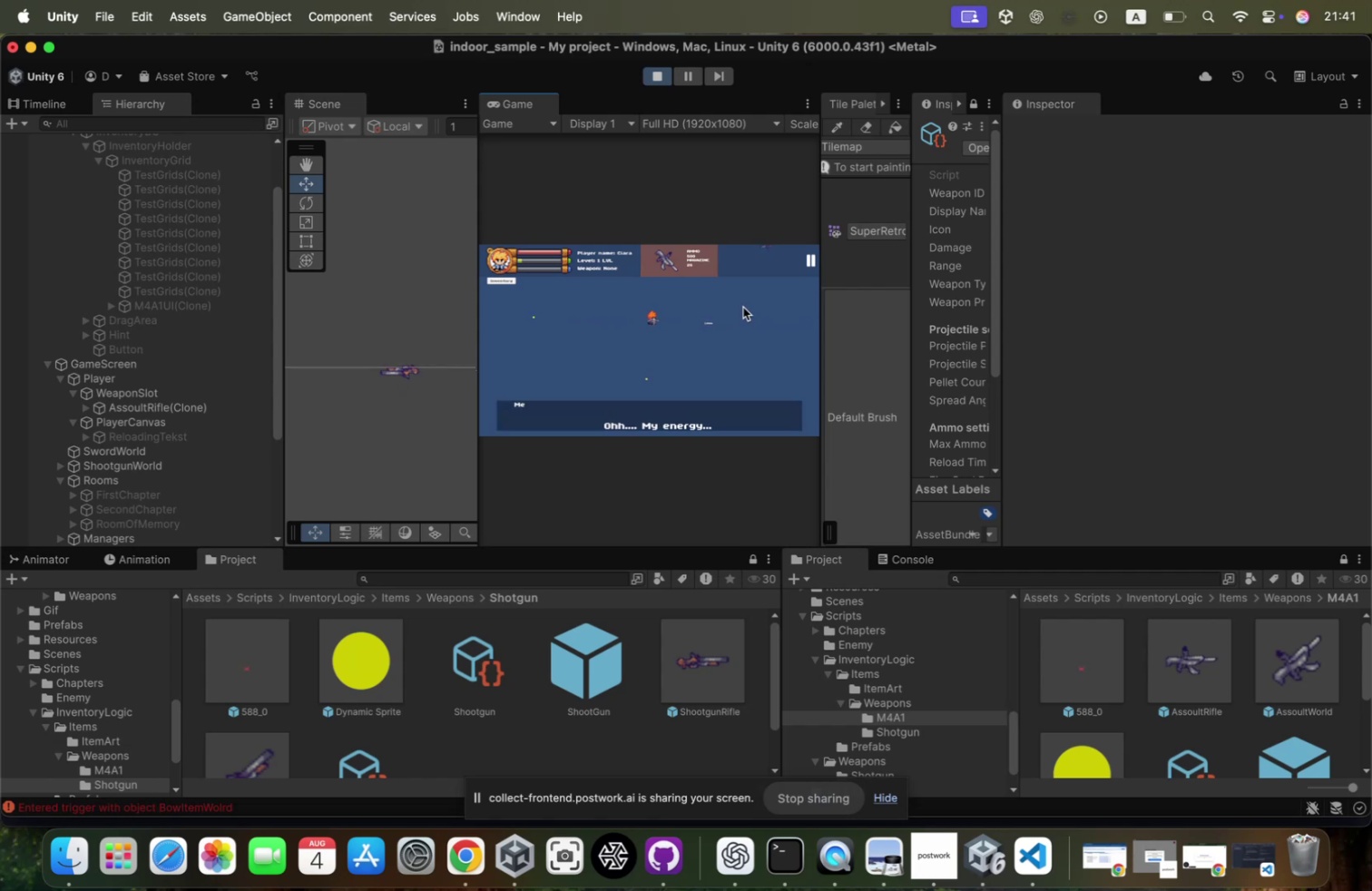 
left_click([743, 307])
 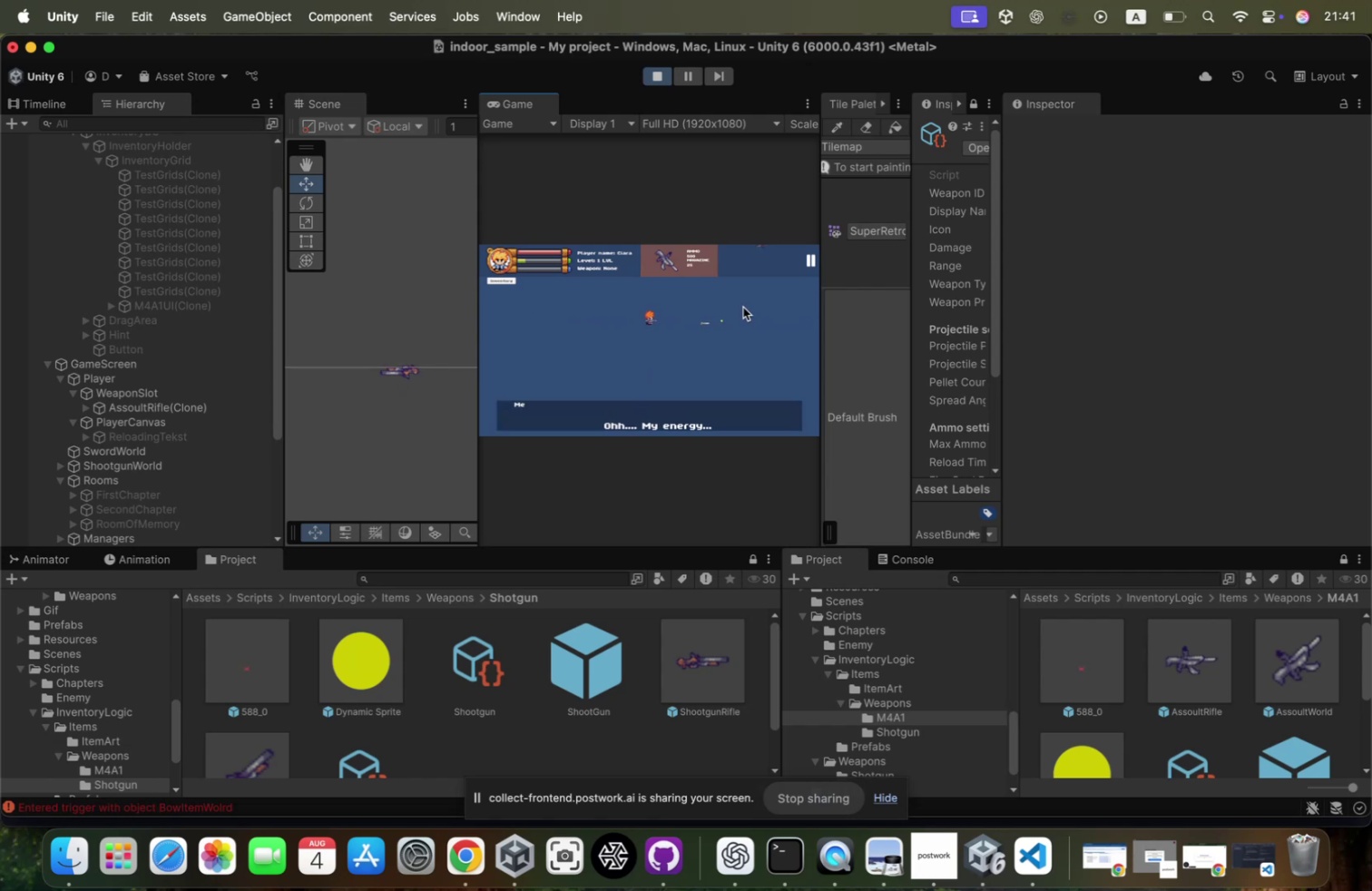 
type(sd)
 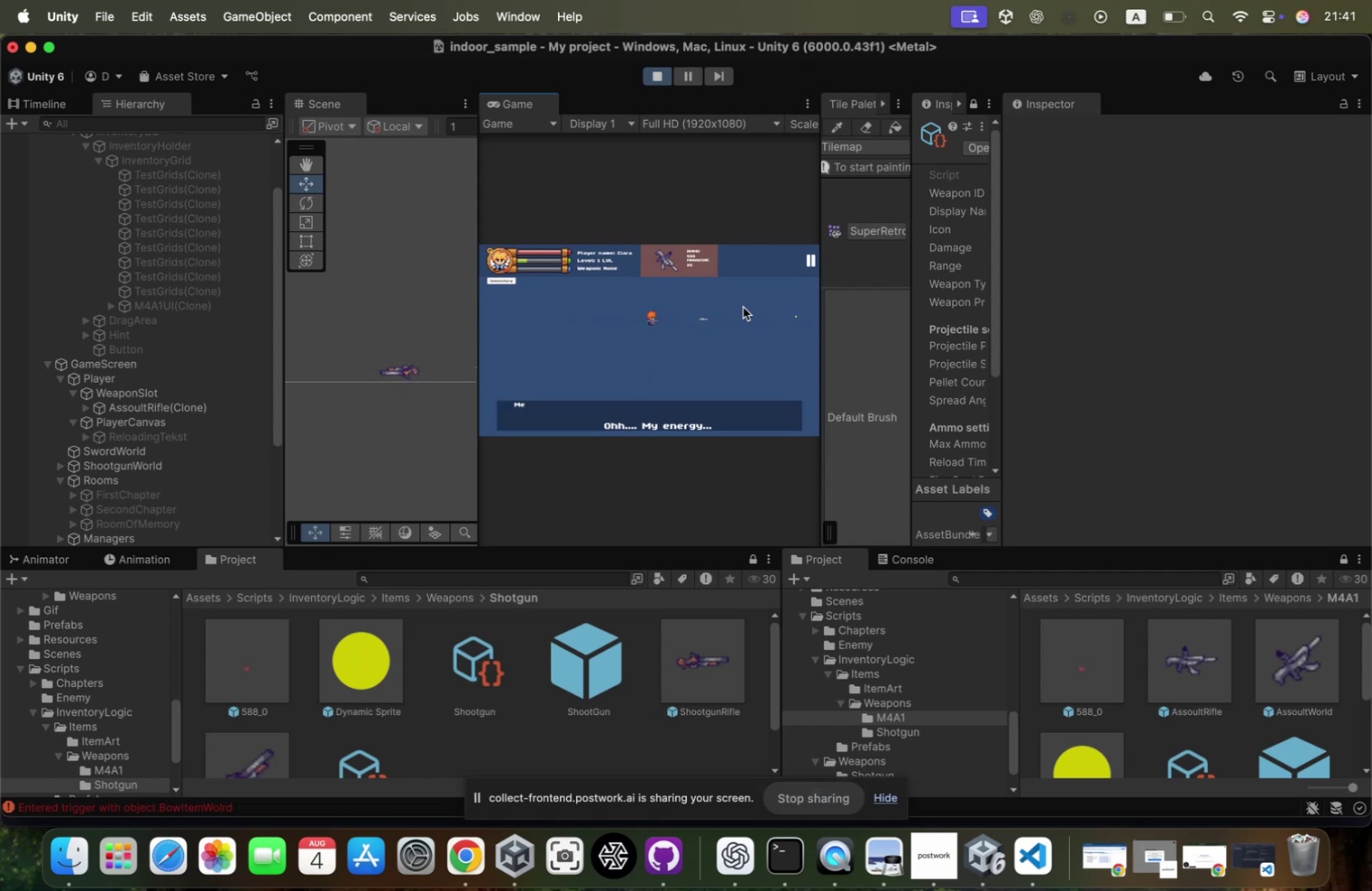 
left_click([743, 307])
 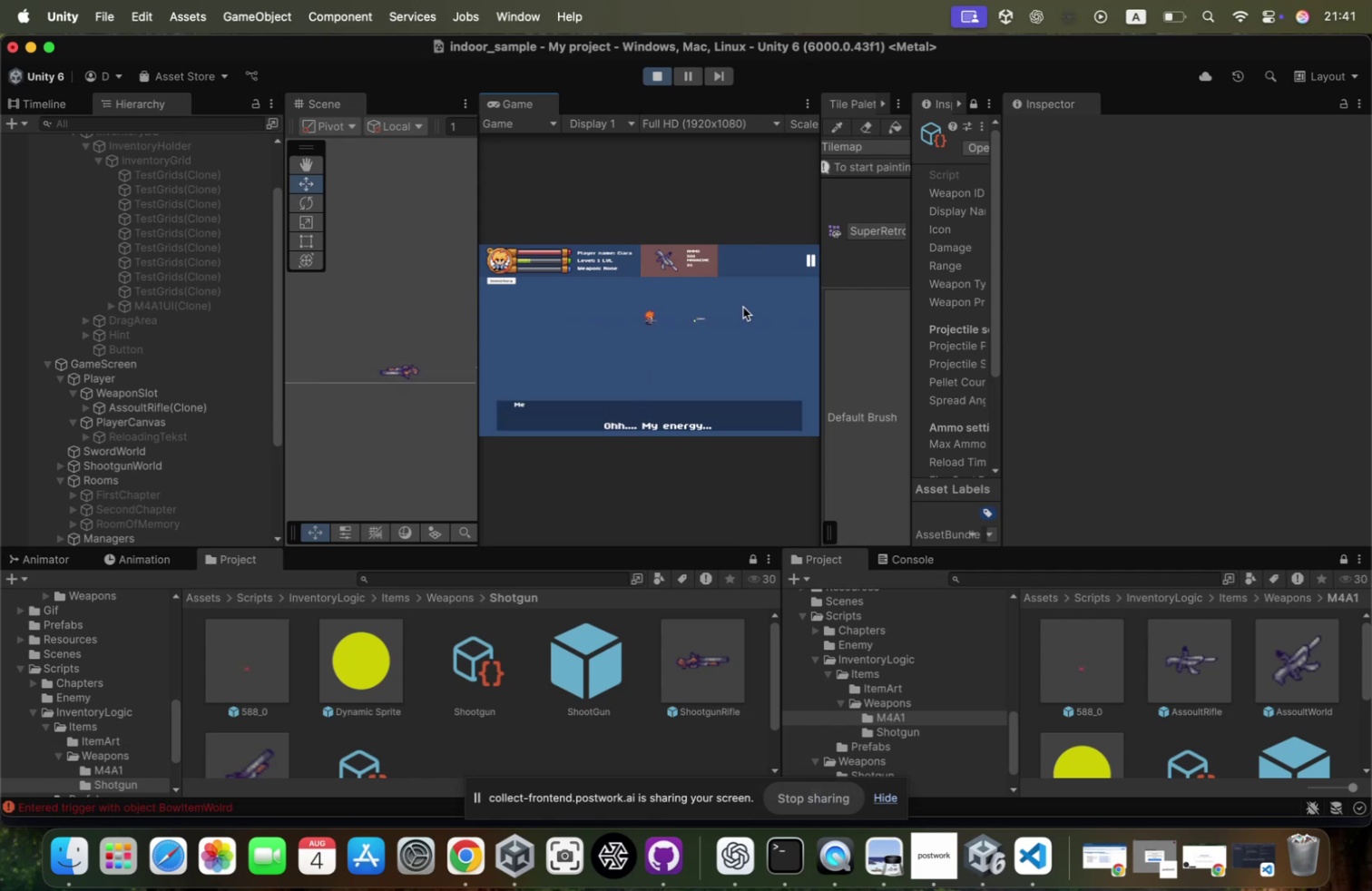 
left_click([743, 307])
 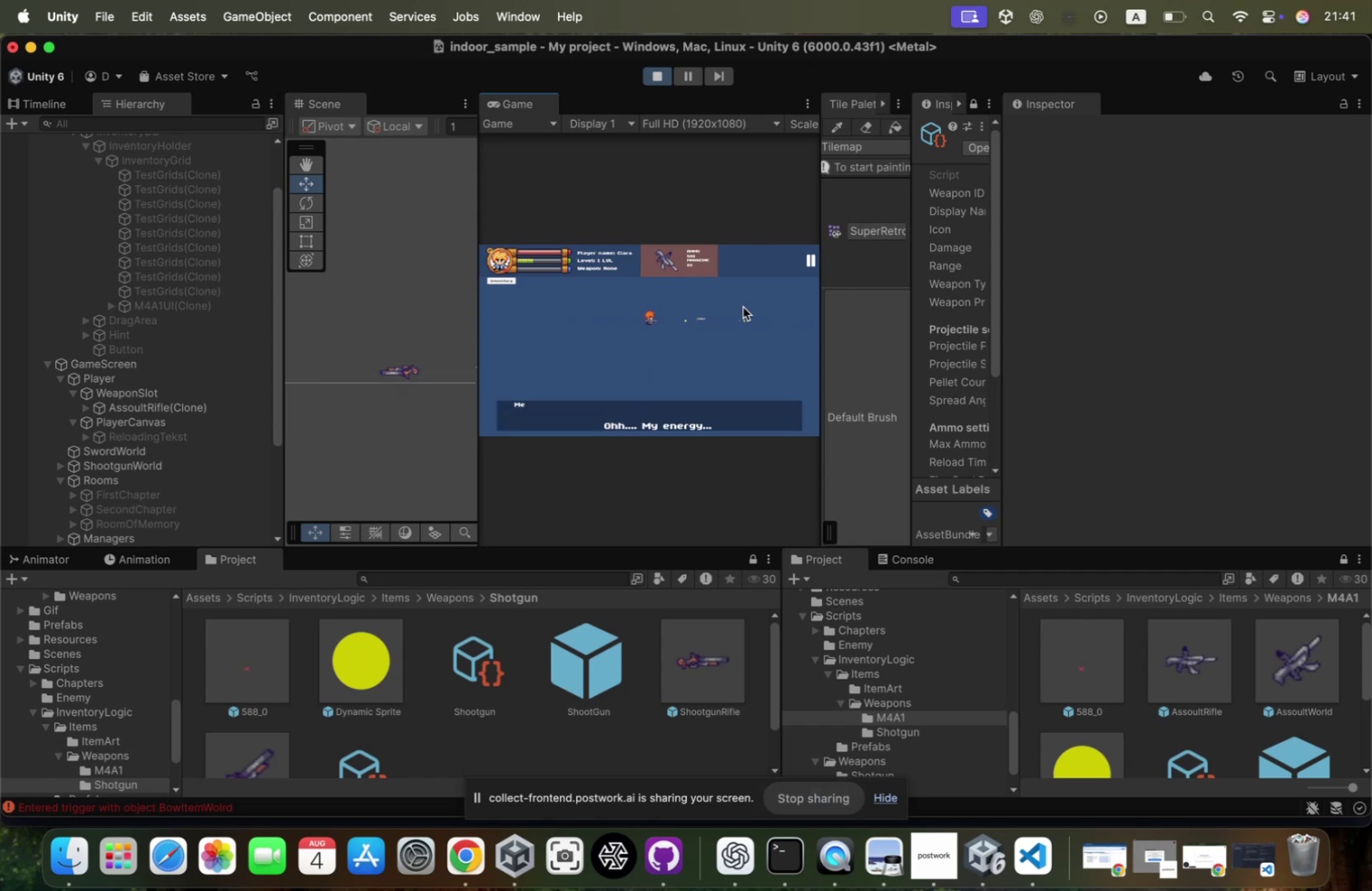 
type(wd)
 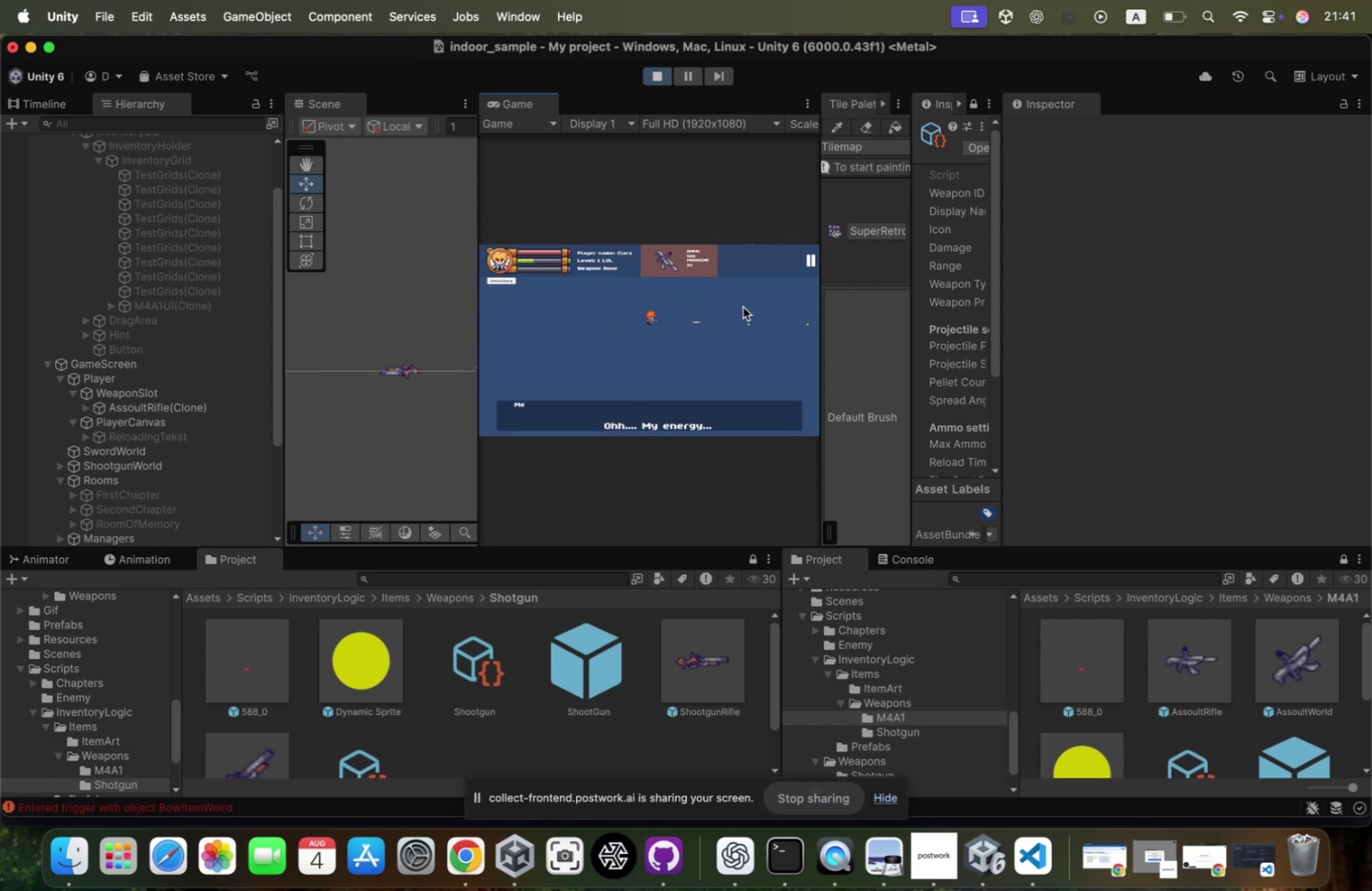 
left_click([743, 307])
 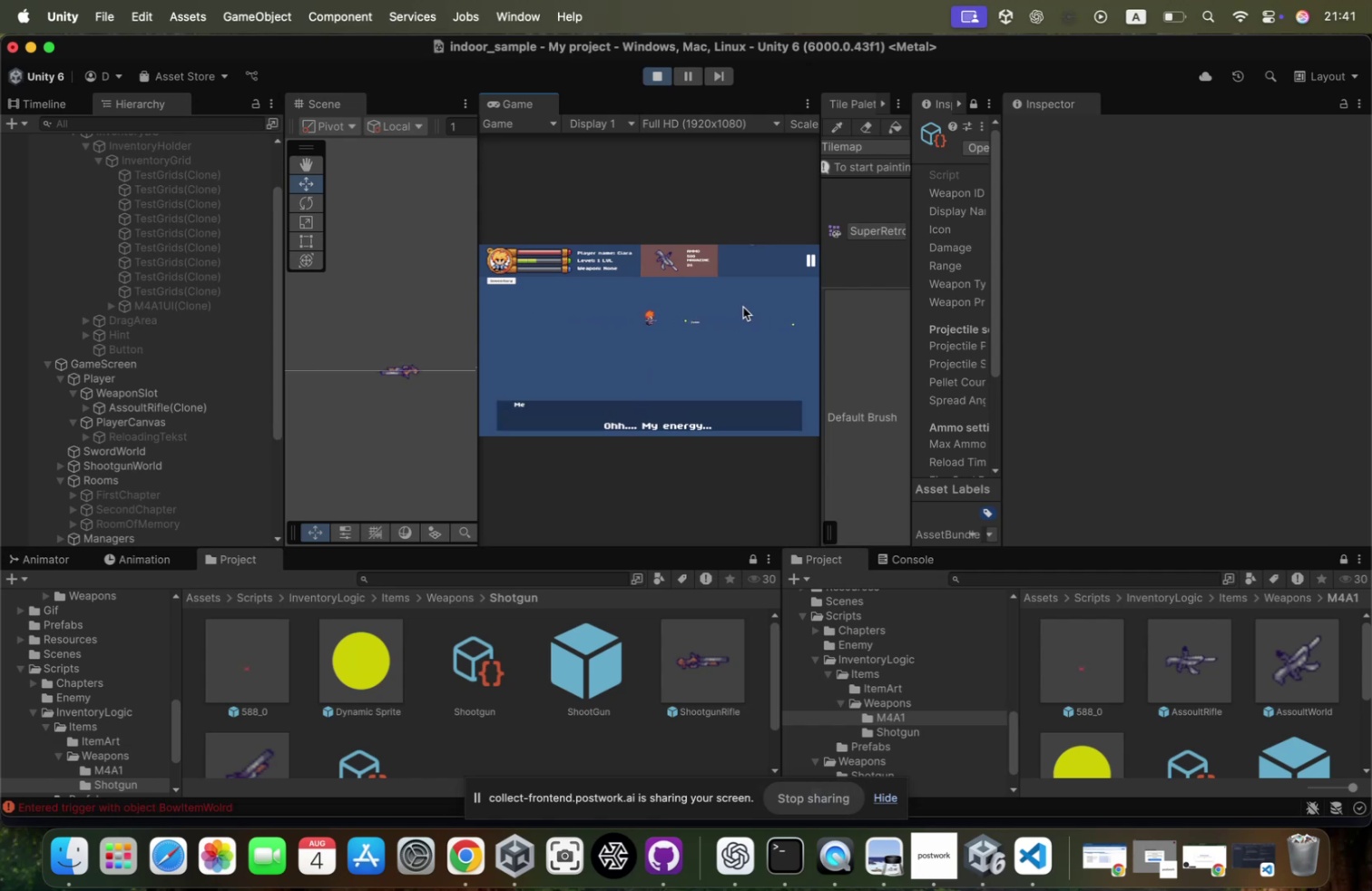 
key(D)
 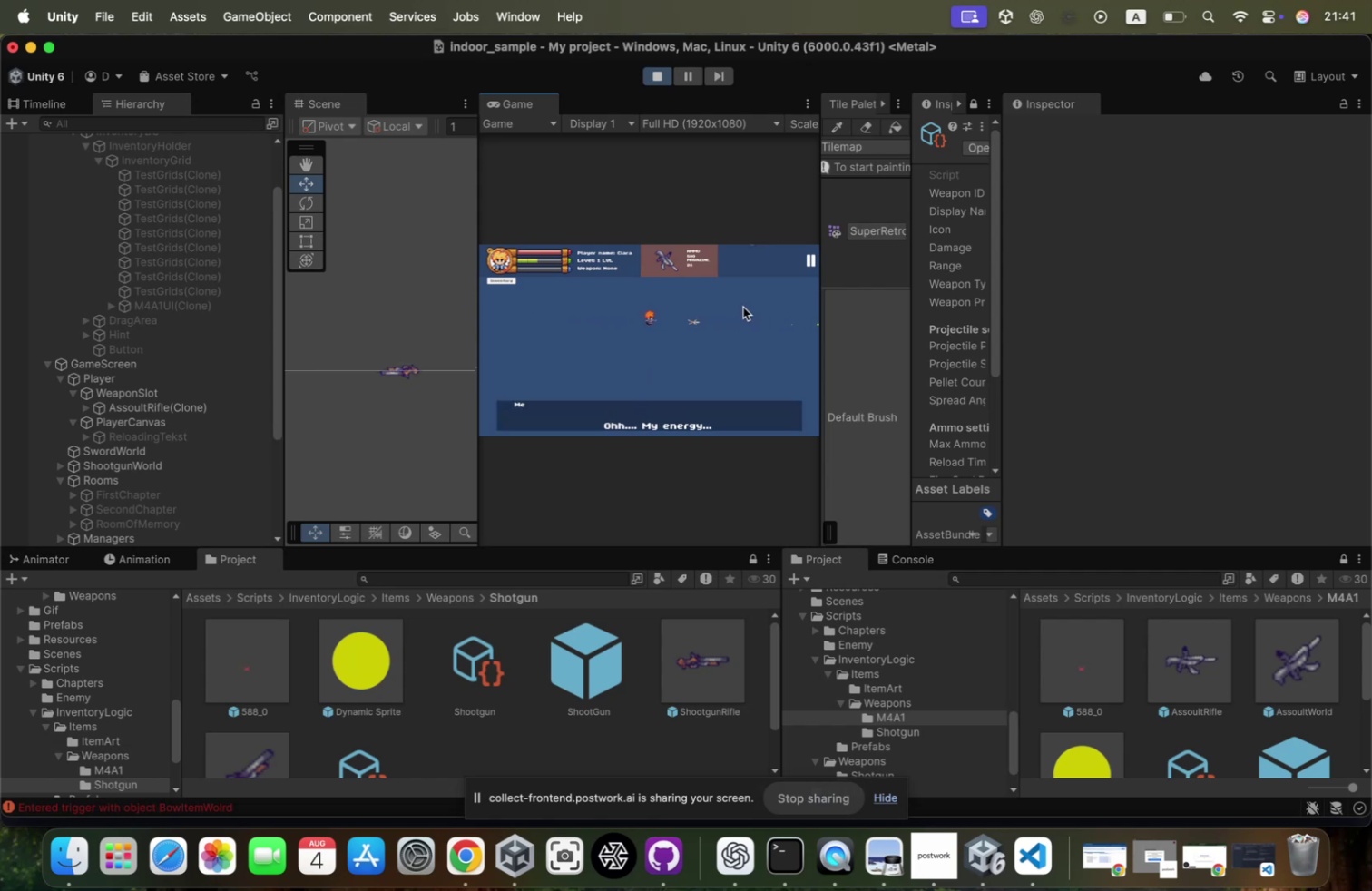 
hold_key(key=W, duration=1.73)
 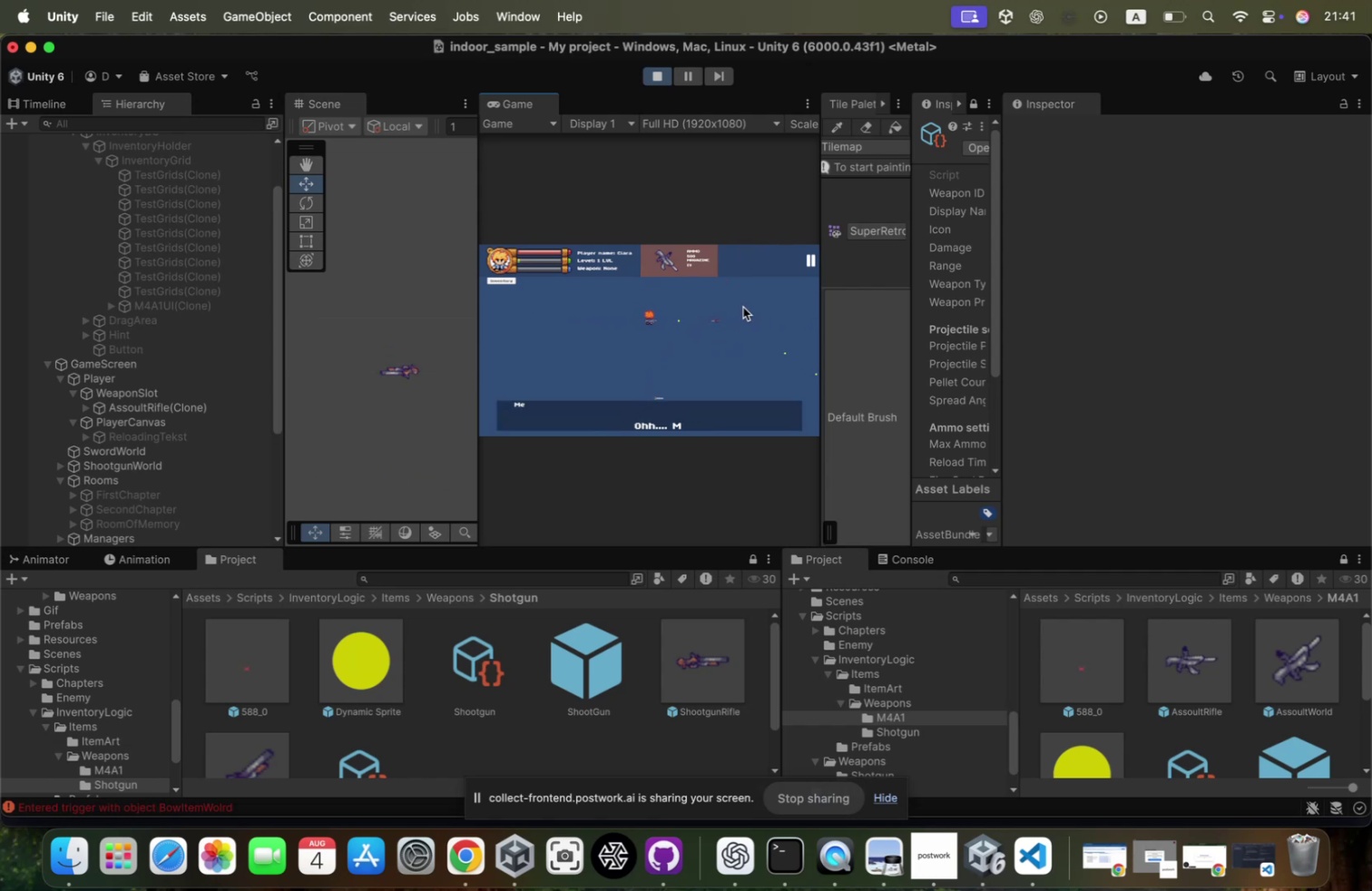 
hold_key(key=D, duration=0.72)
 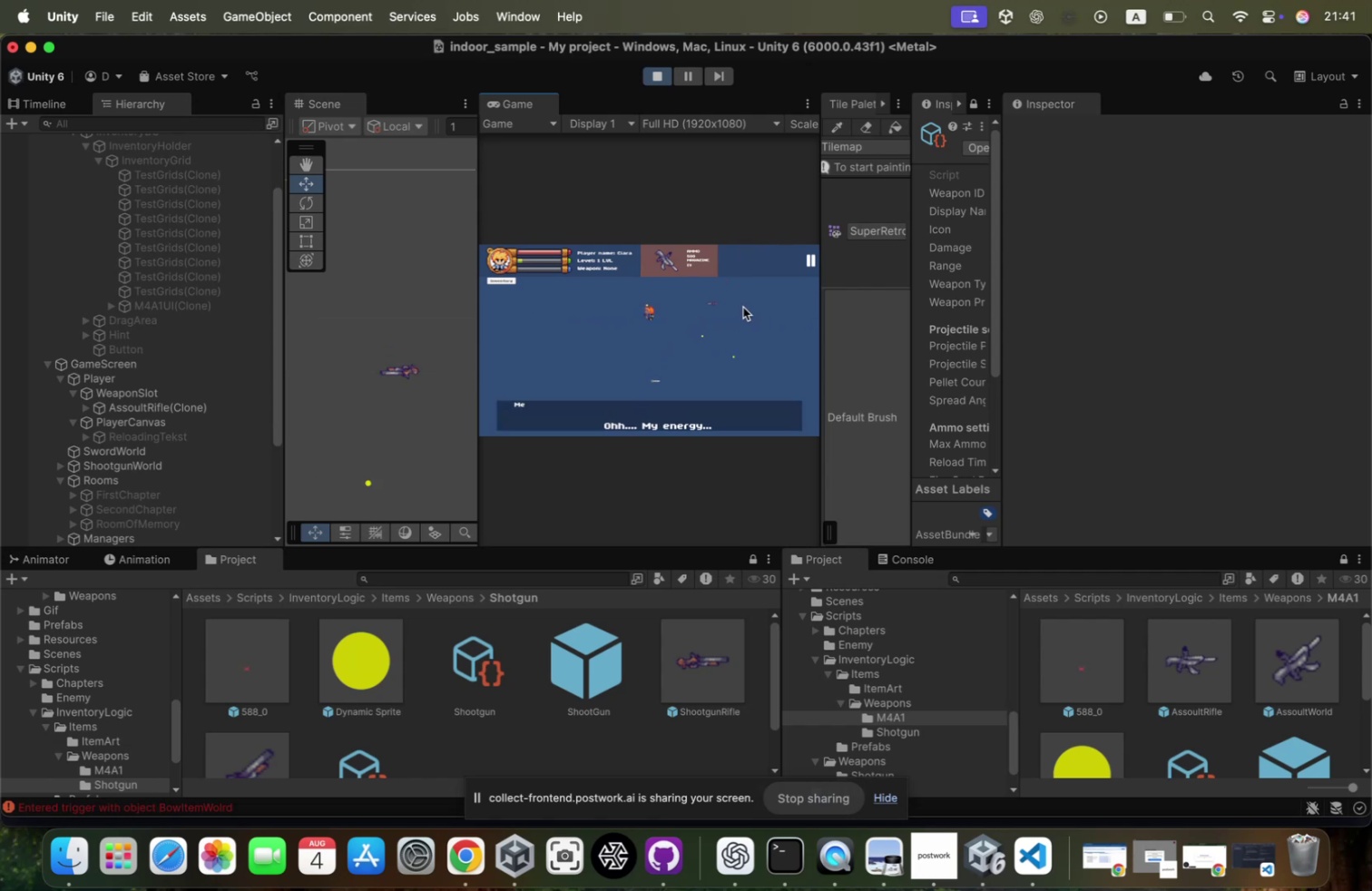 
left_click([743, 307])
 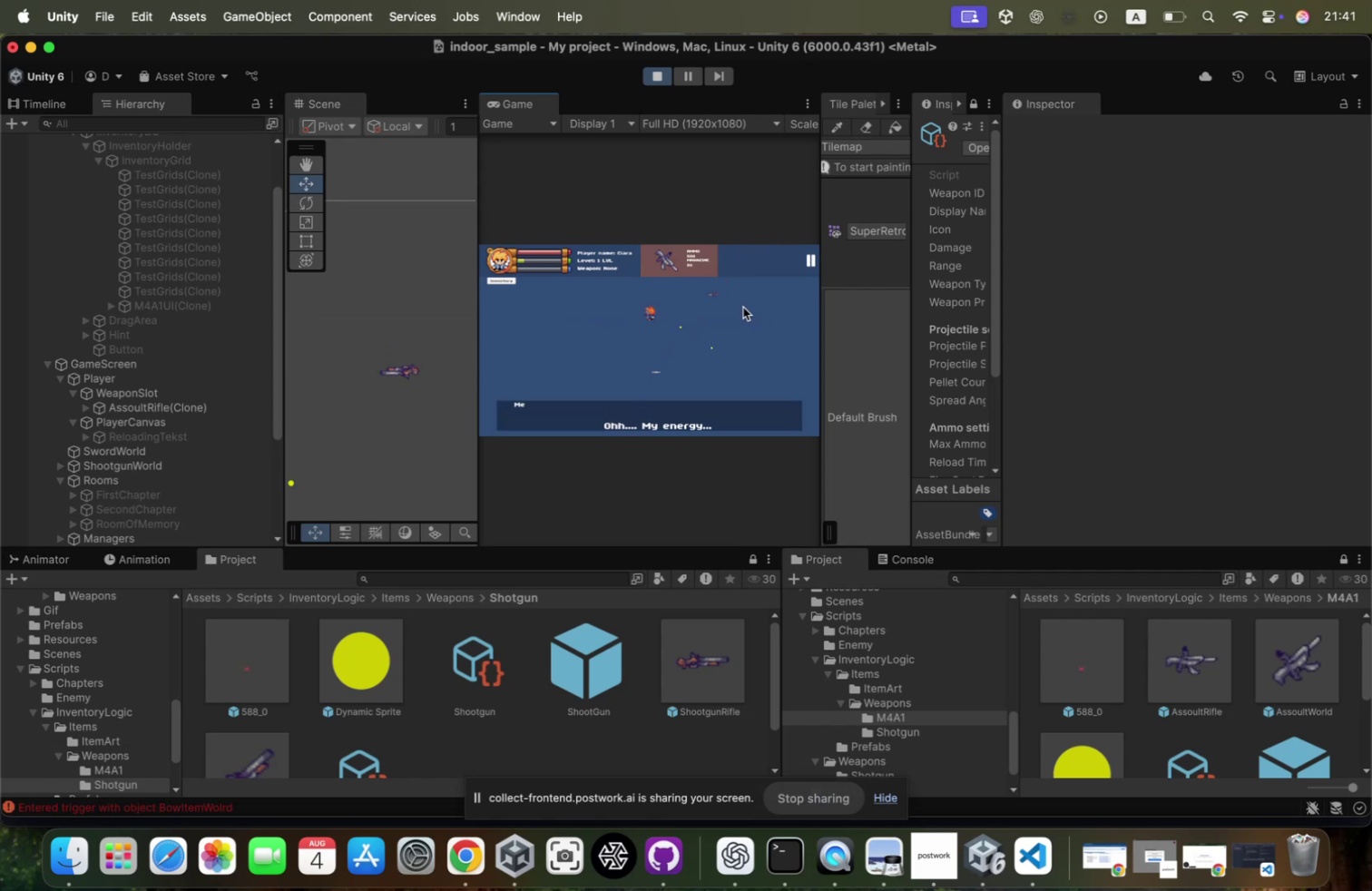 
type(arr)
 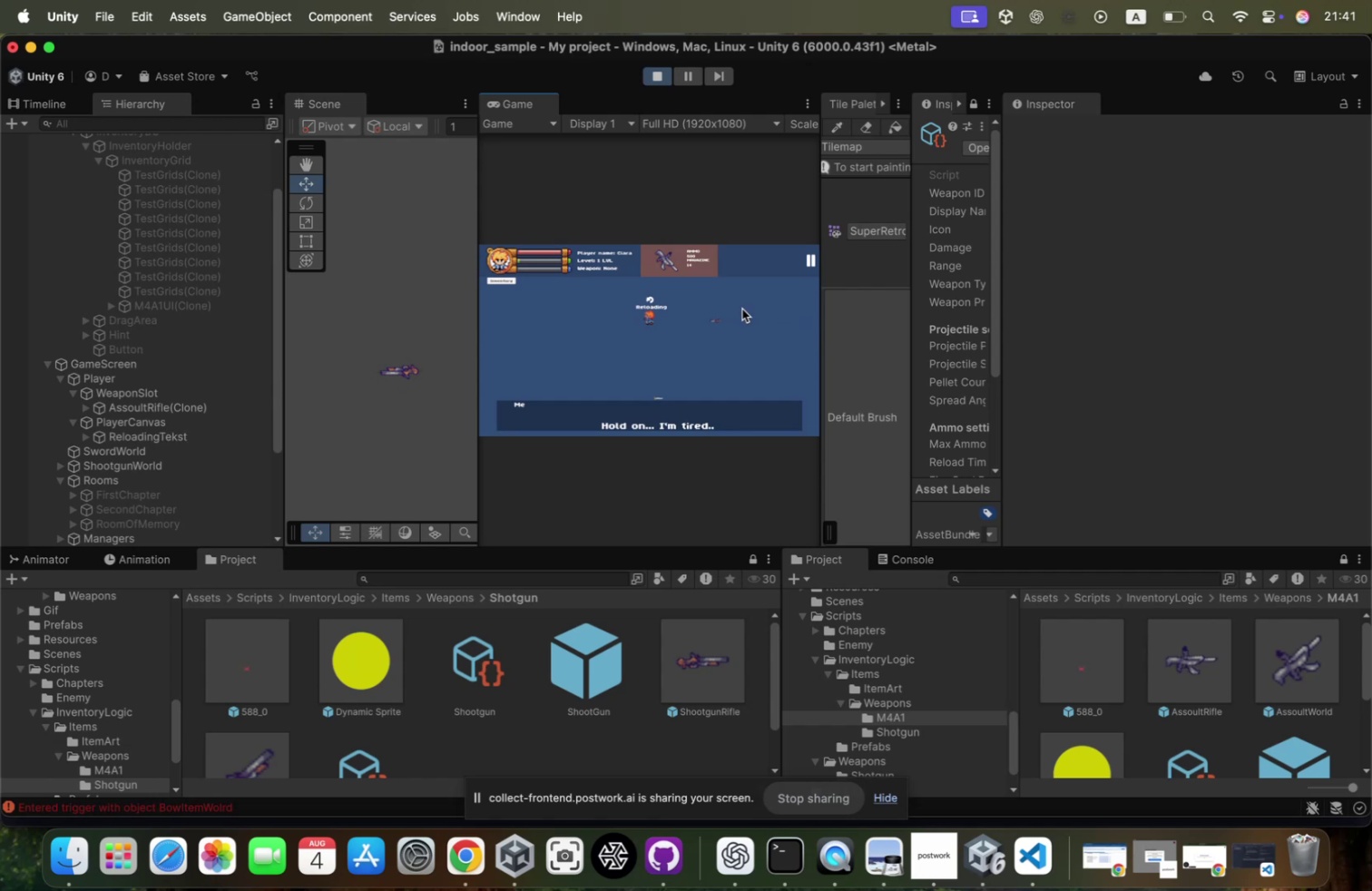 
hold_key(key=D, duration=0.31)
 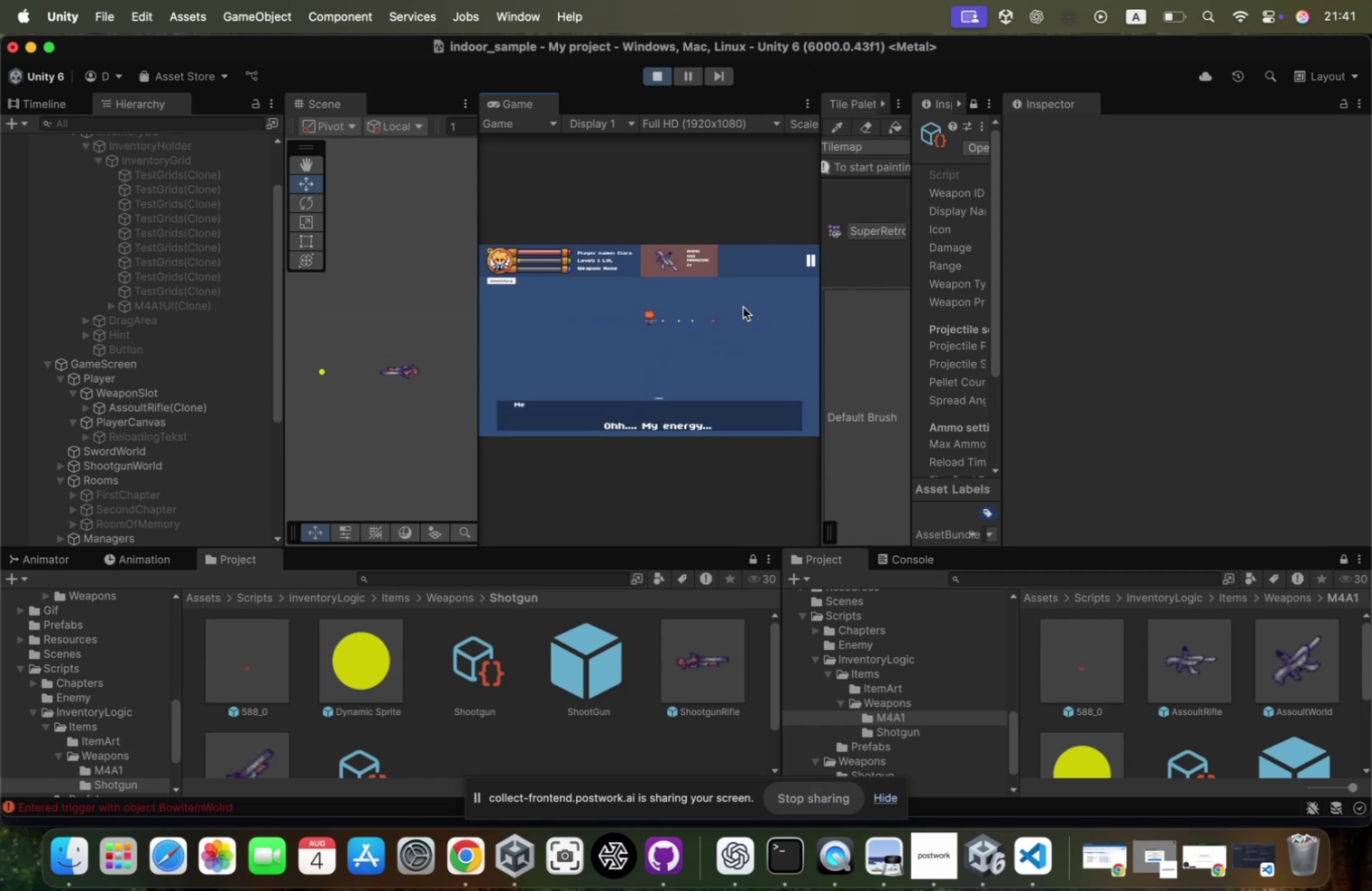 
hold_key(key=D, duration=0.34)
 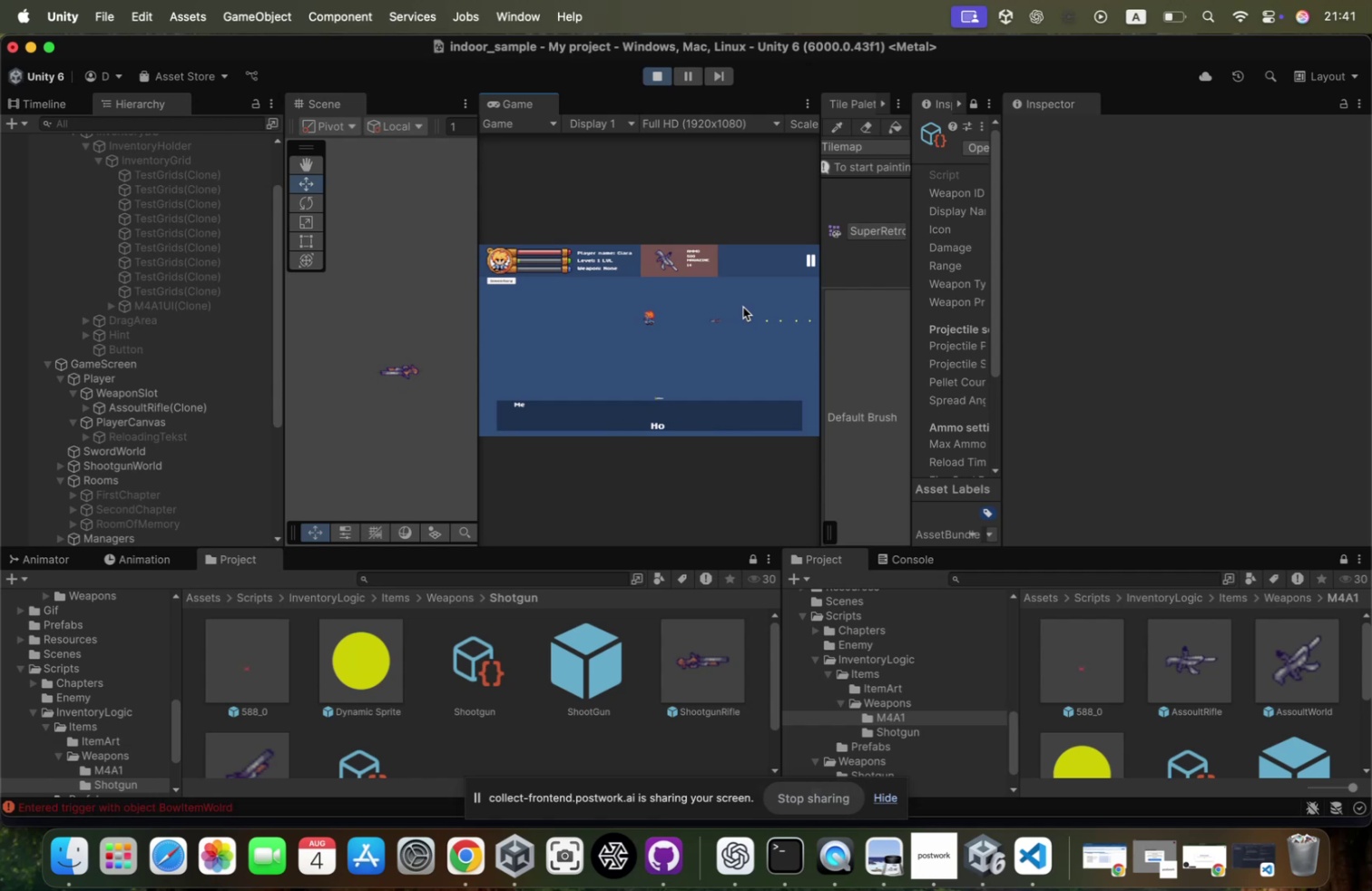 
hold_key(key=W, duration=0.47)
 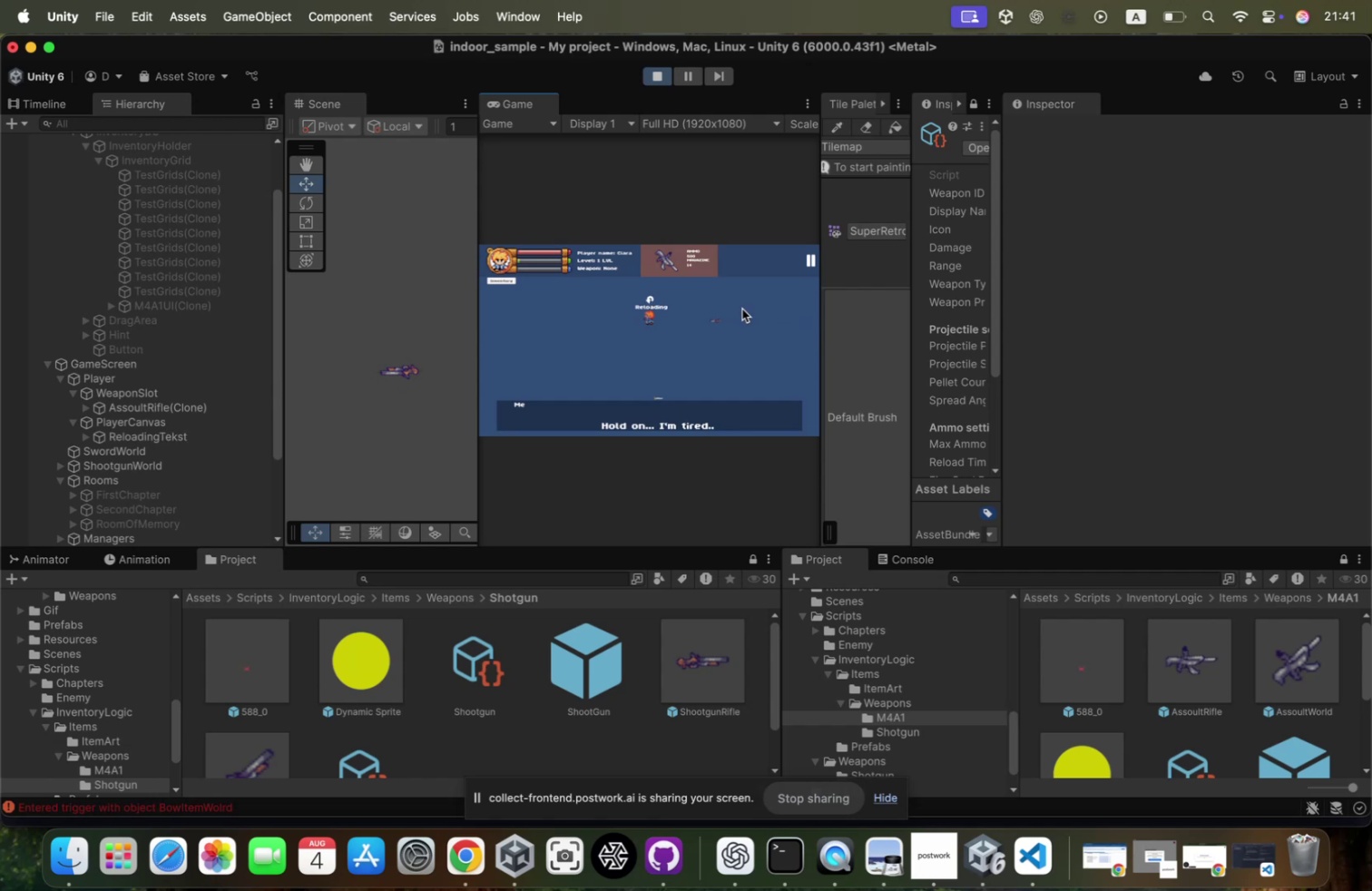 
key(Enter)
 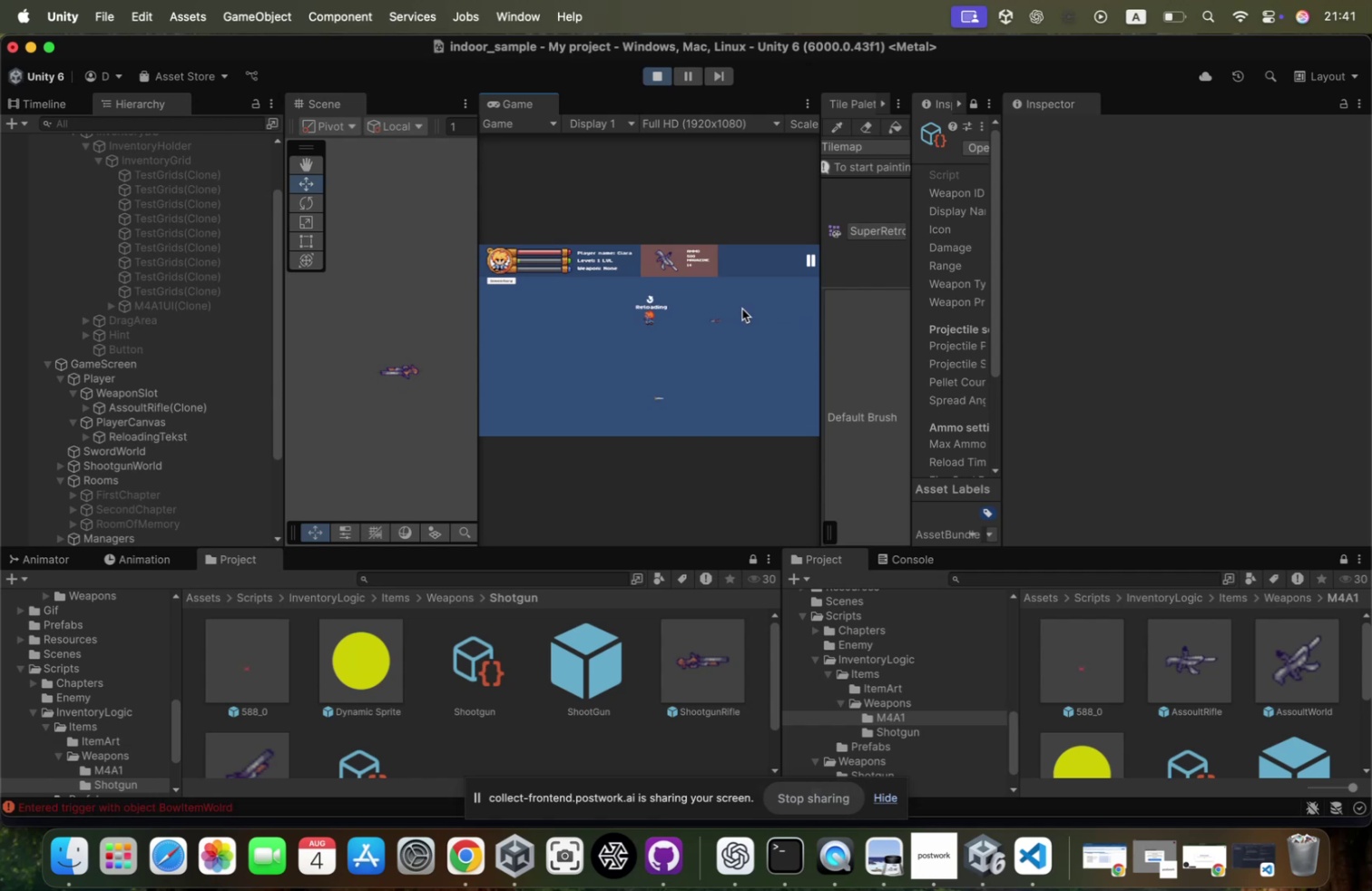 
type(dd)
 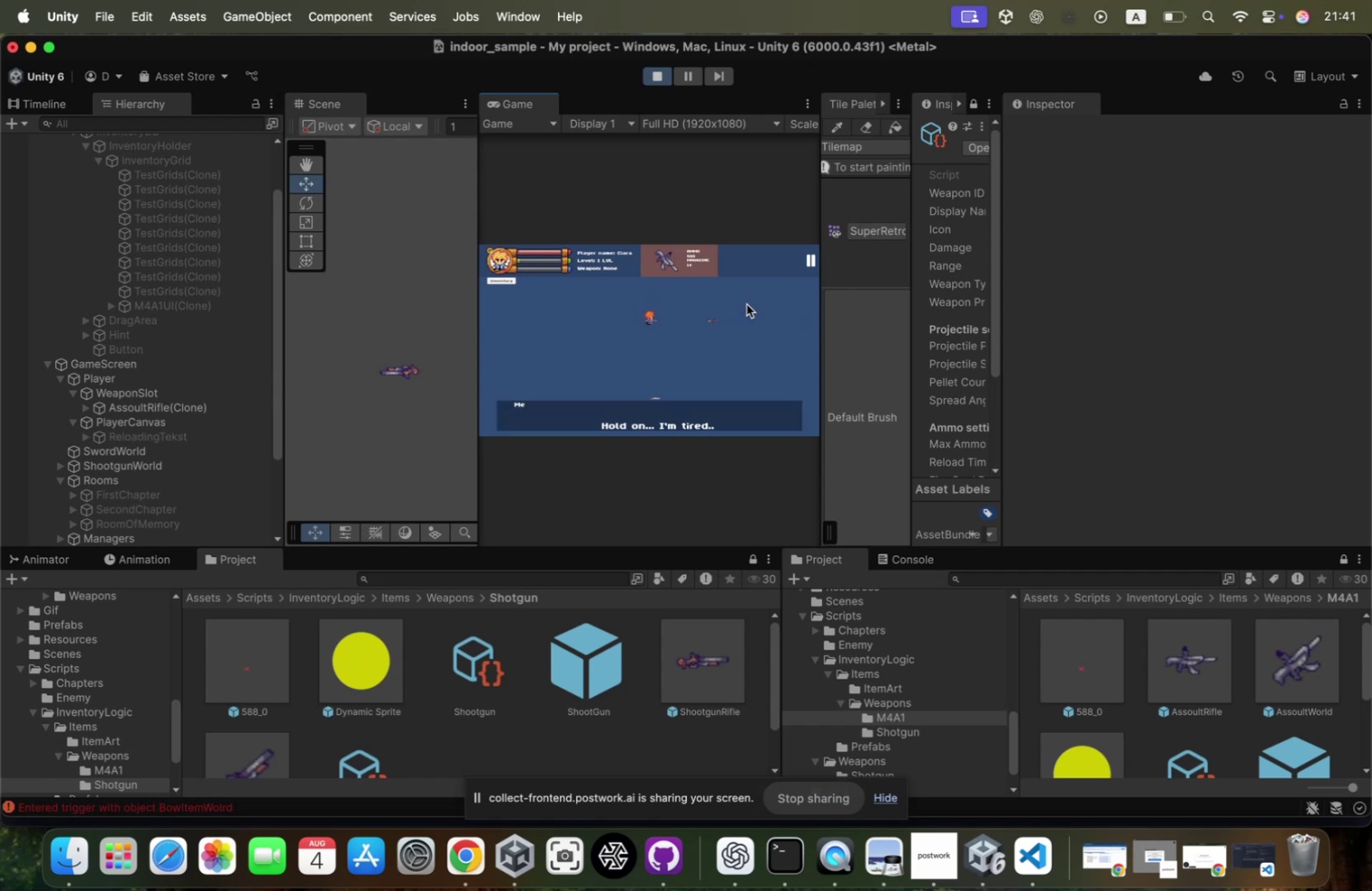 
key(Enter)
 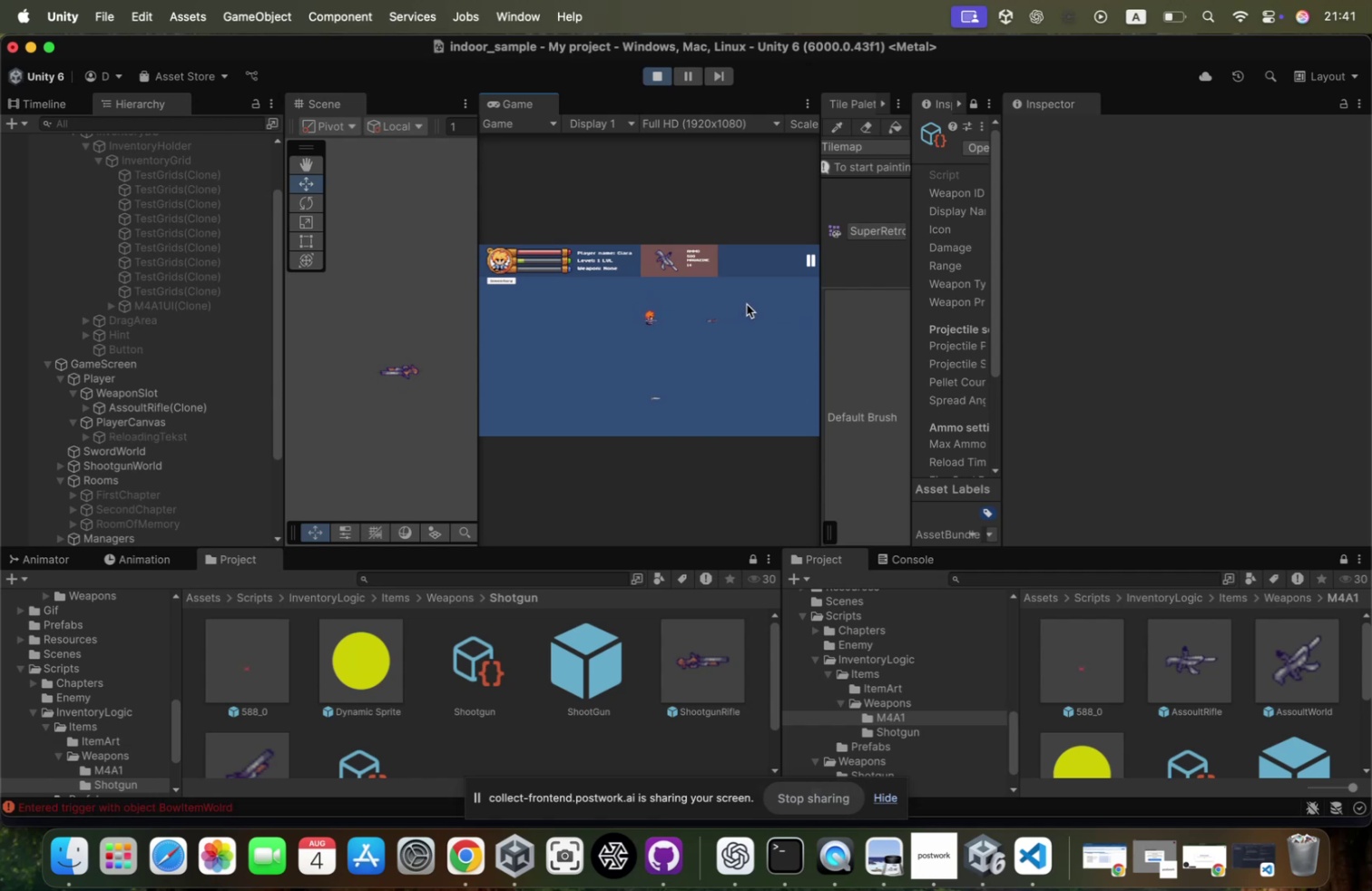 
key(R)
 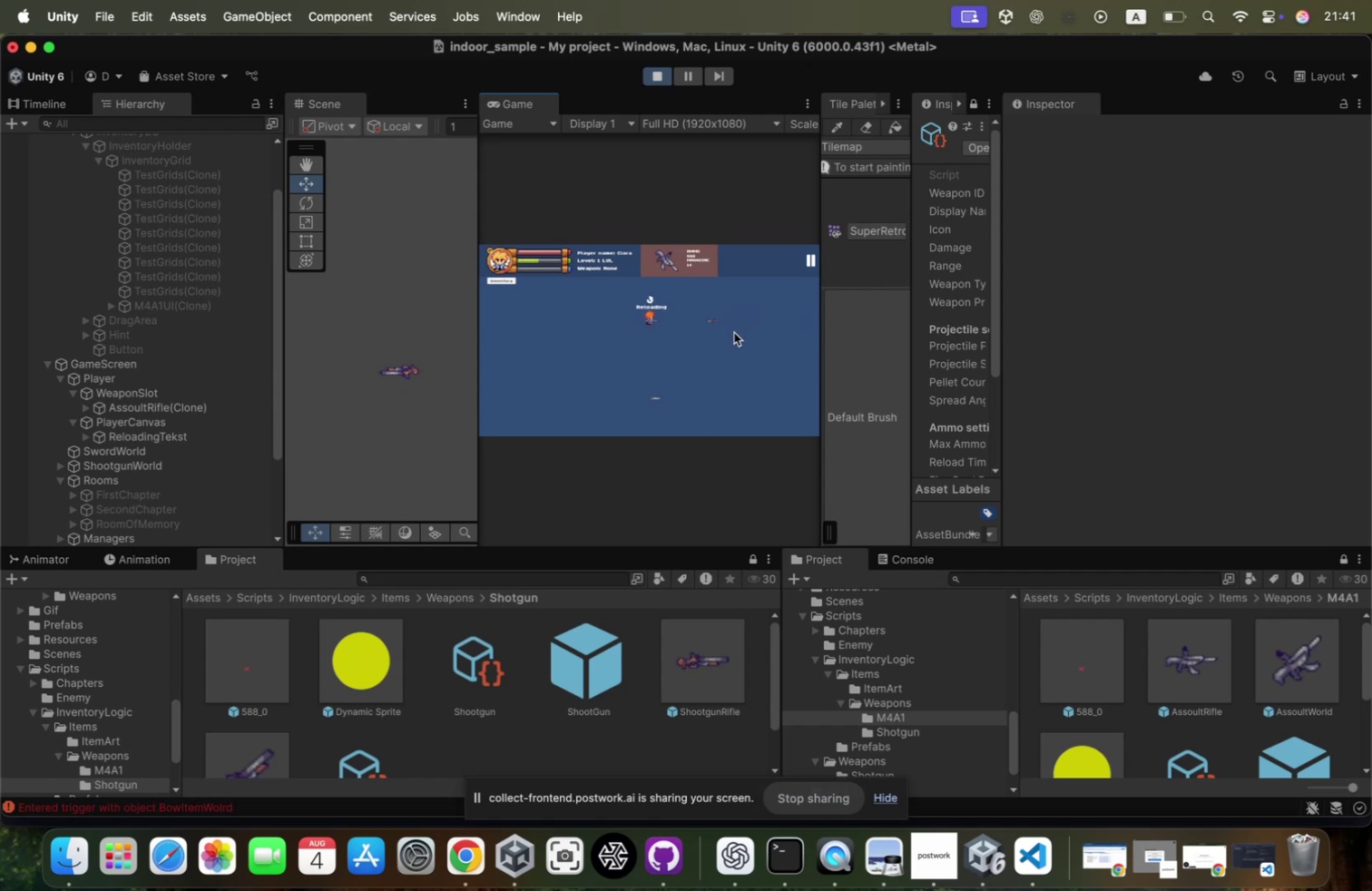 
left_click([733, 326])
 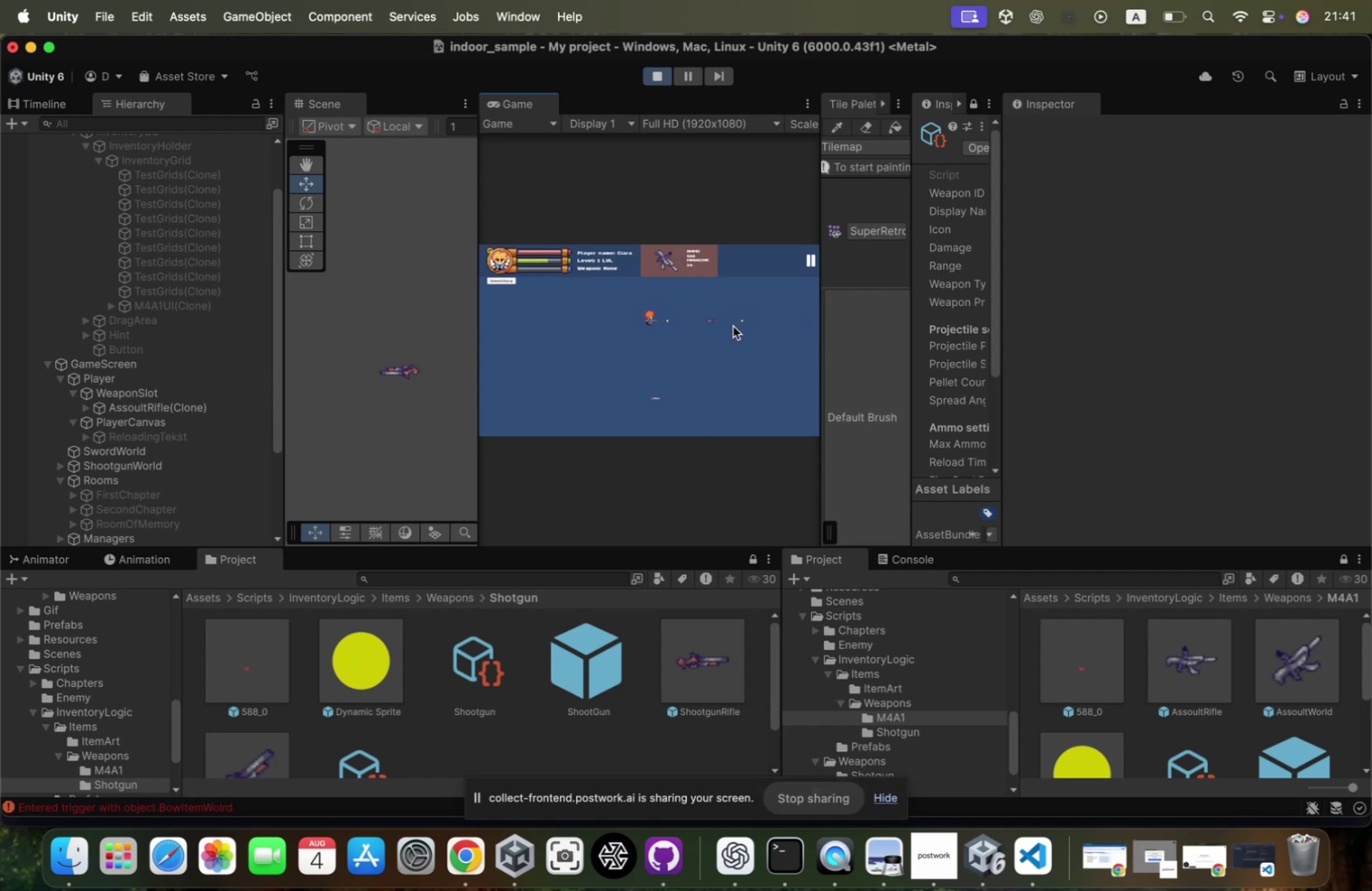 
triple_click([733, 326])
 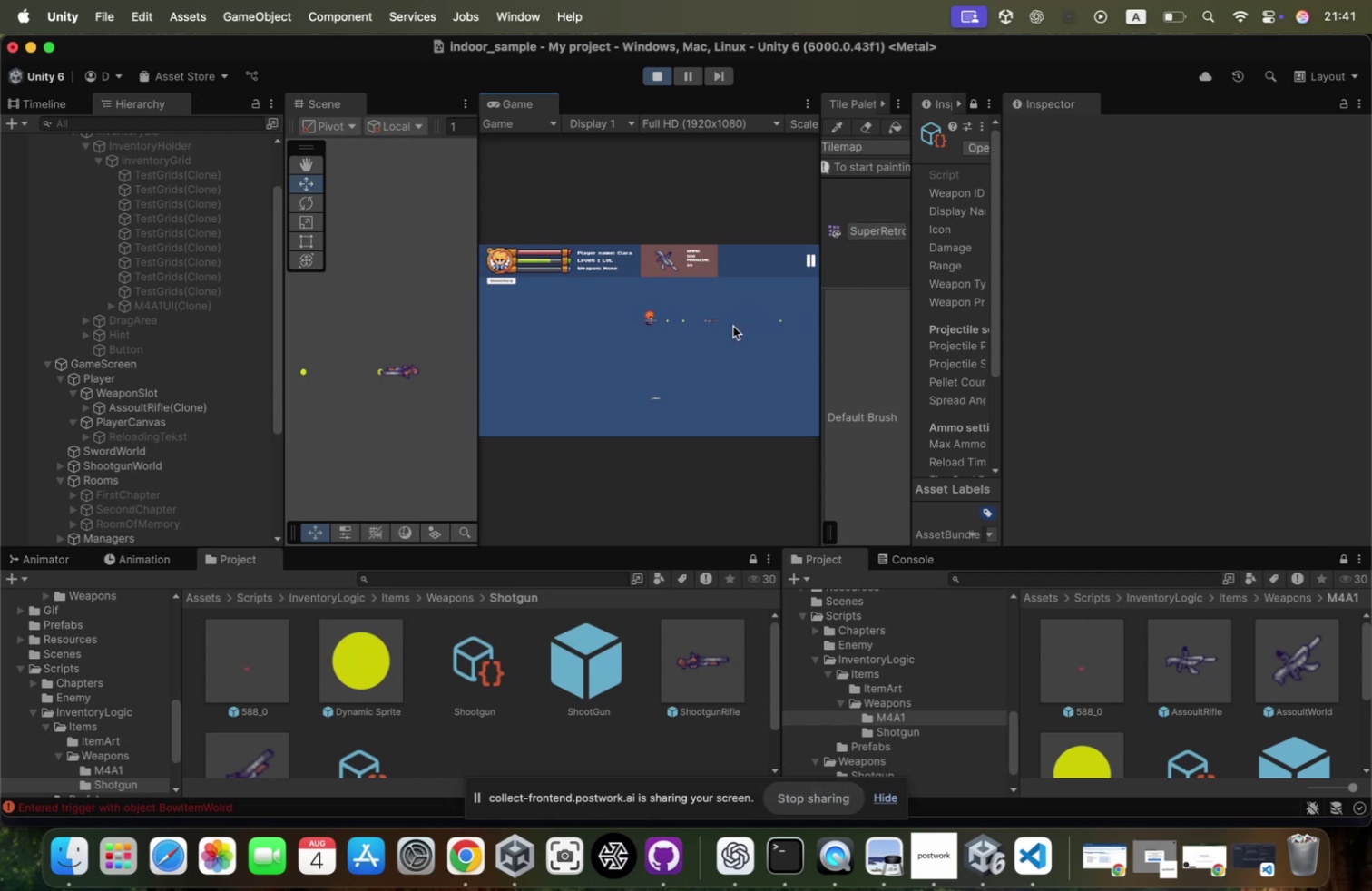 
triple_click([733, 326])
 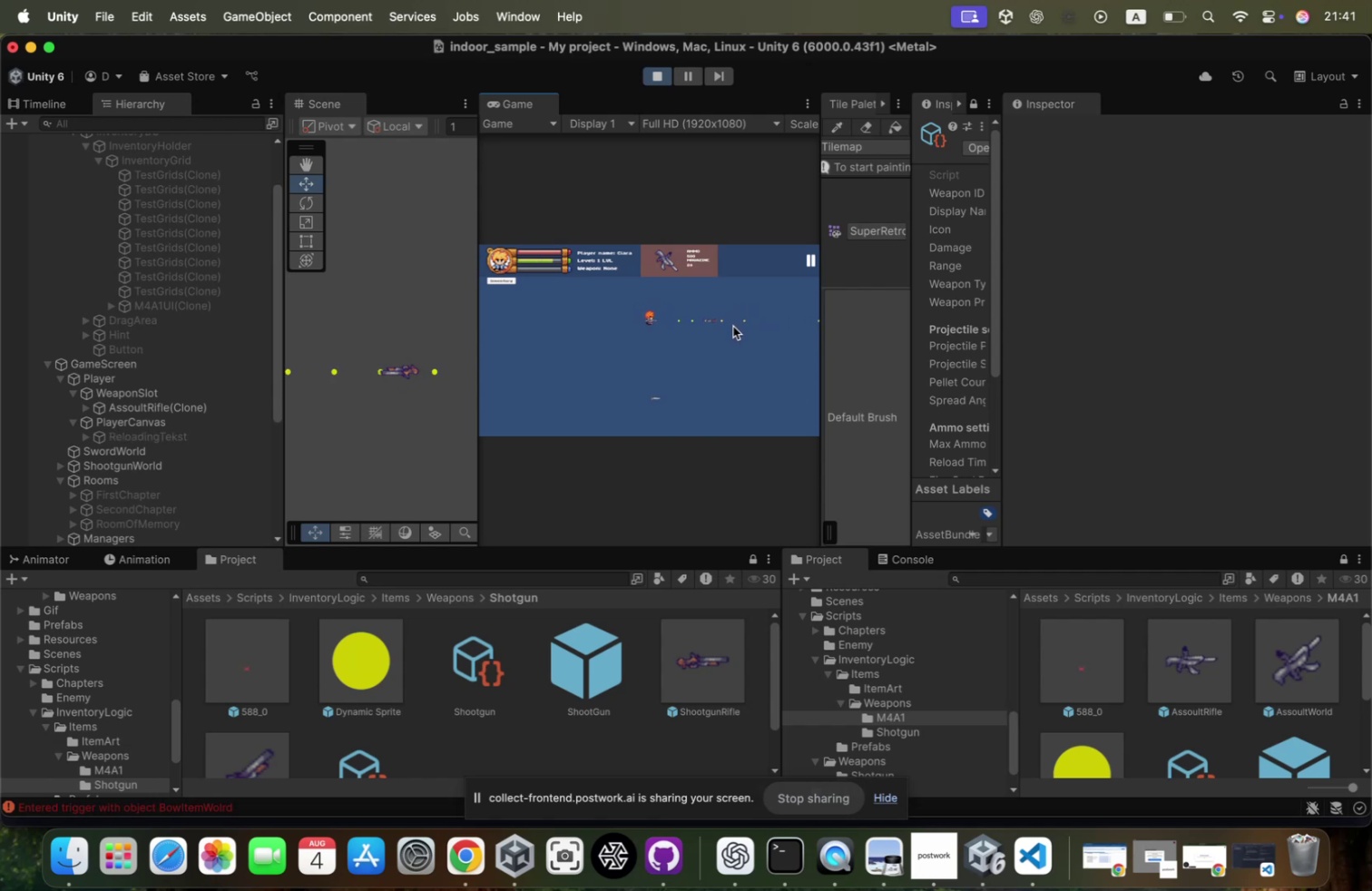 
double_click([733, 326])
 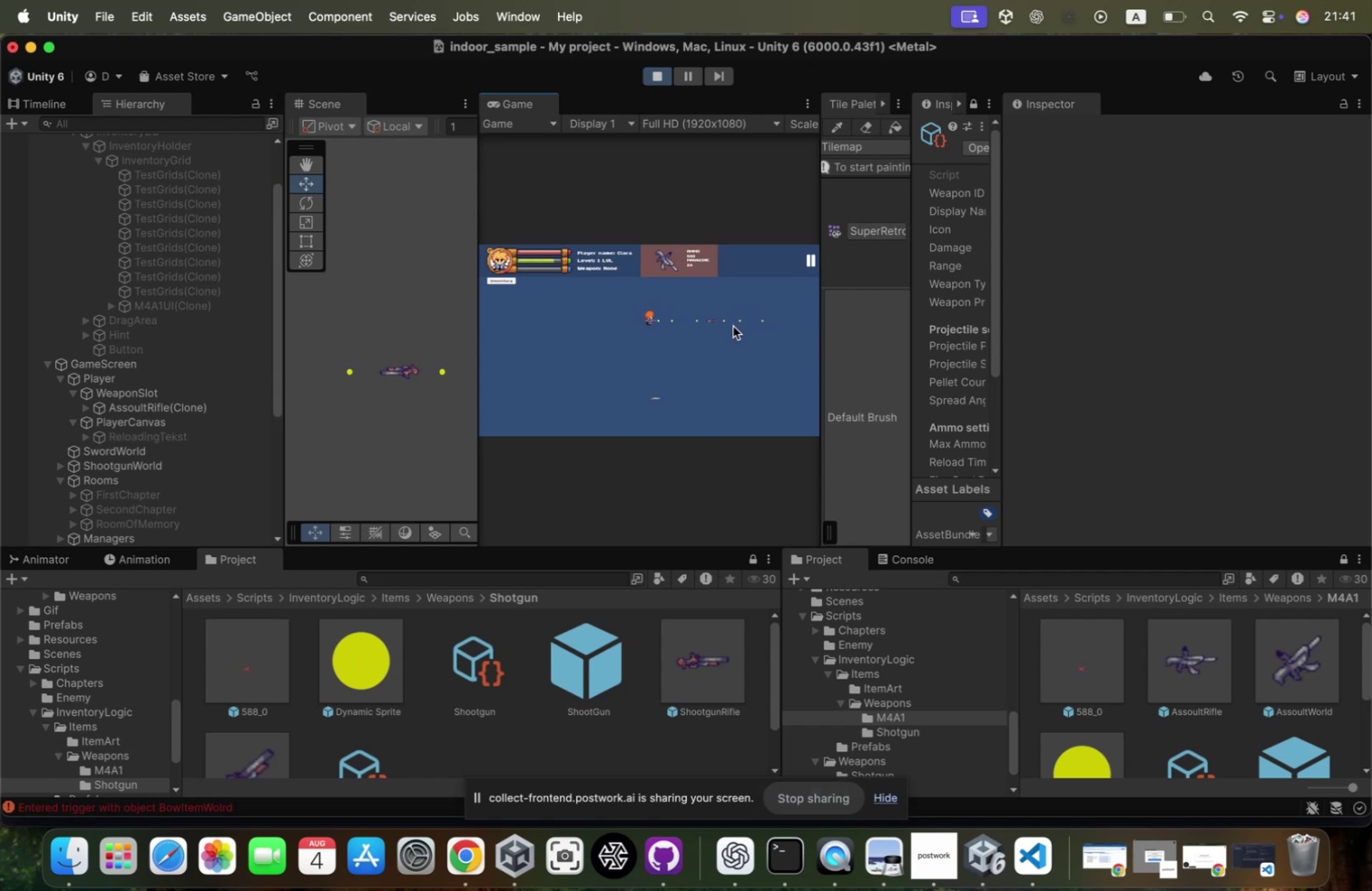 
triple_click([733, 326])
 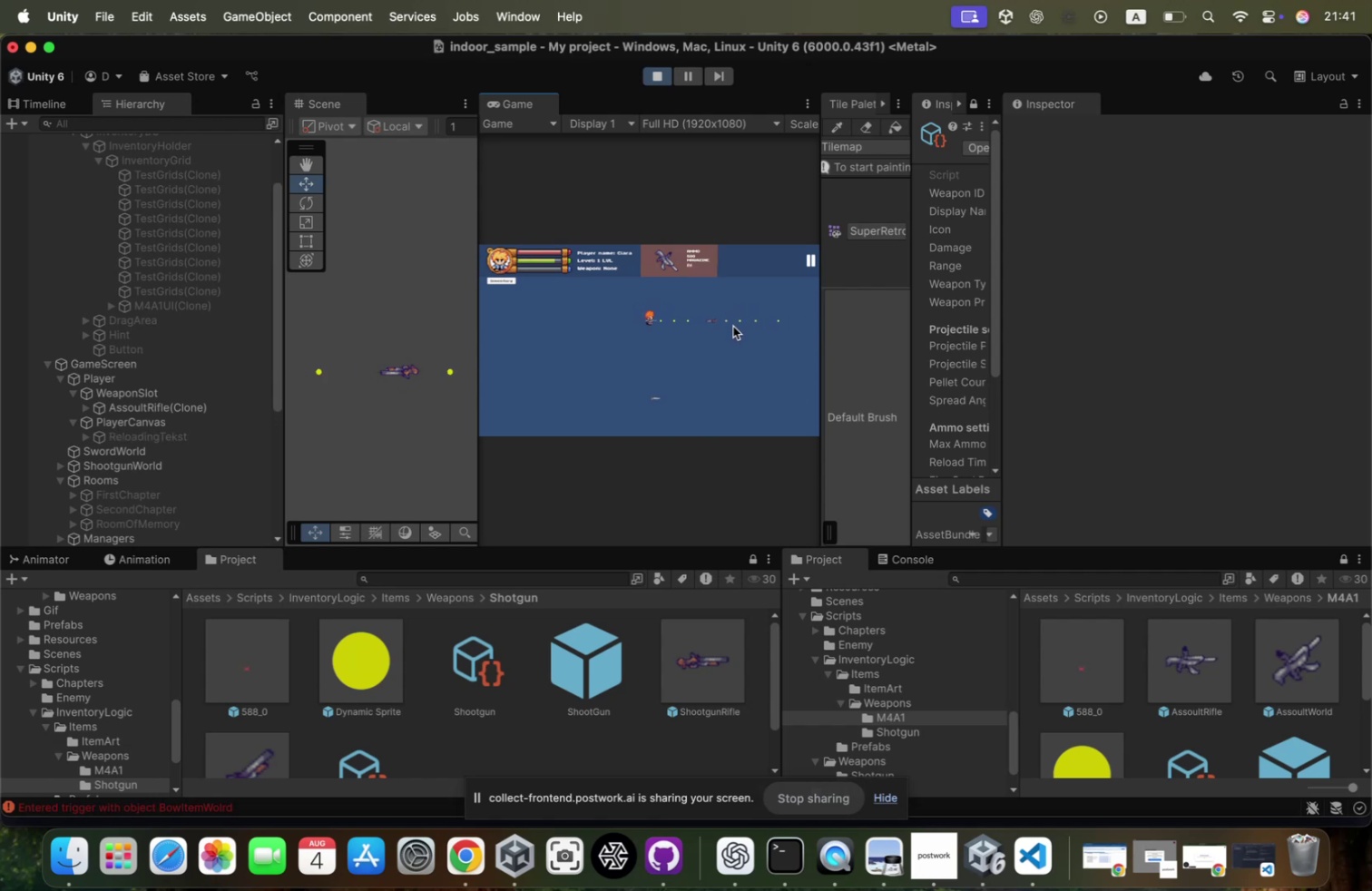 
triple_click([733, 326])
 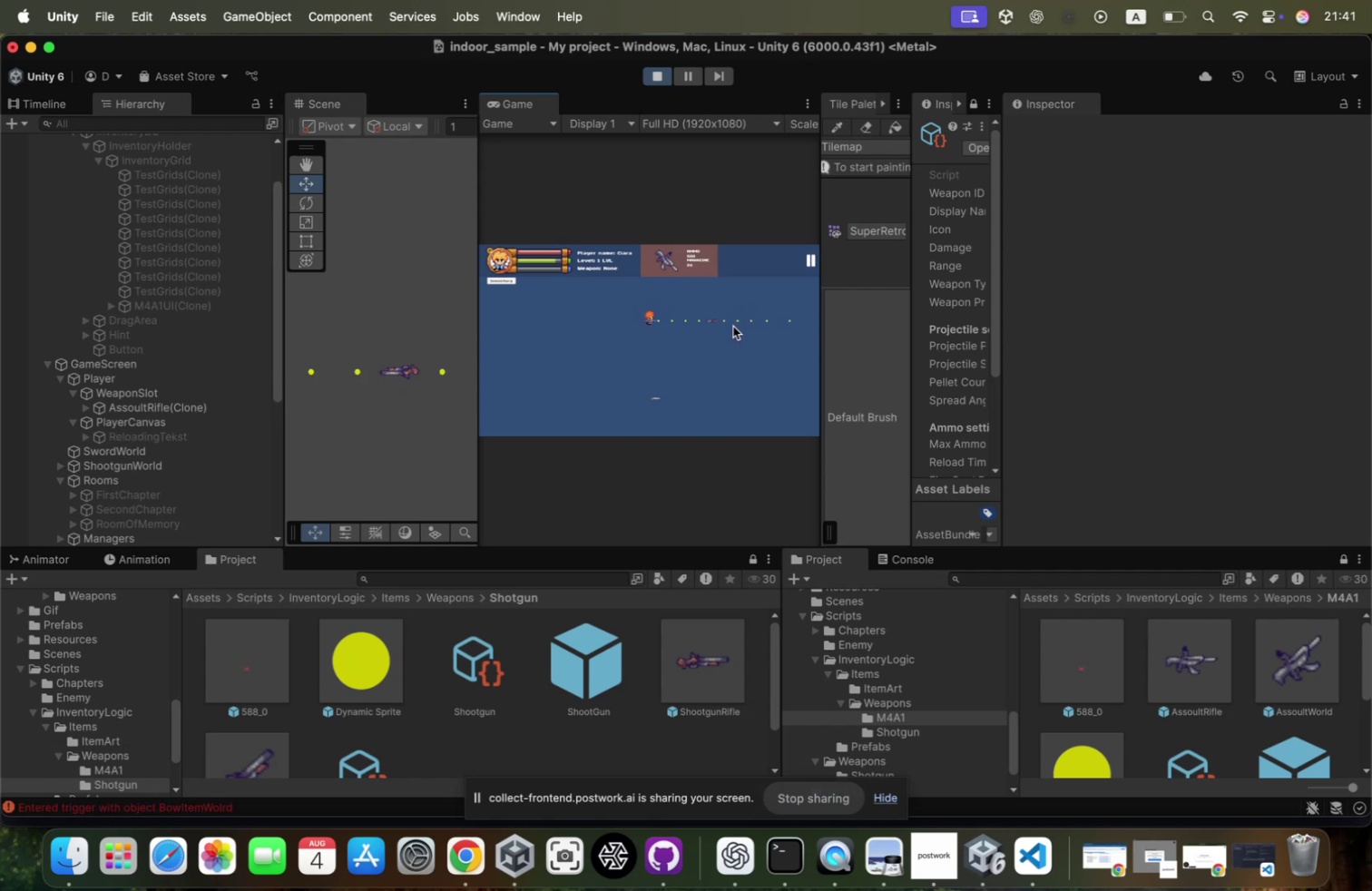 
triple_click([733, 326])
 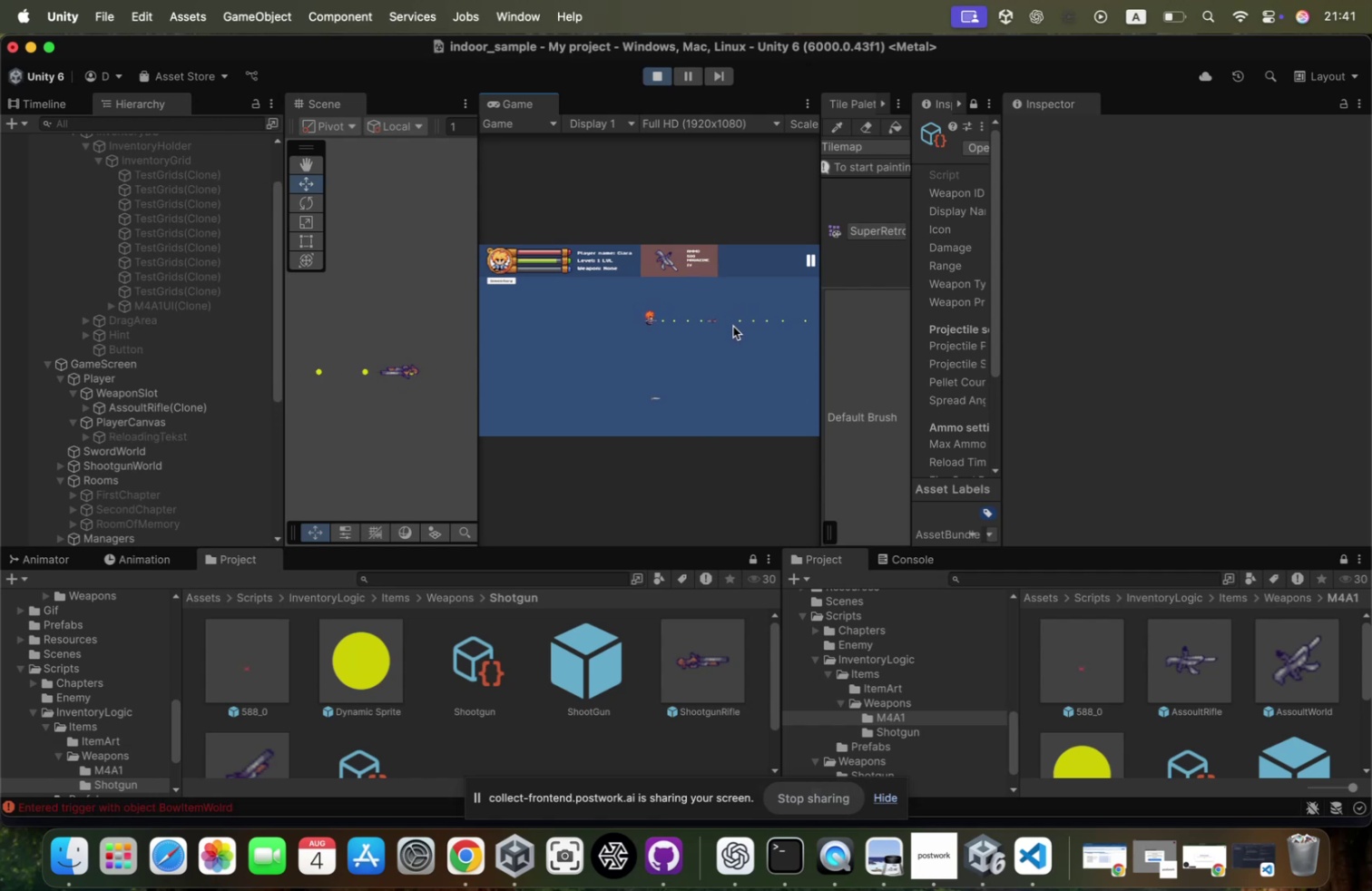 
triple_click([733, 326])
 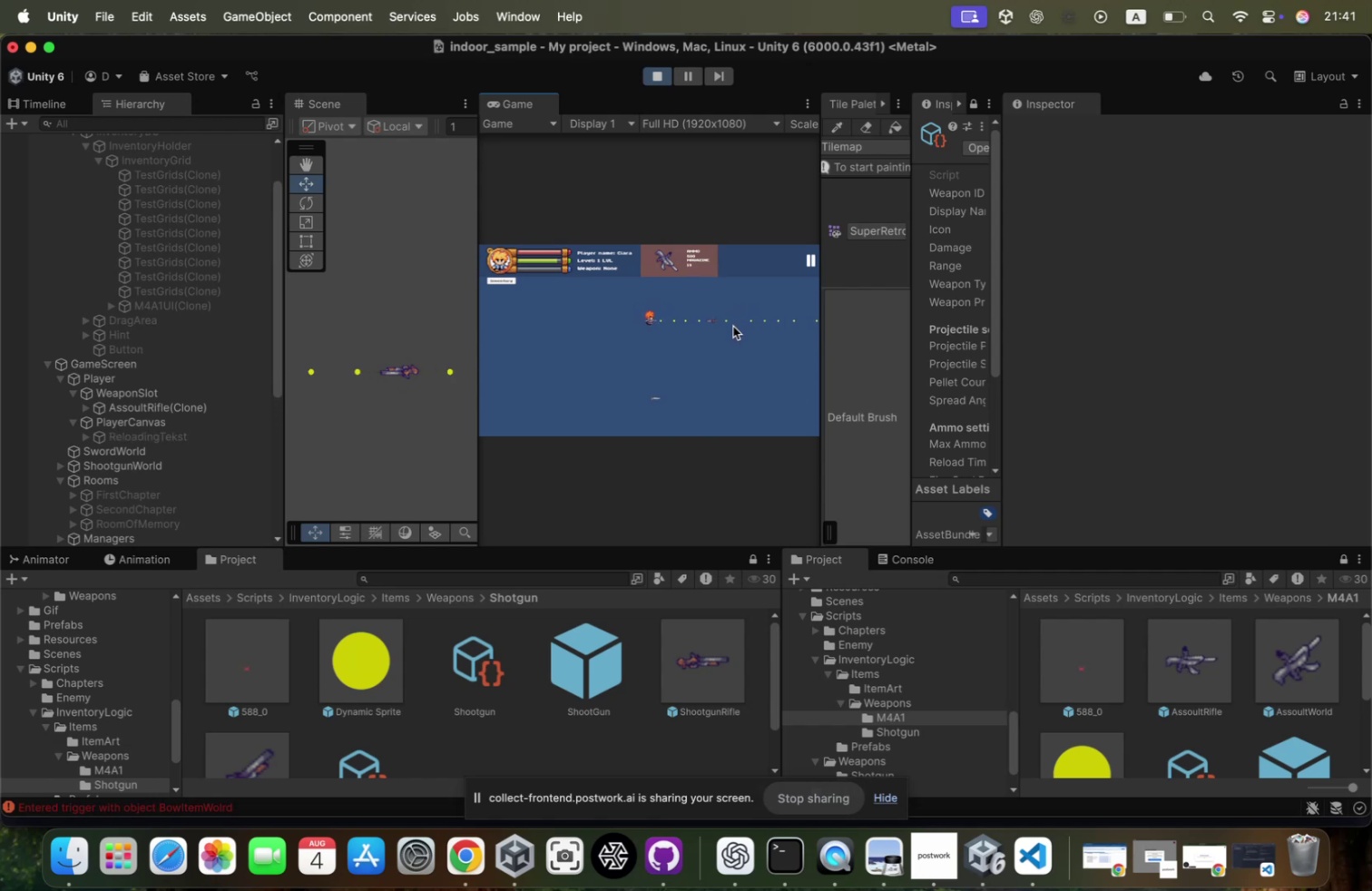 
triple_click([733, 326])
 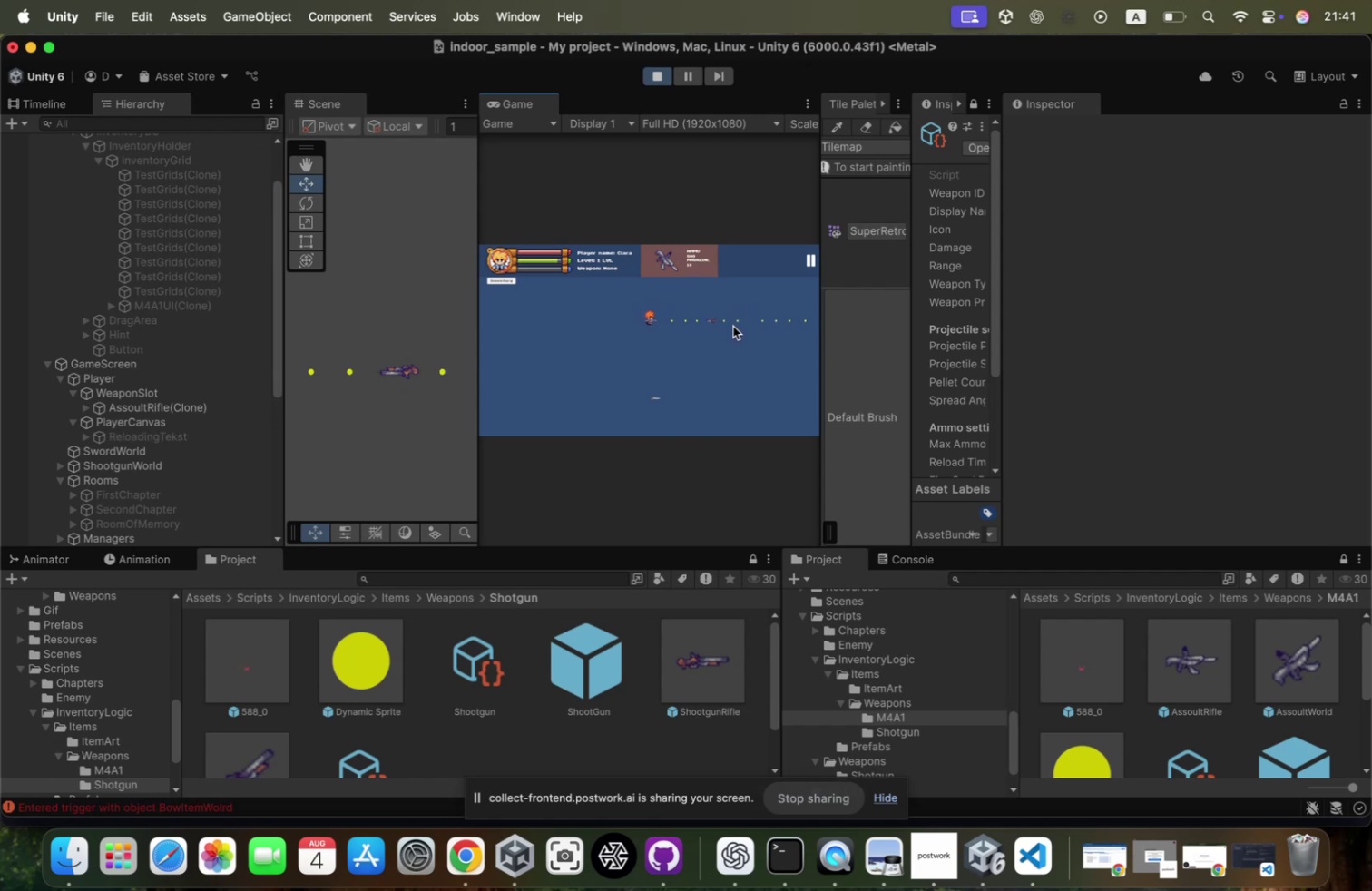 
triple_click([733, 326])
 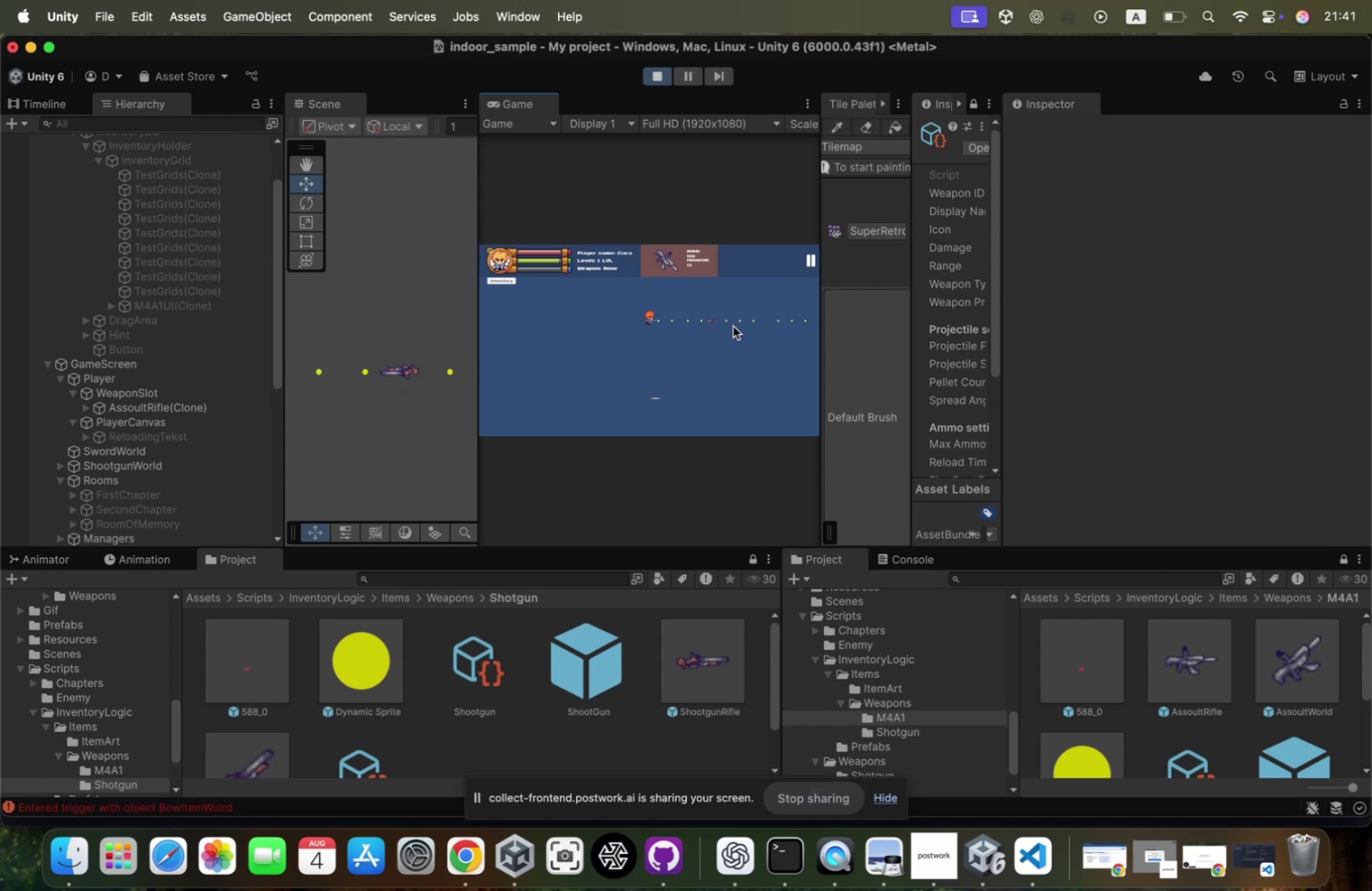 
triple_click([733, 326])
 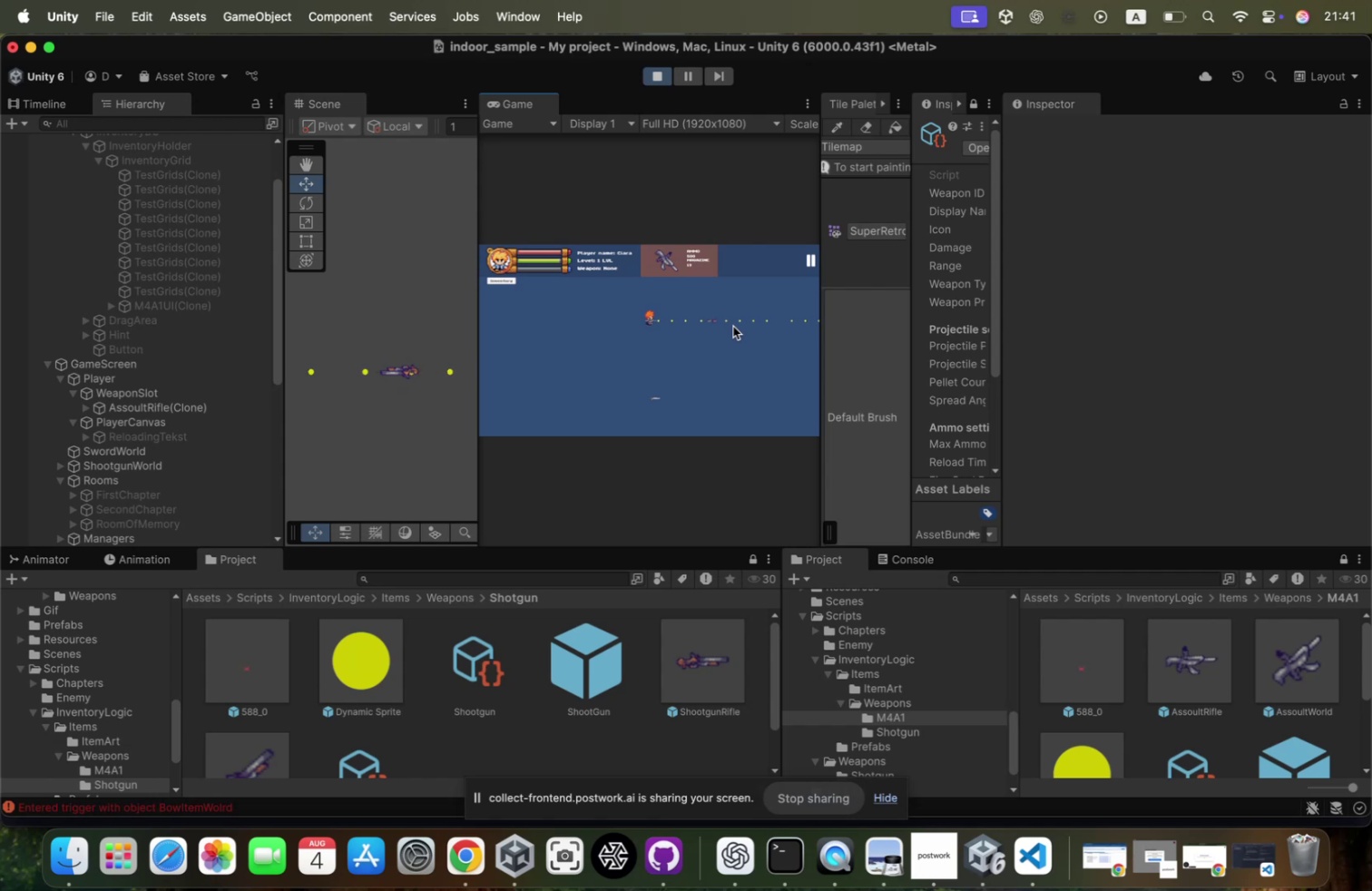 
triple_click([733, 326])
 